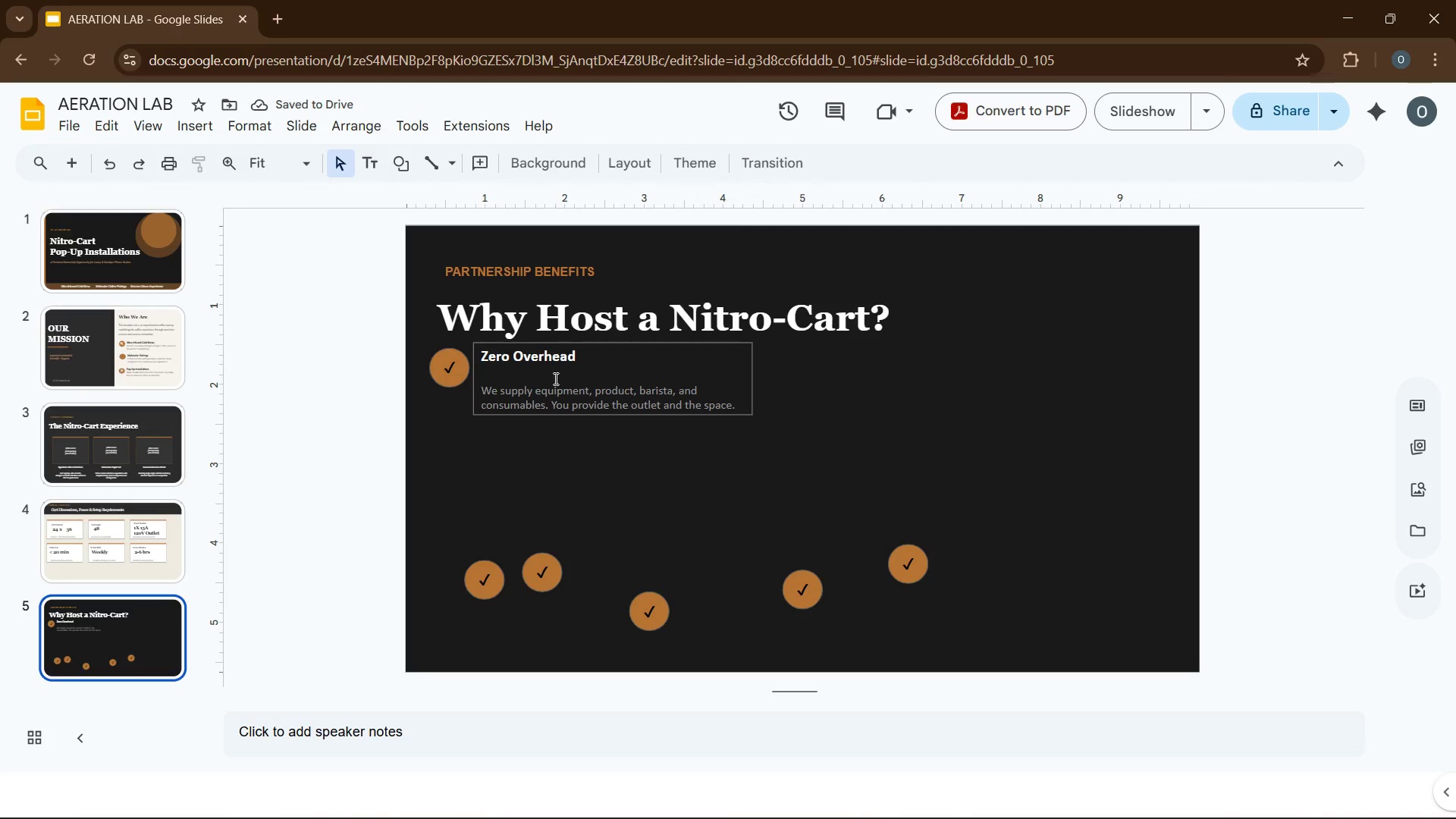 
left_click([529, 371])
 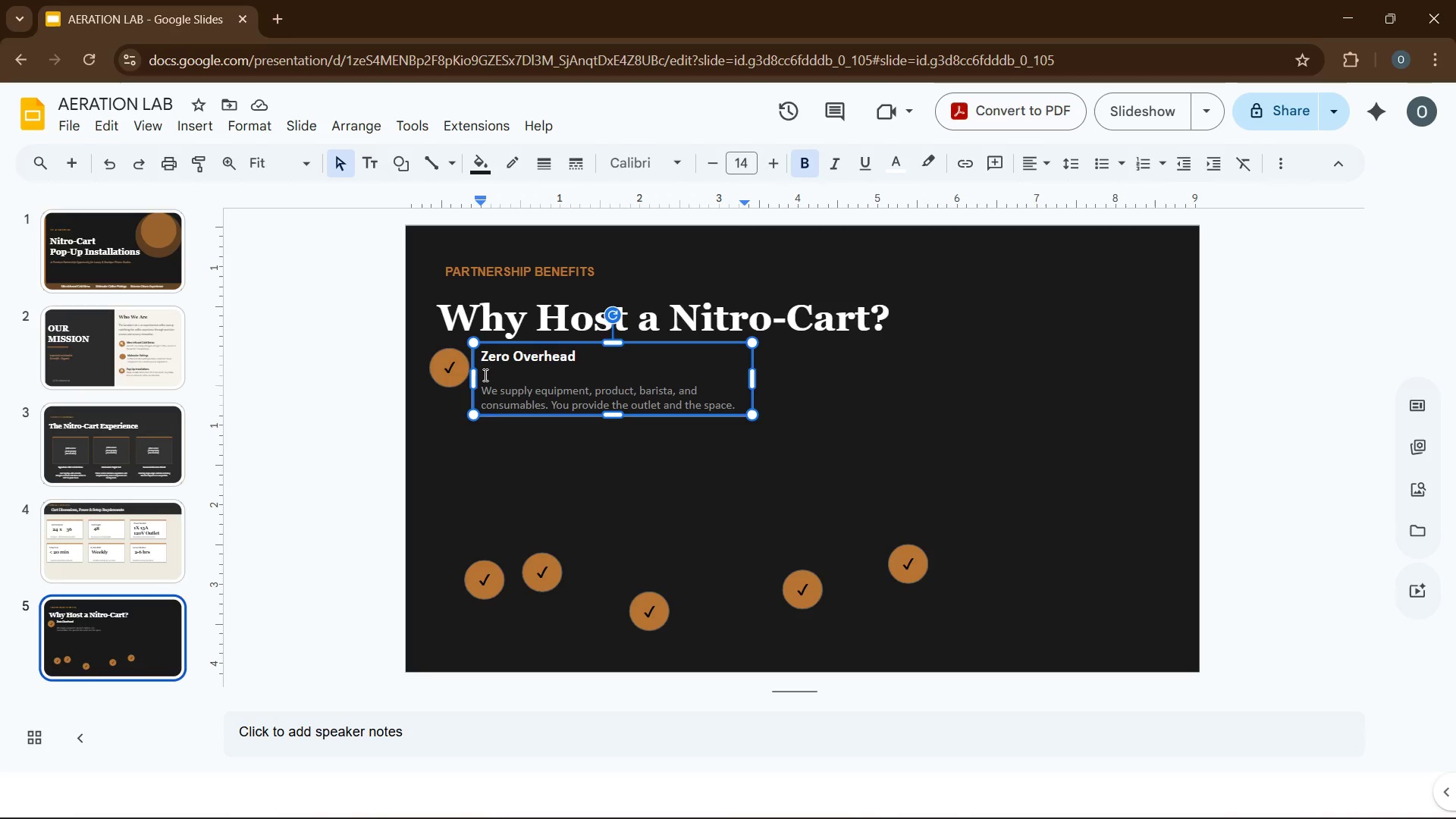 
wait(5.14)
 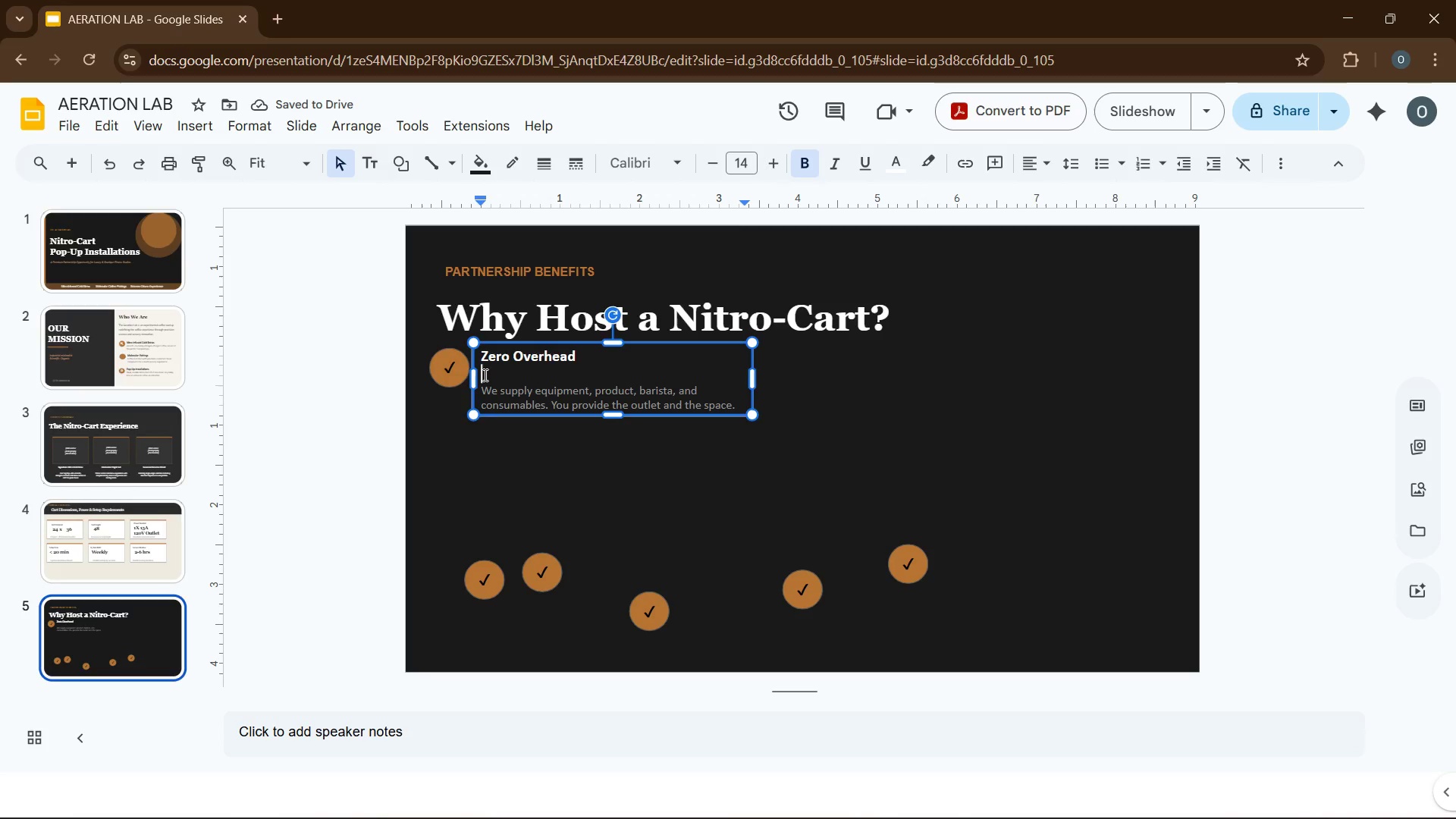 
left_click([483, 442])
 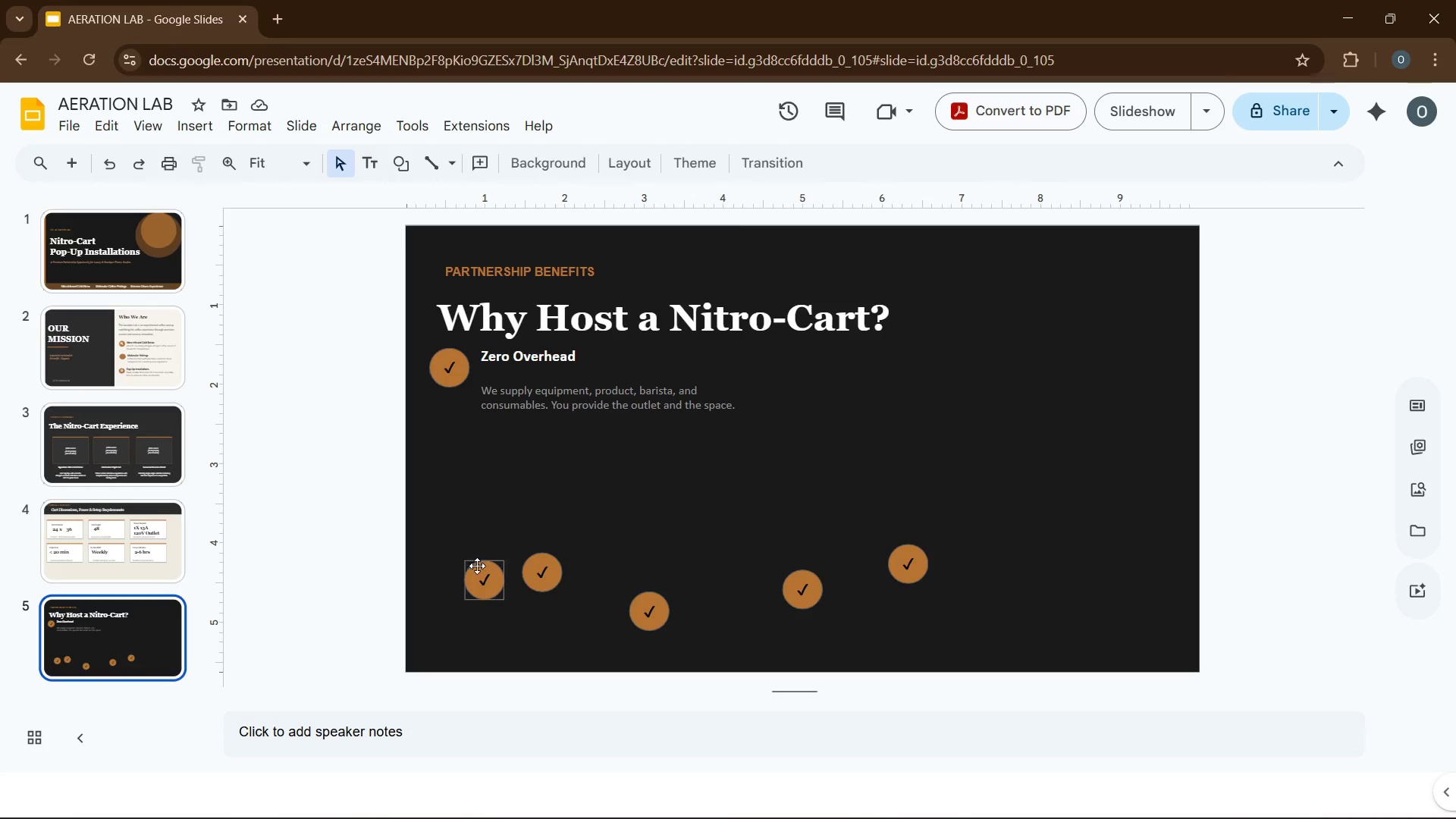 
left_click_drag(start_coordinate=[477, 570], to_coordinate=[443, 439])
 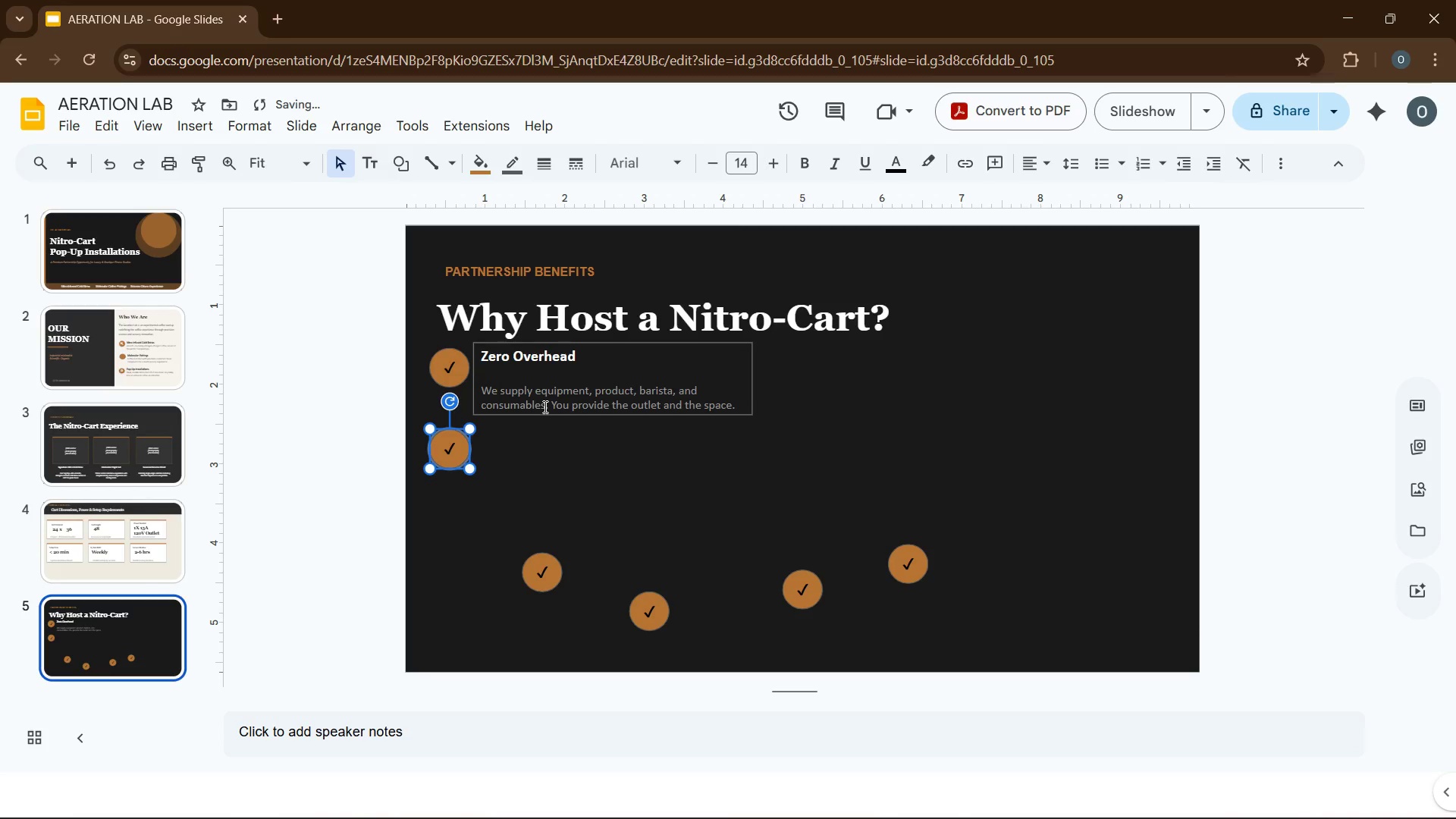 
left_click([544, 406])
 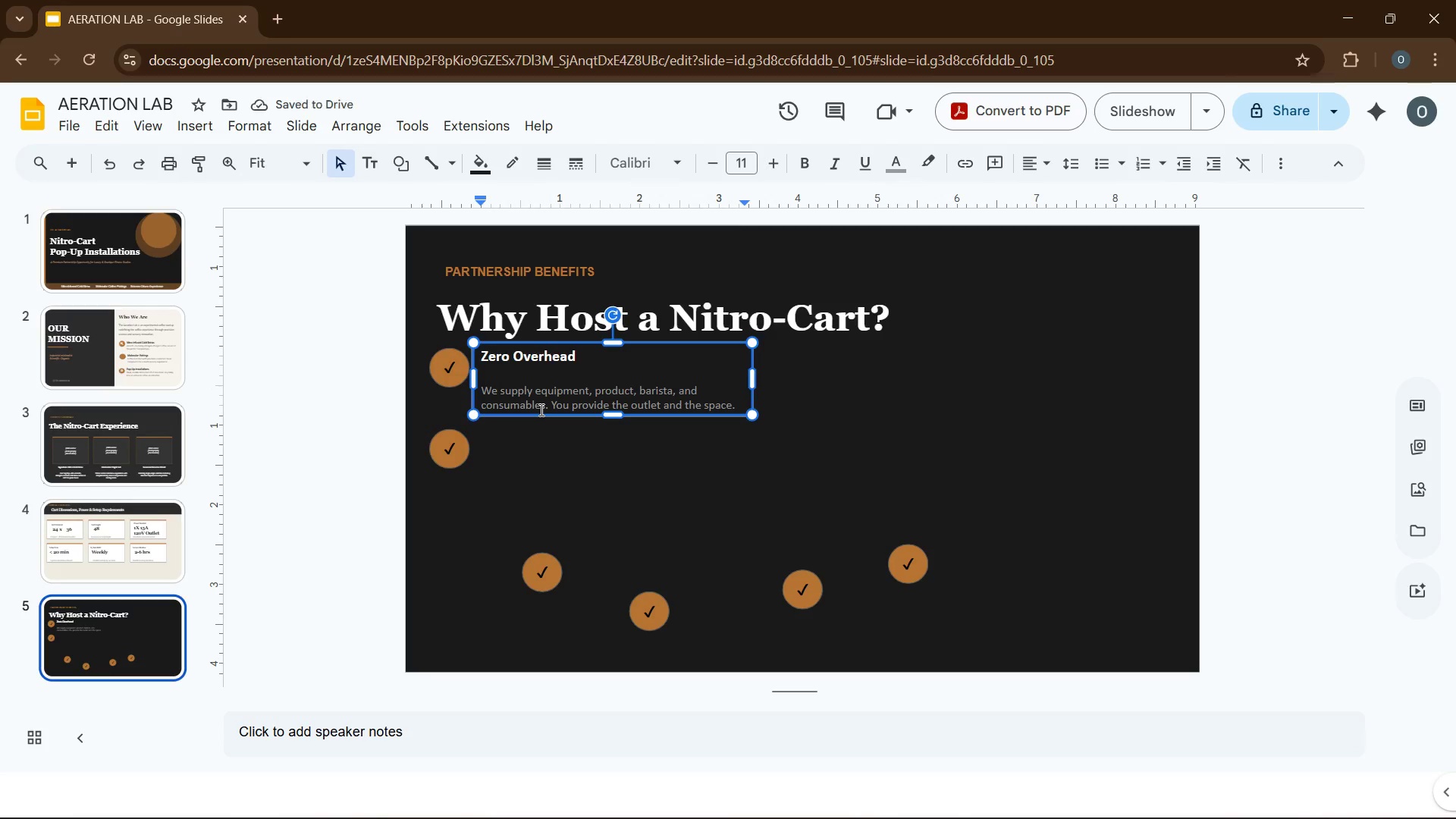 
key(Control+D)
 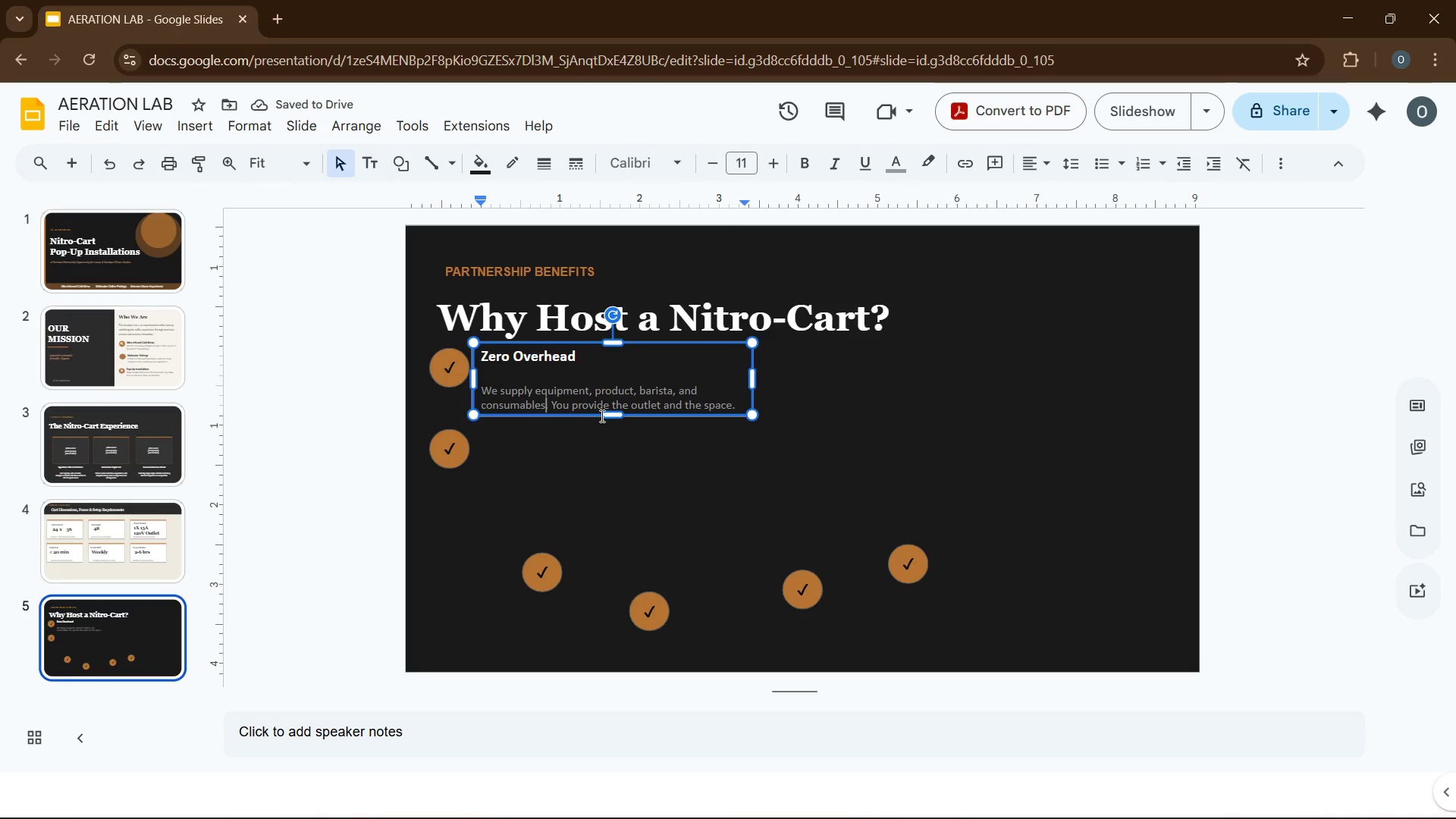 
left_click([614, 415])
 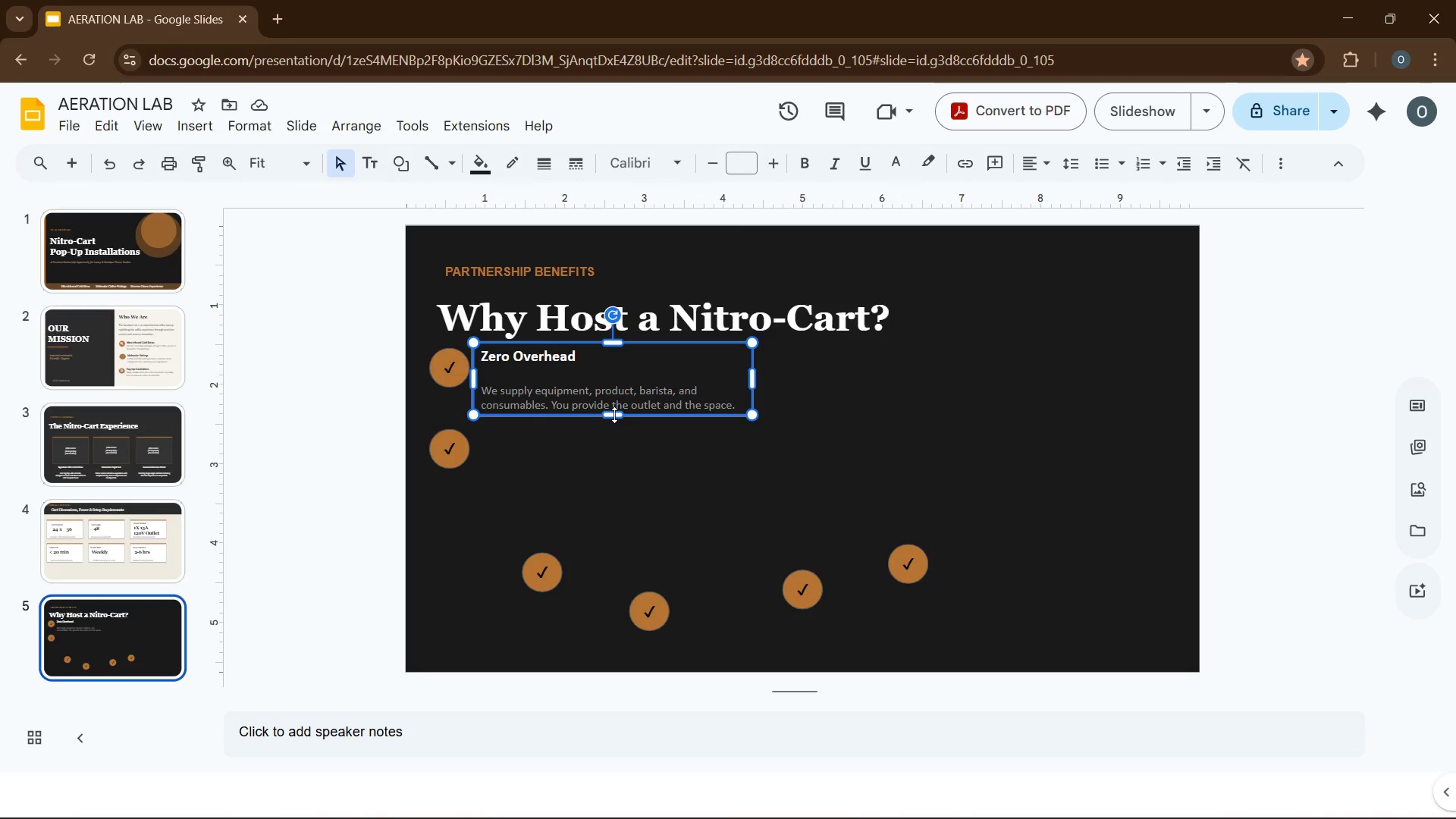 
left_click([614, 415])
 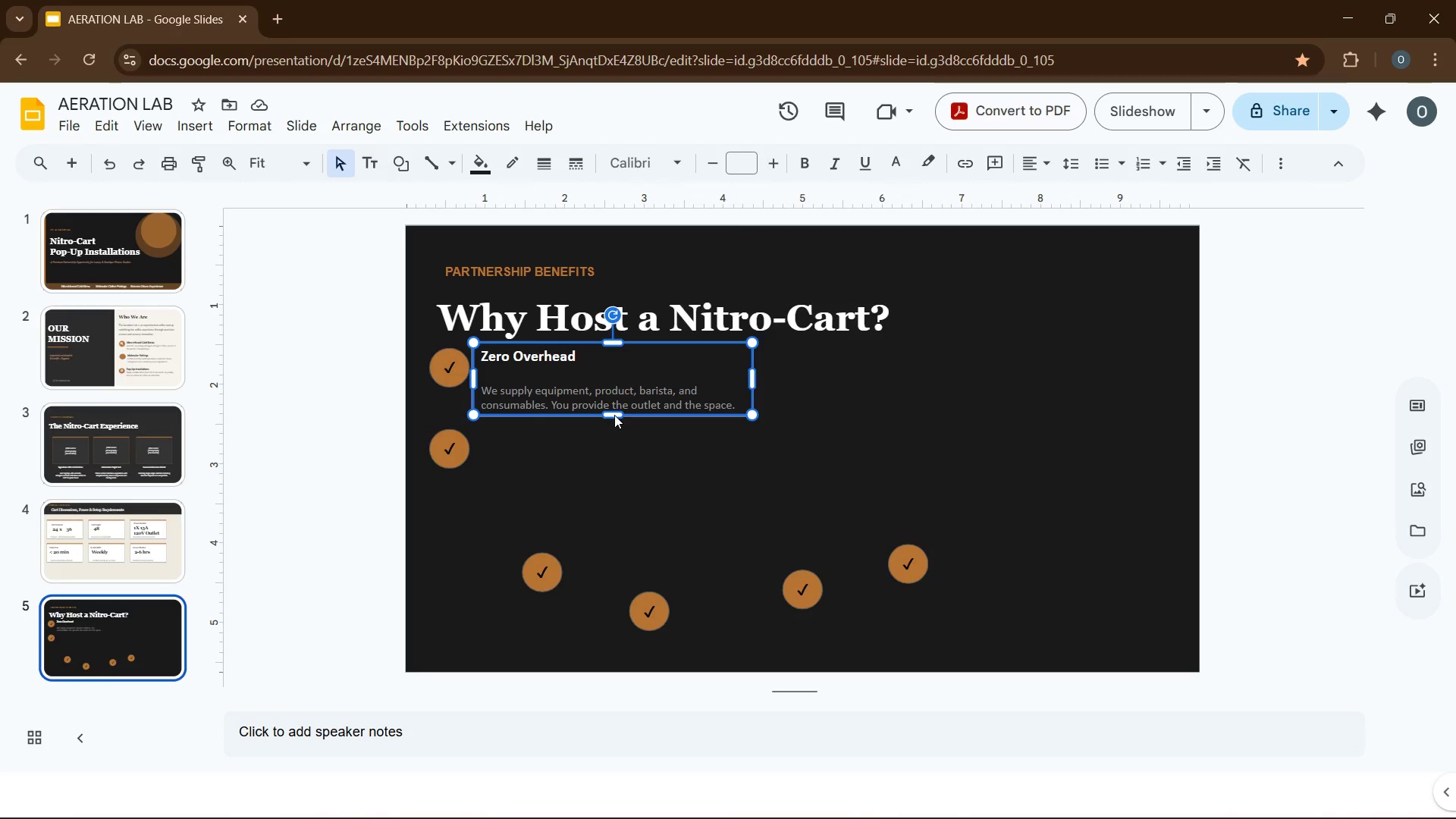 
key(Control+D)
 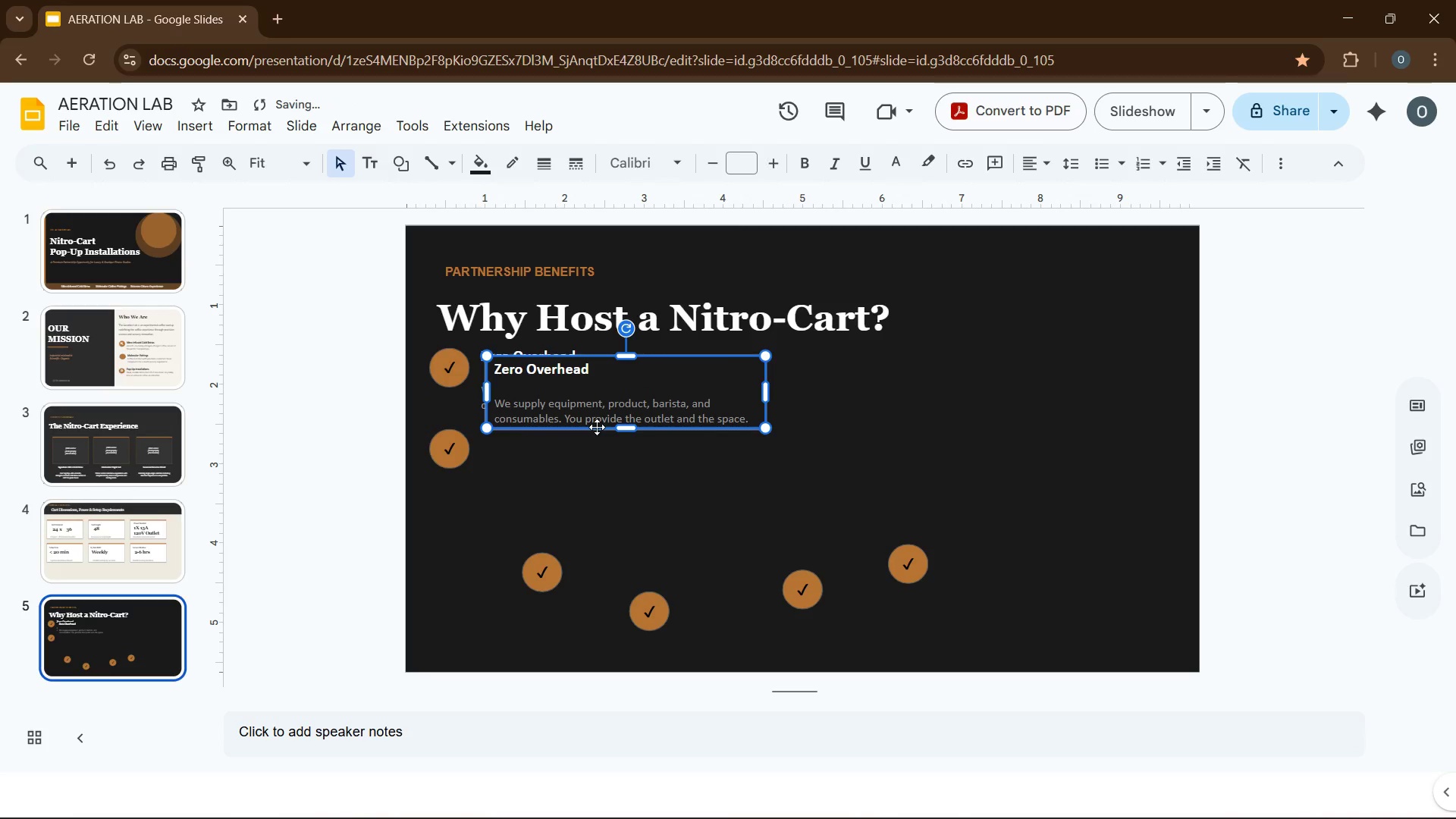 
left_click_drag(start_coordinate=[597, 427], to_coordinate=[588, 499])
 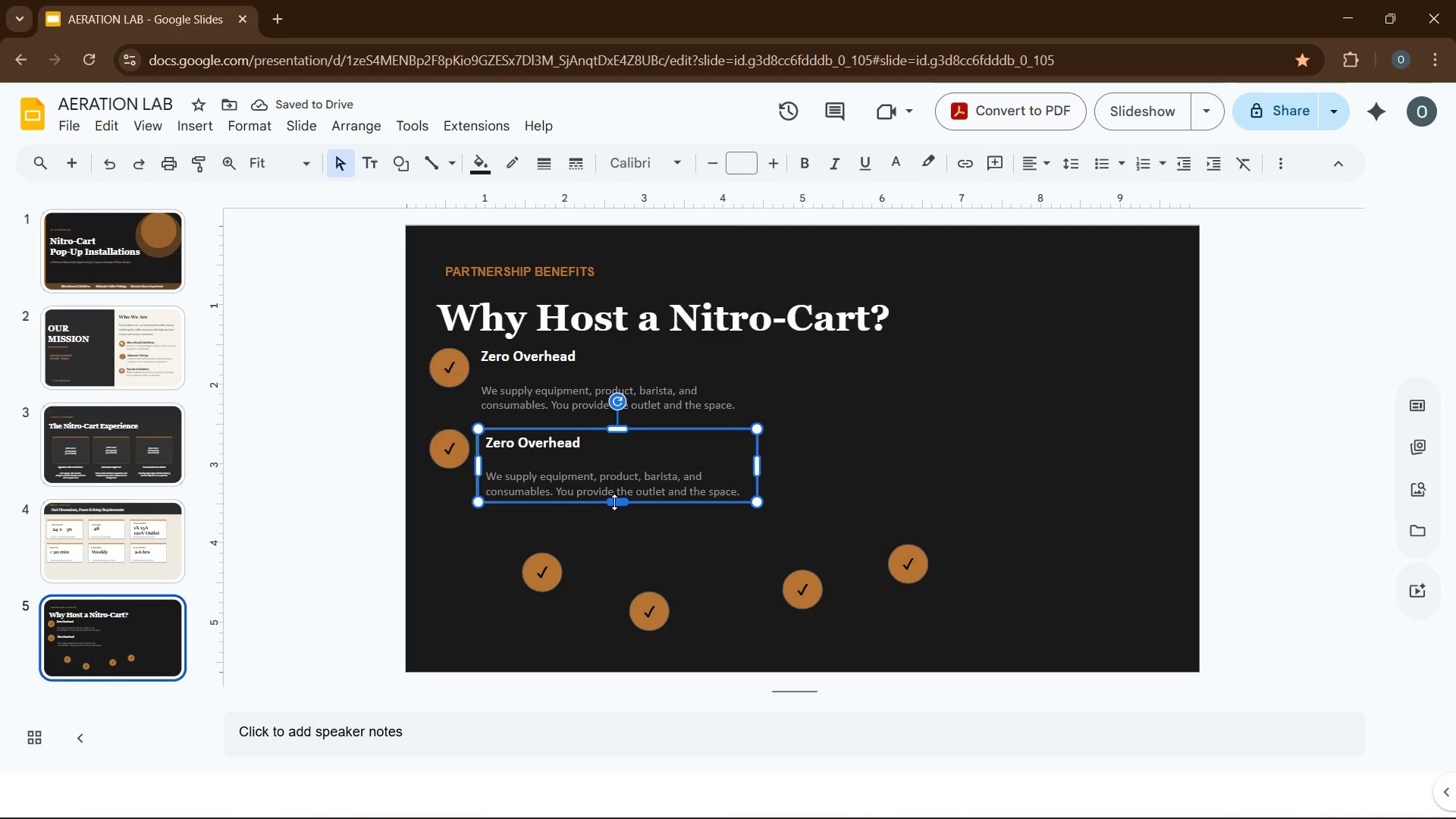 
left_click_drag(start_coordinate=[601, 503], to_coordinate=[592, 500])
 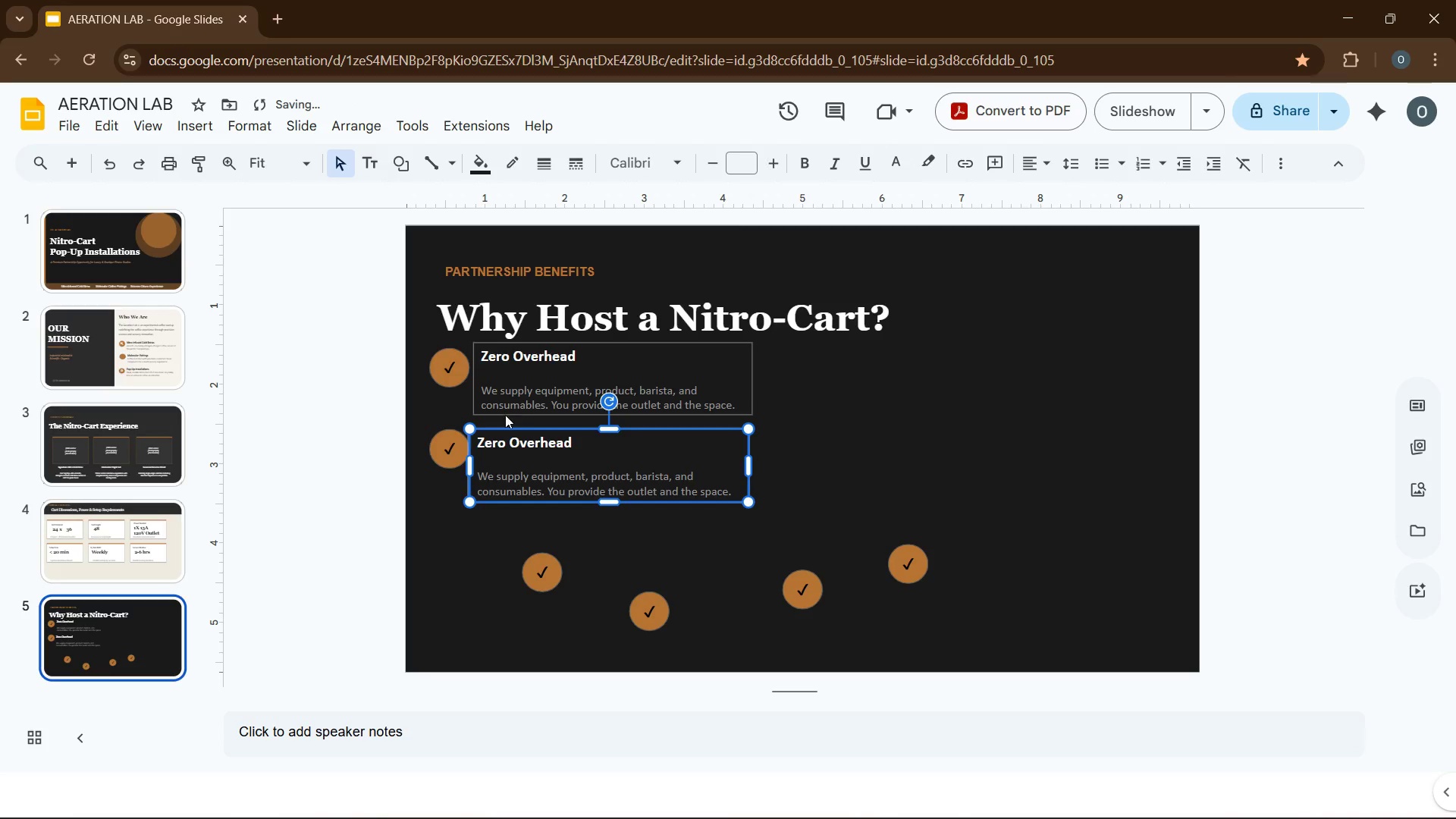 
left_click([469, 513])
 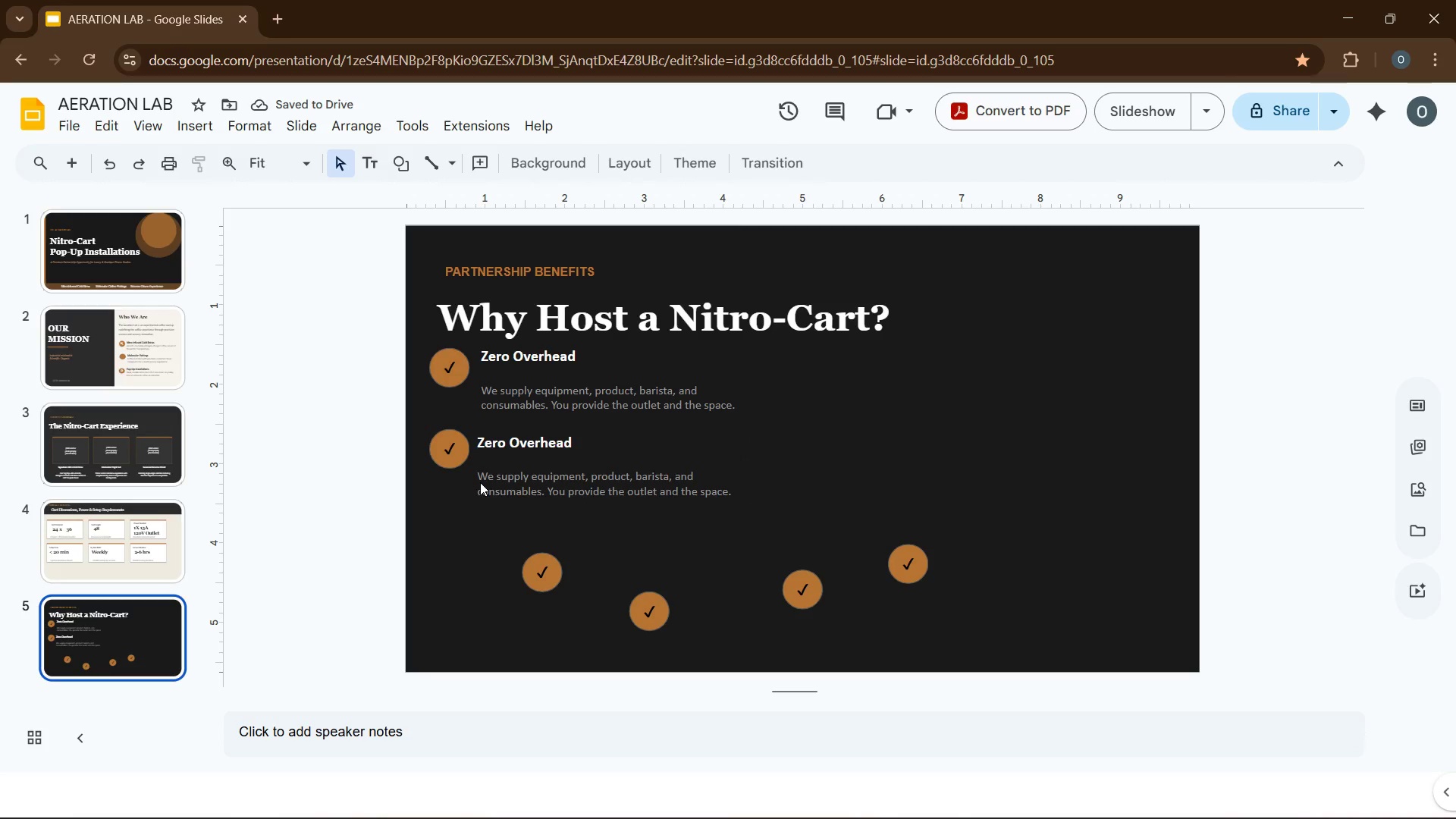 
left_click([480, 482])
 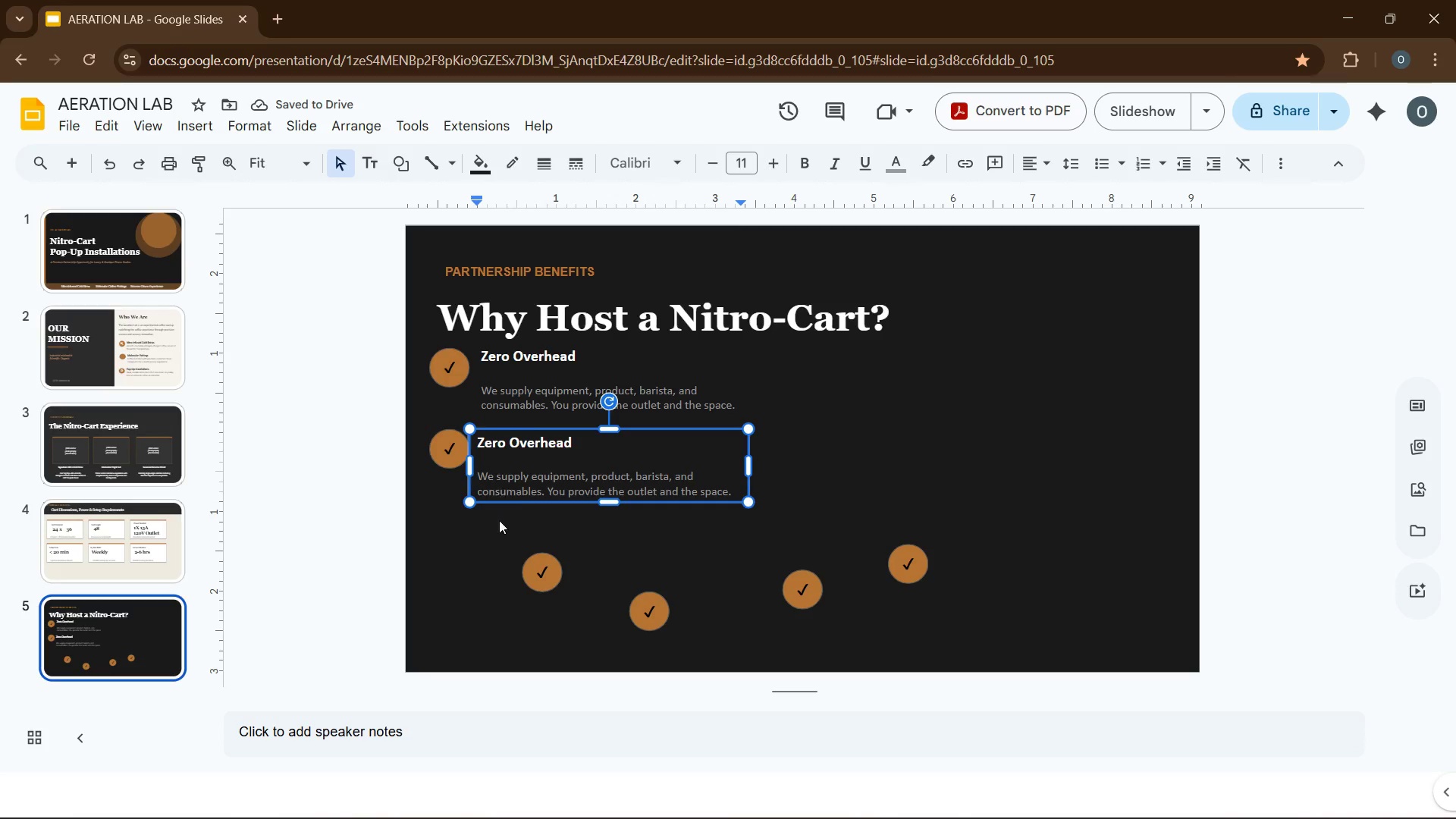 
left_click([499, 520])
 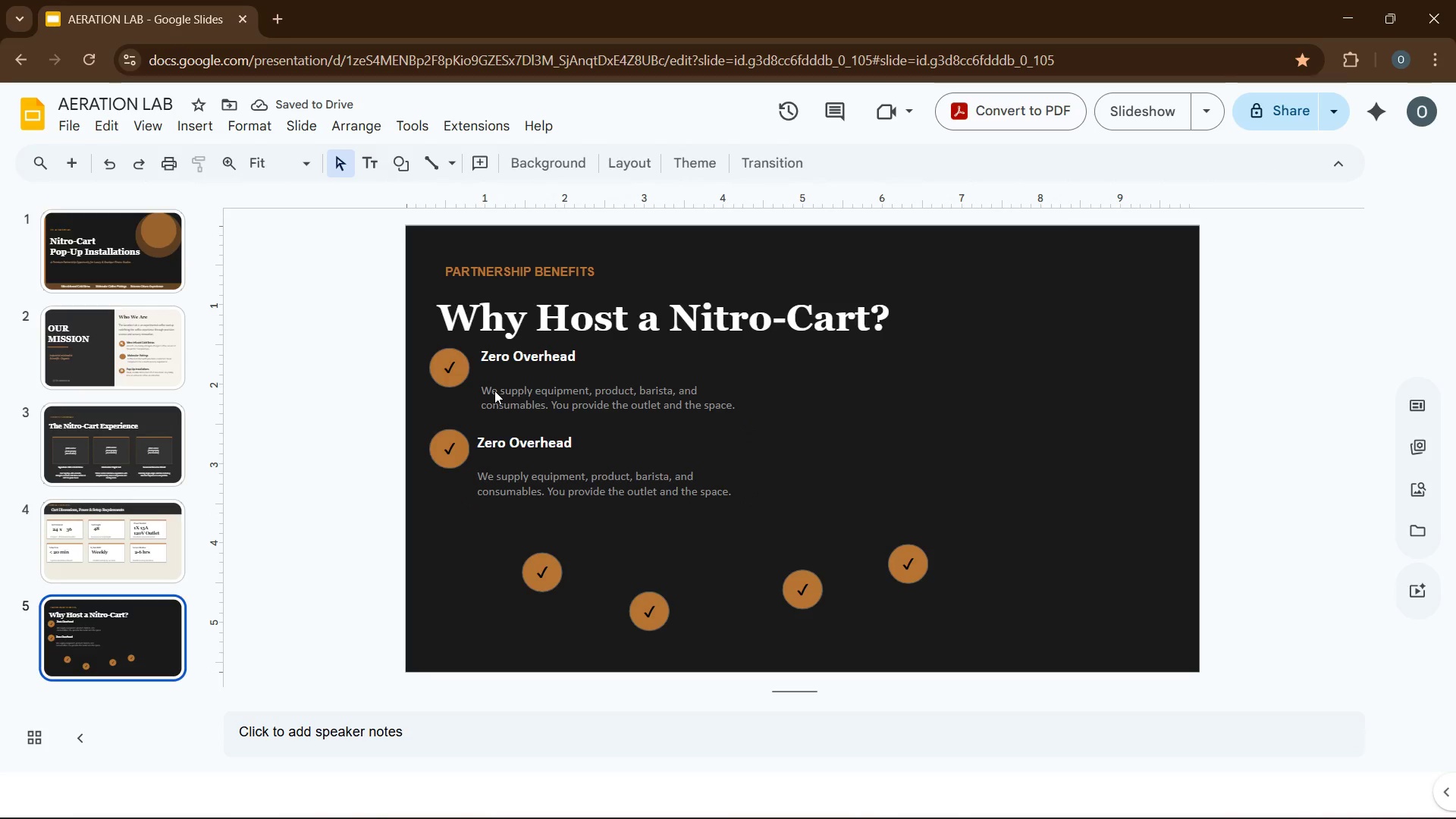 
left_click([494, 391])
 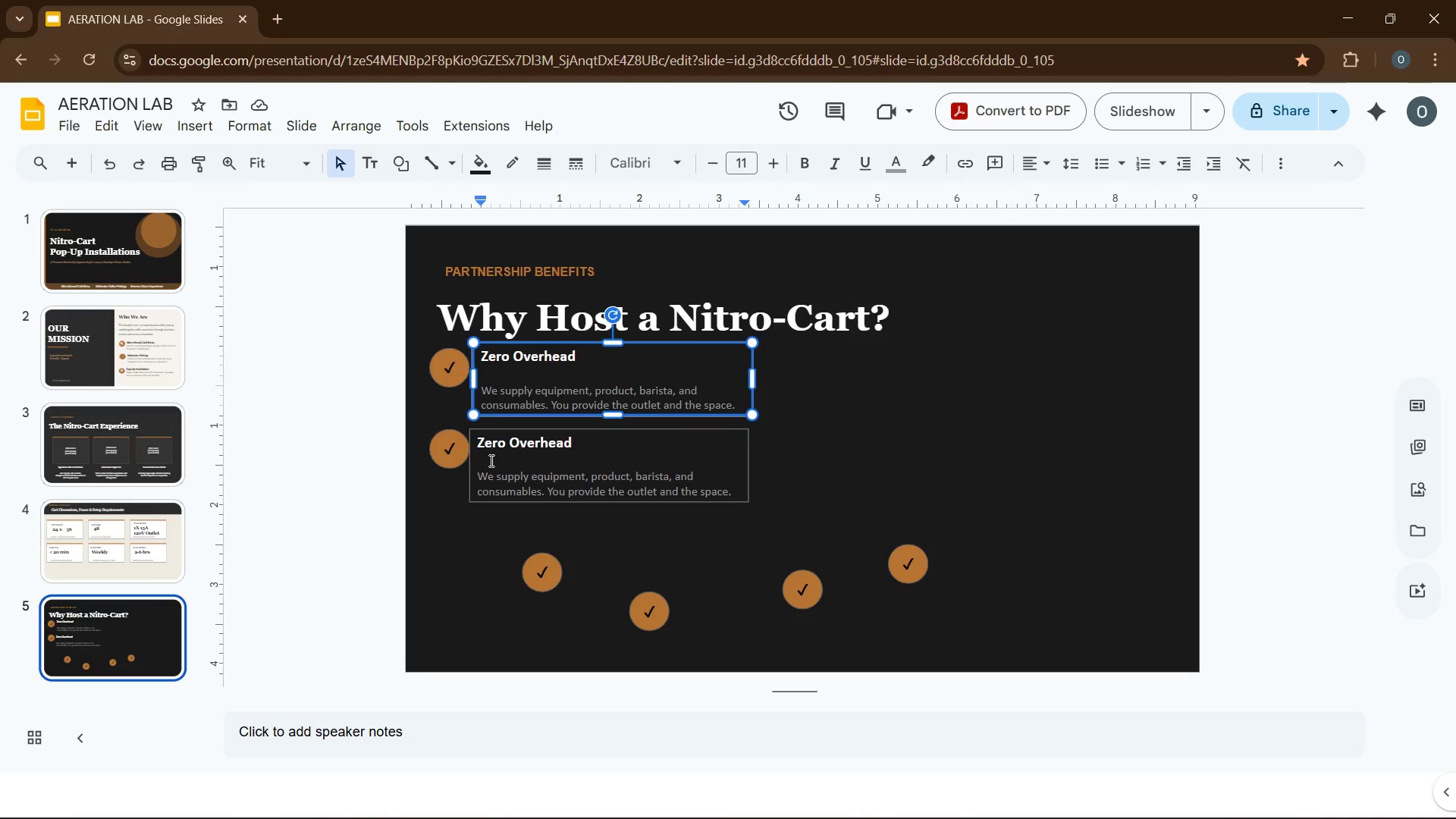 
left_click([488, 462])
 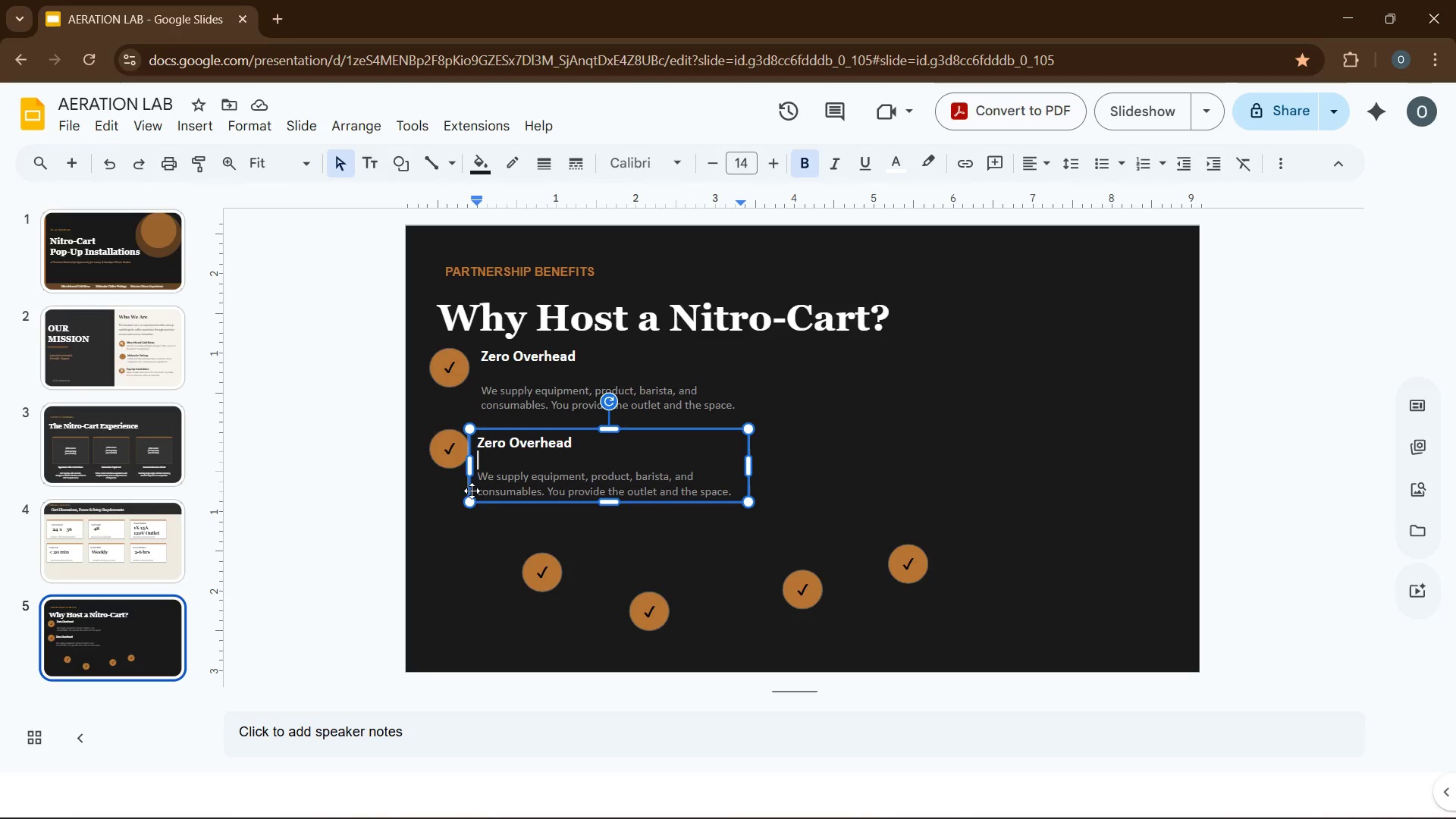 
left_click([468, 499])
 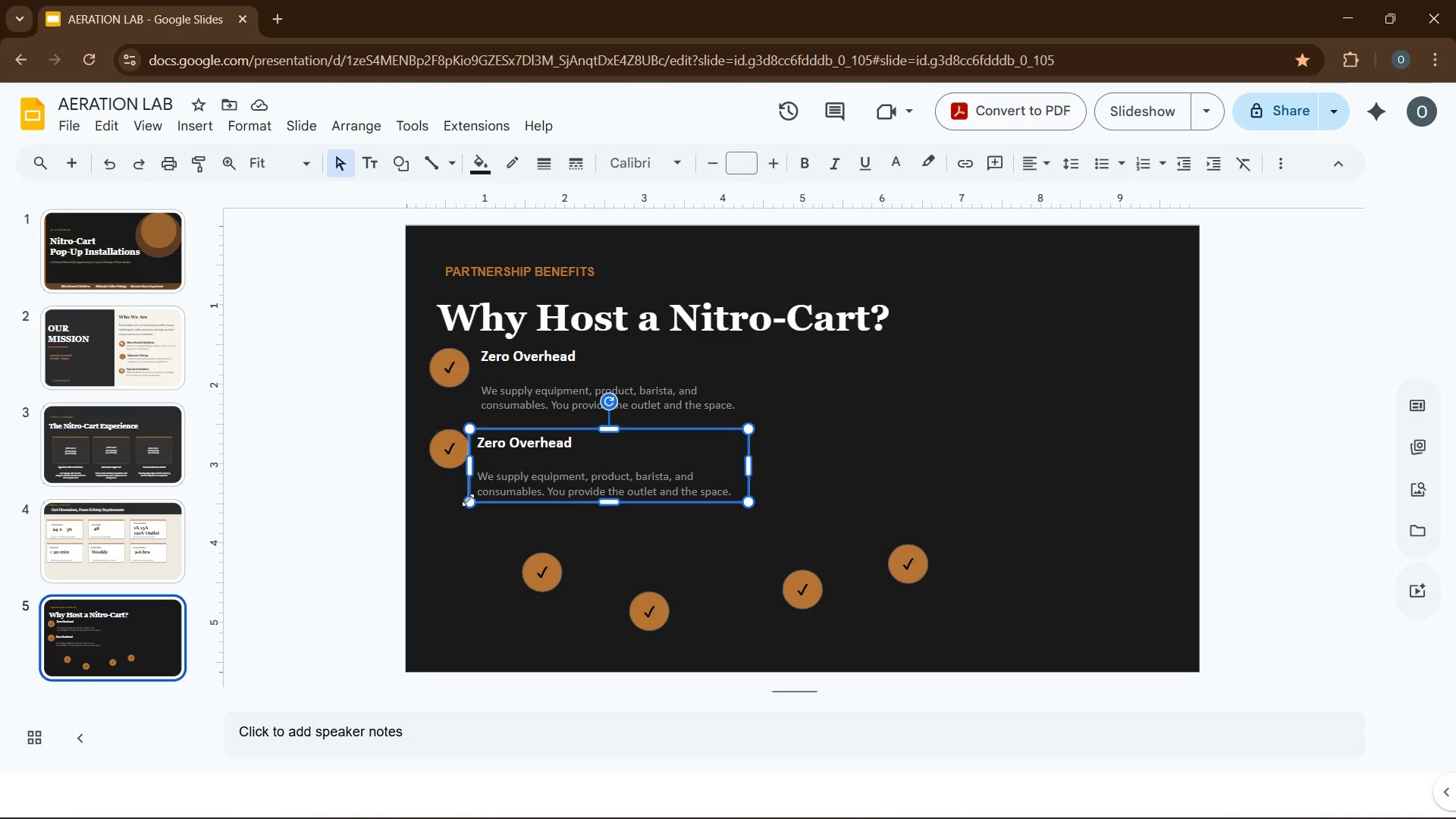 
key(ArrowRight)
 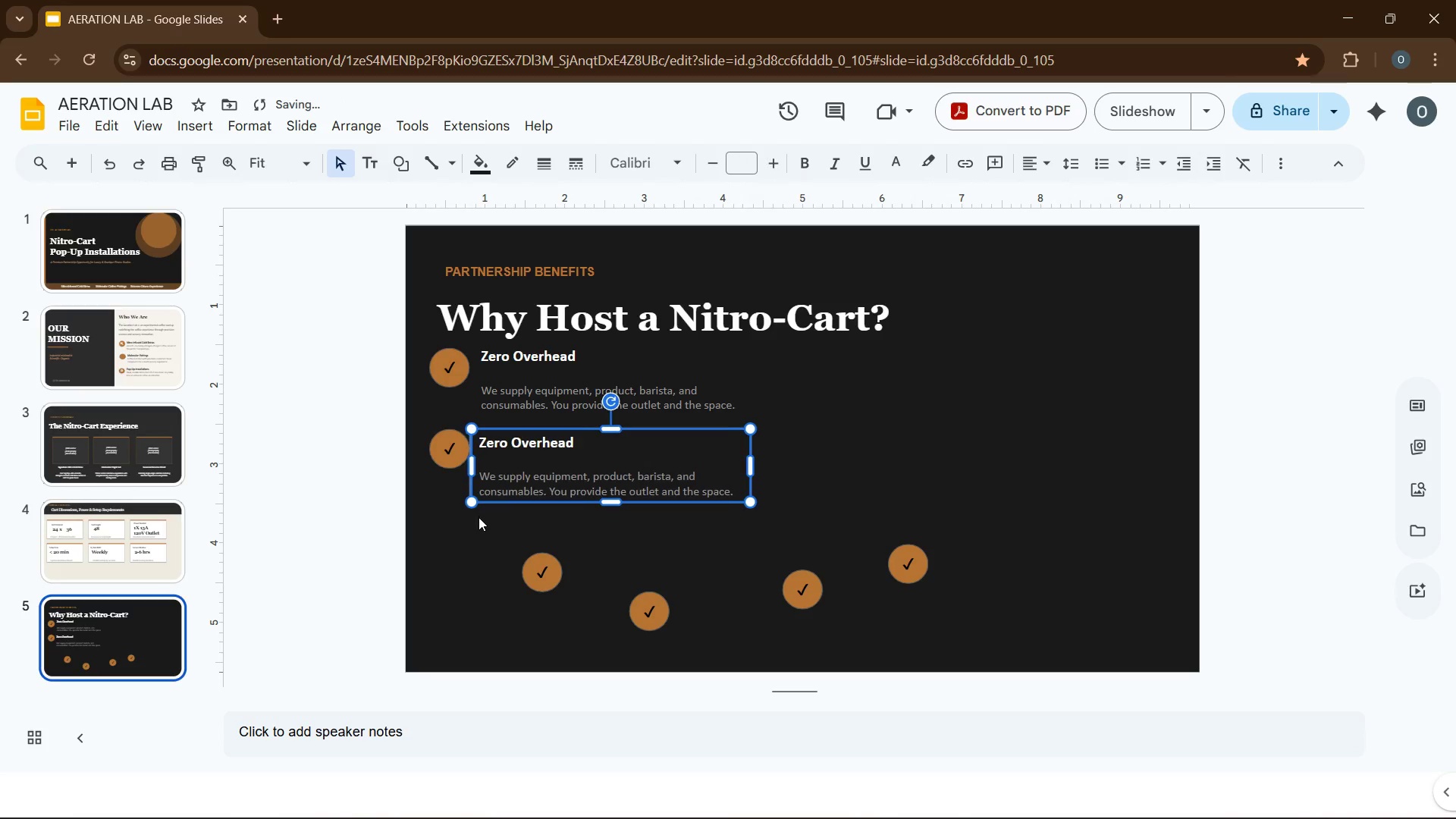 
key(ArrowRight)
 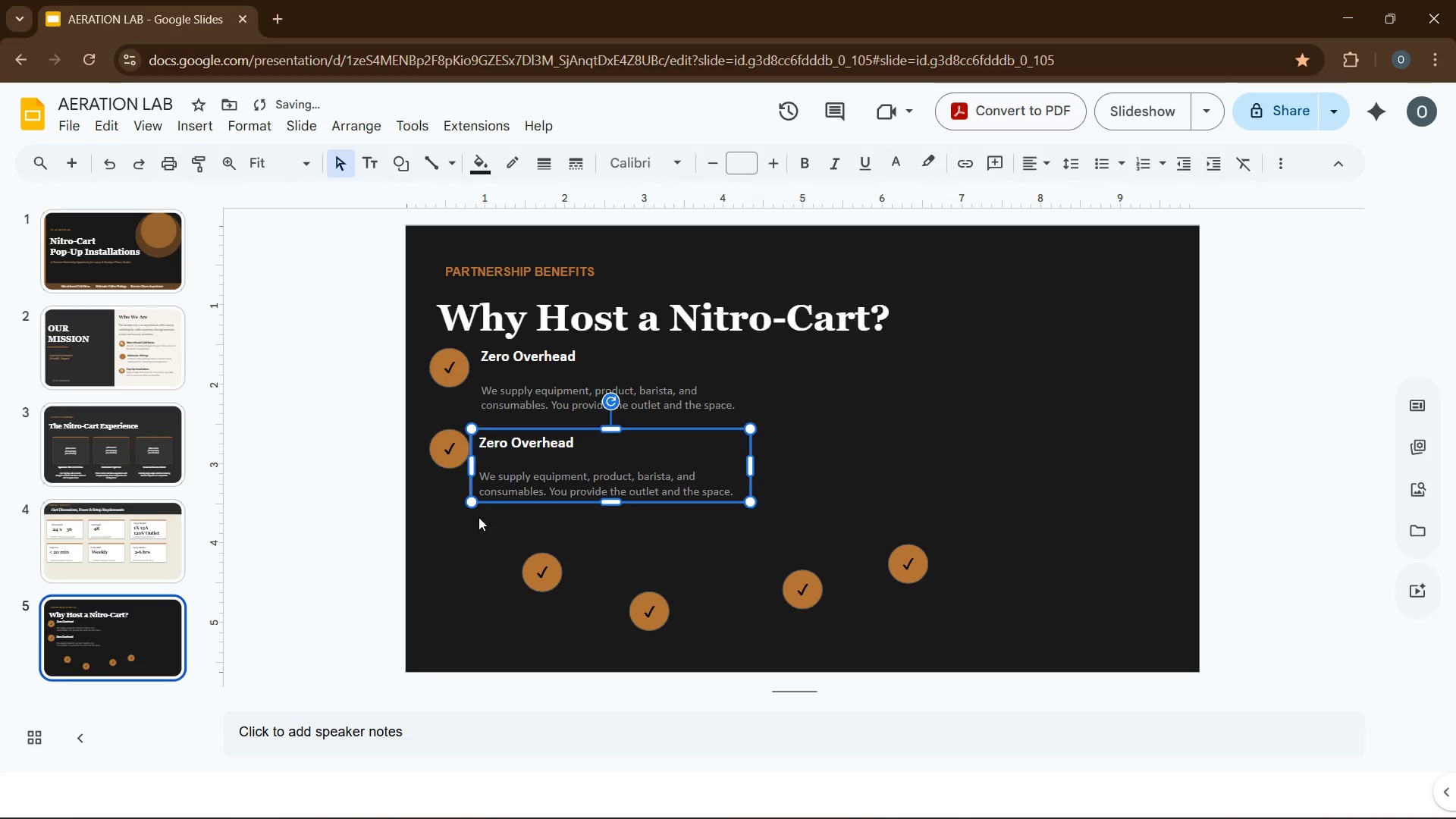 
left_click([479, 517])
 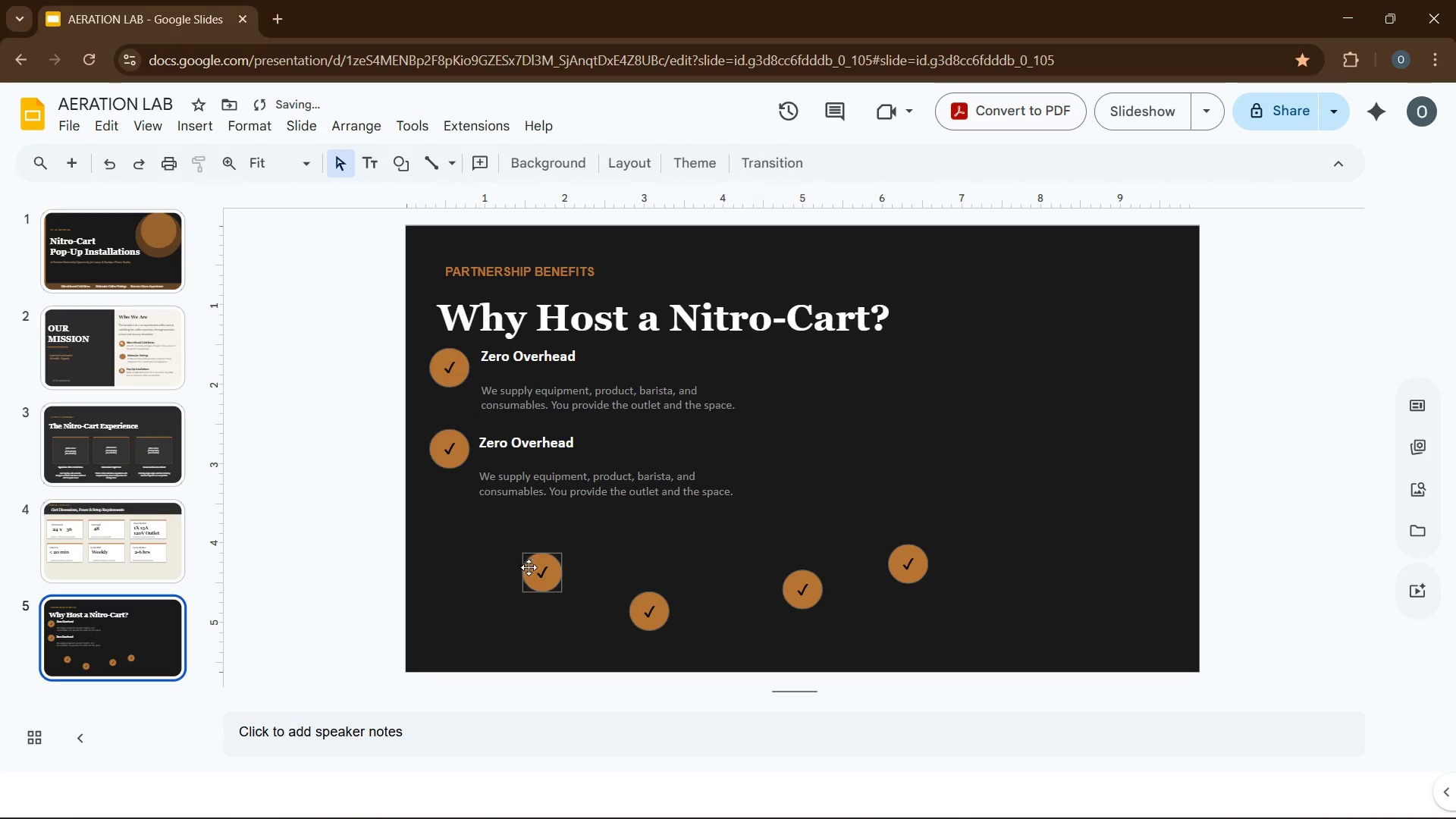 
left_click_drag(start_coordinate=[533, 572], to_coordinate=[610, 592])
 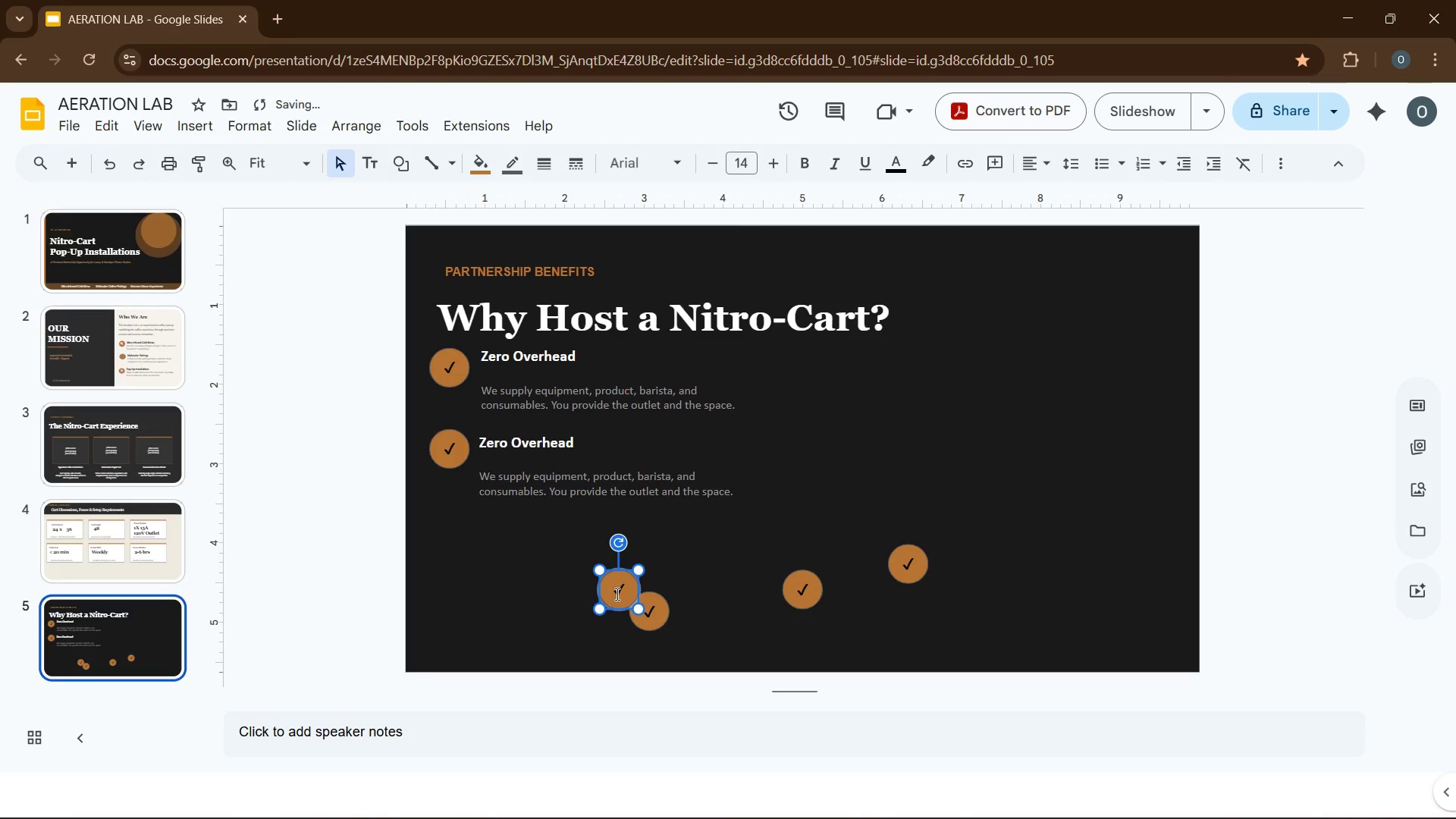 
left_click([617, 594])
 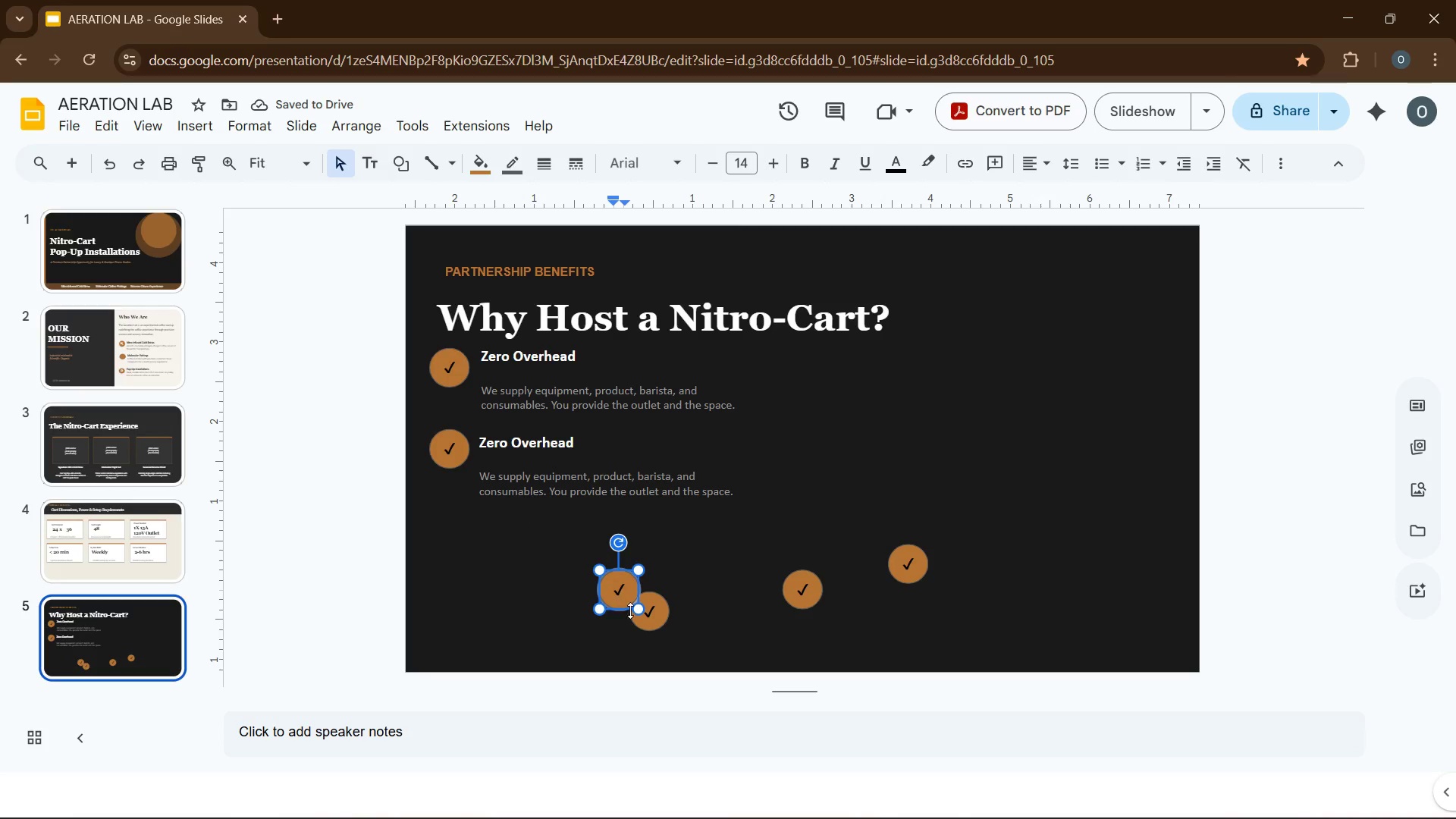 
left_click_drag(start_coordinate=[650, 621], to_coordinate=[453, 554])
 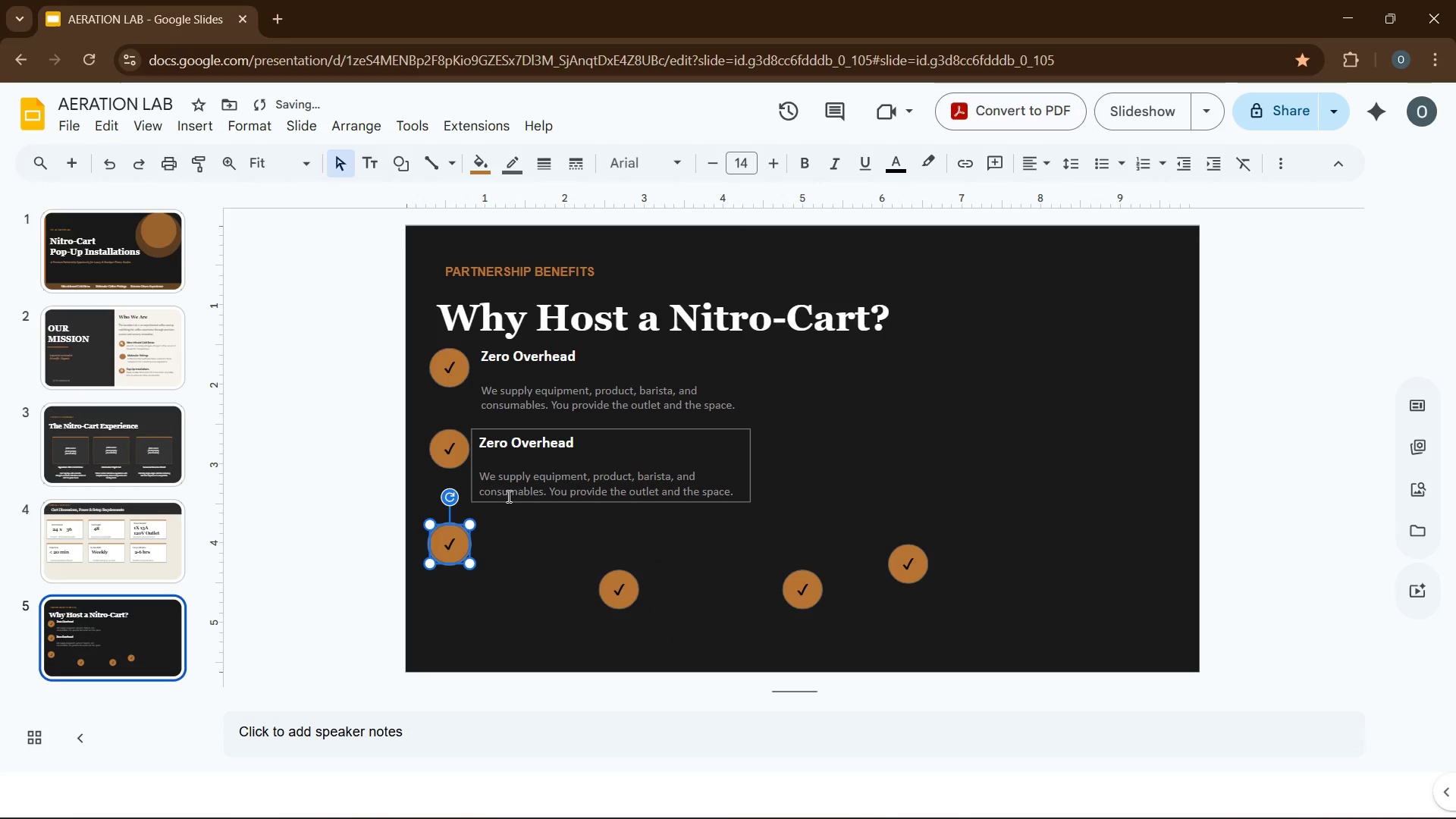 
left_click([507, 497])
 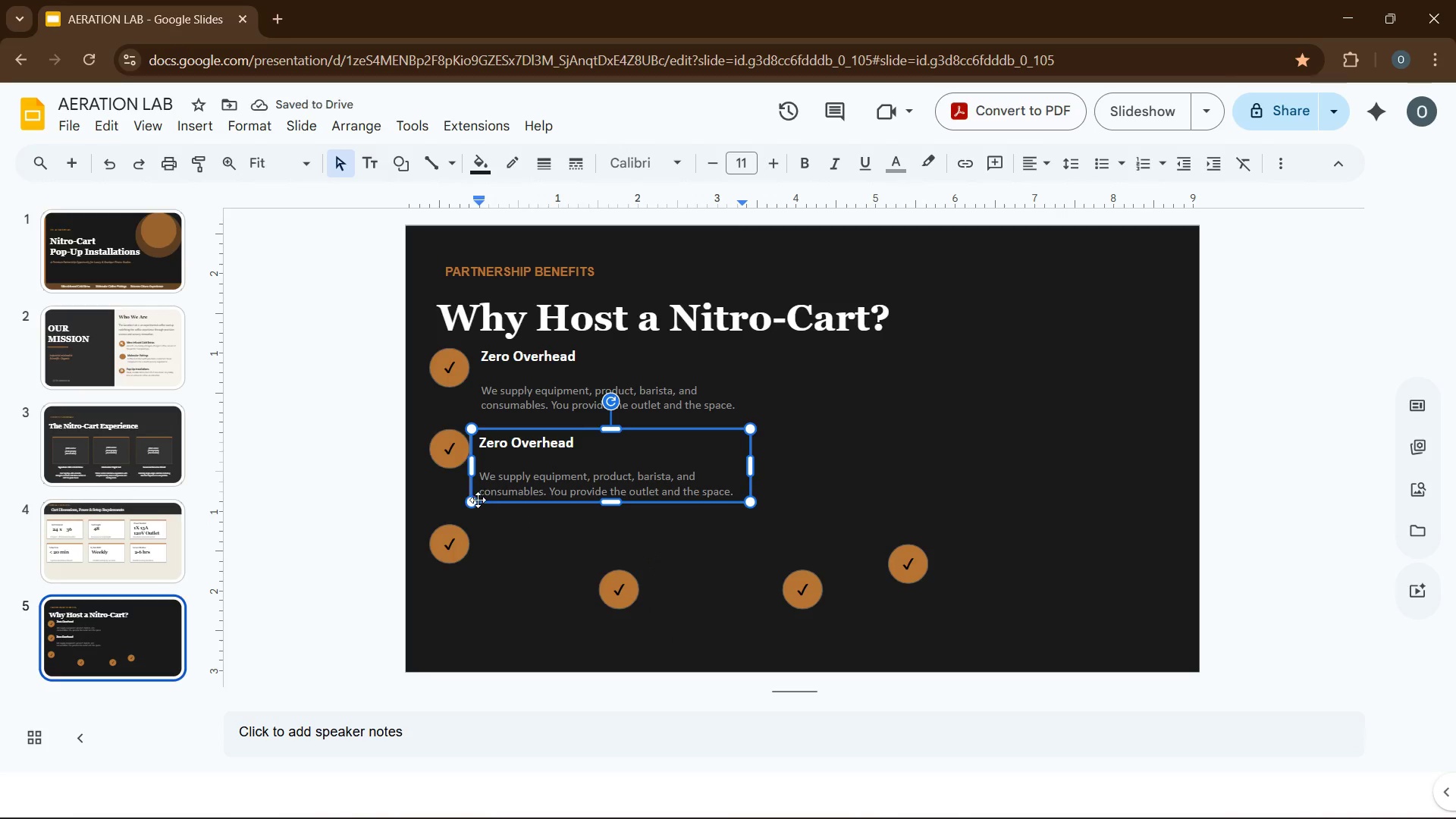 
left_click([474, 498])
 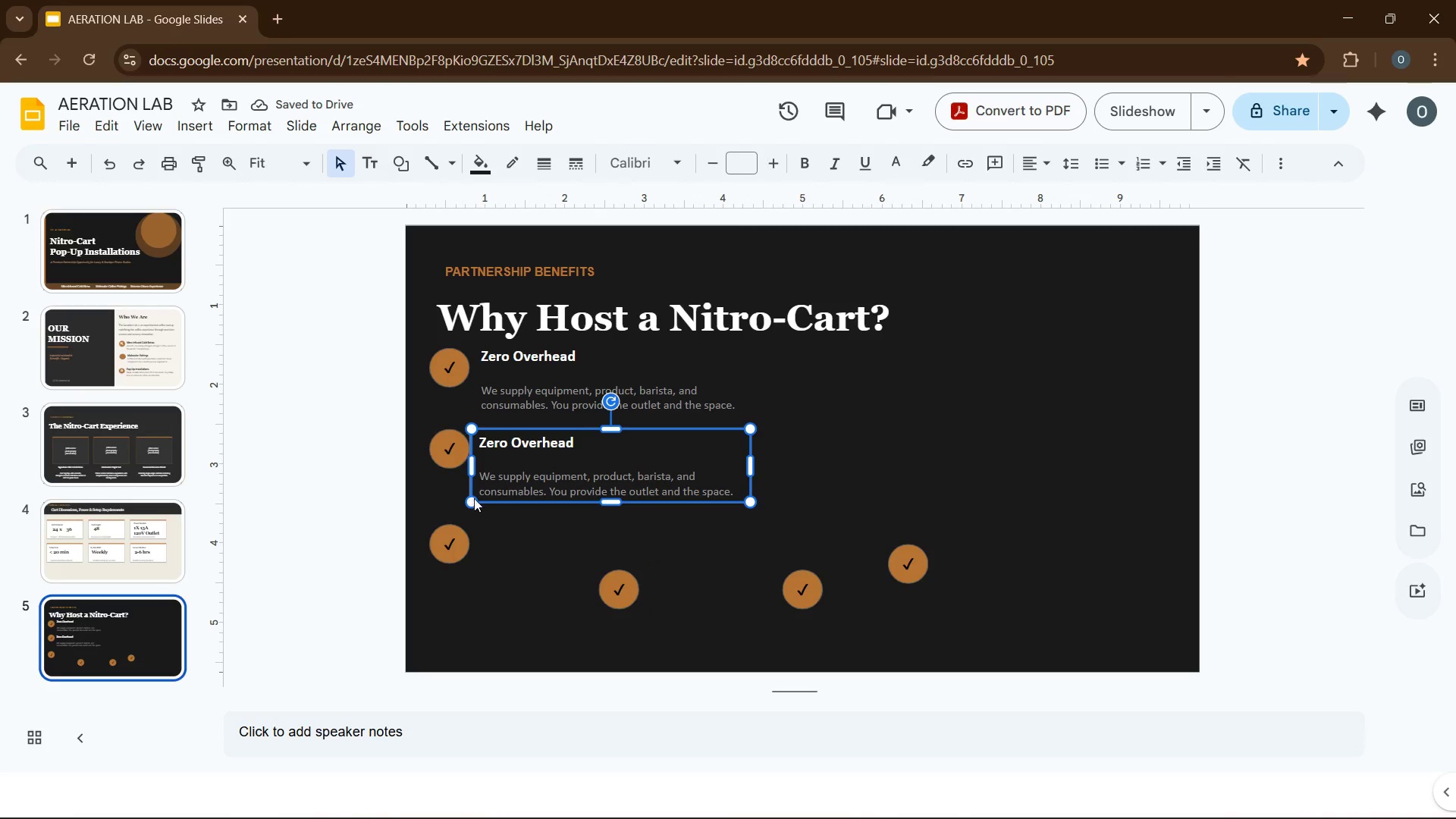 
key(Control+D)
 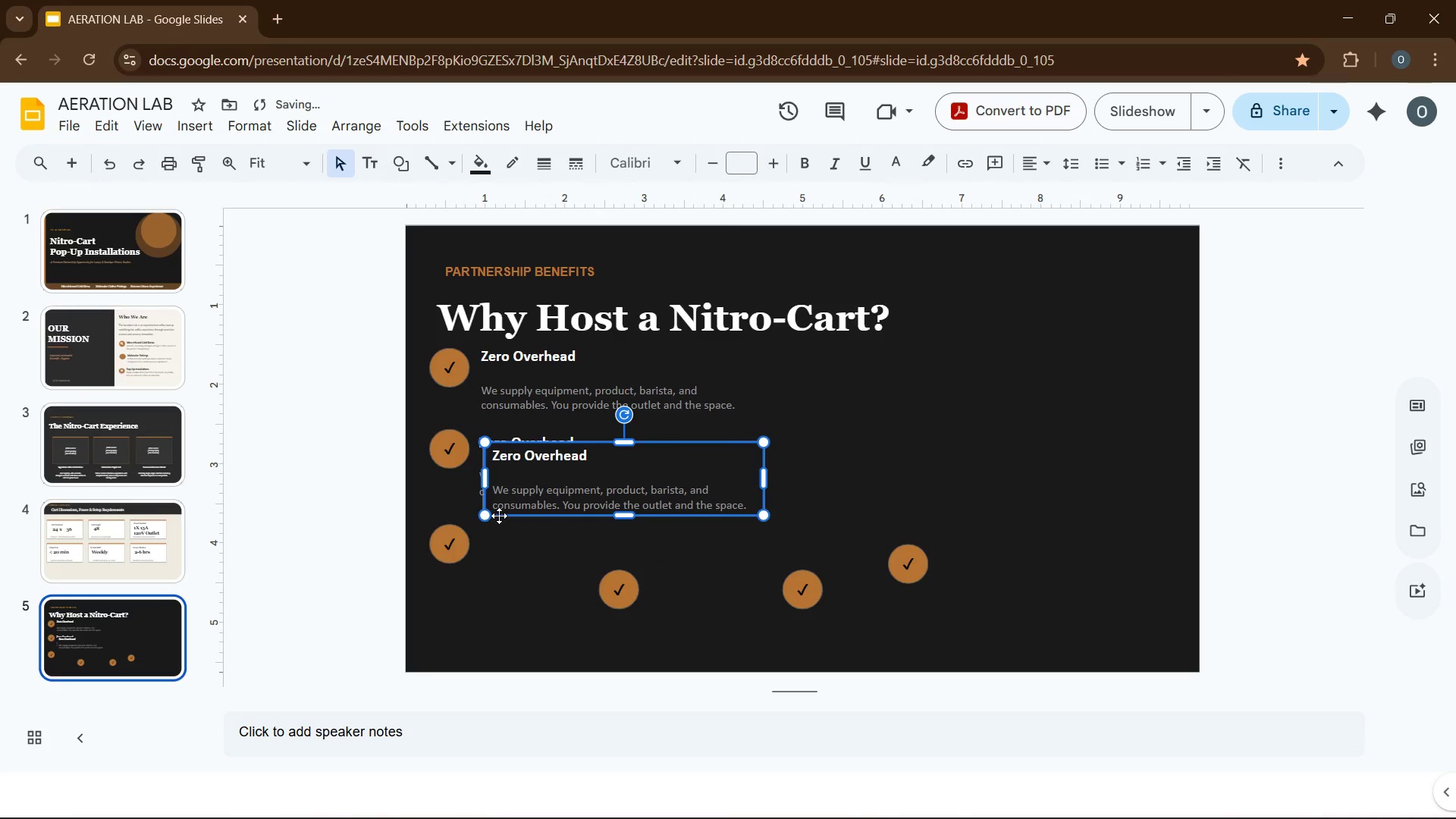 
left_click_drag(start_coordinate=[499, 516], to_coordinate=[491, 596])
 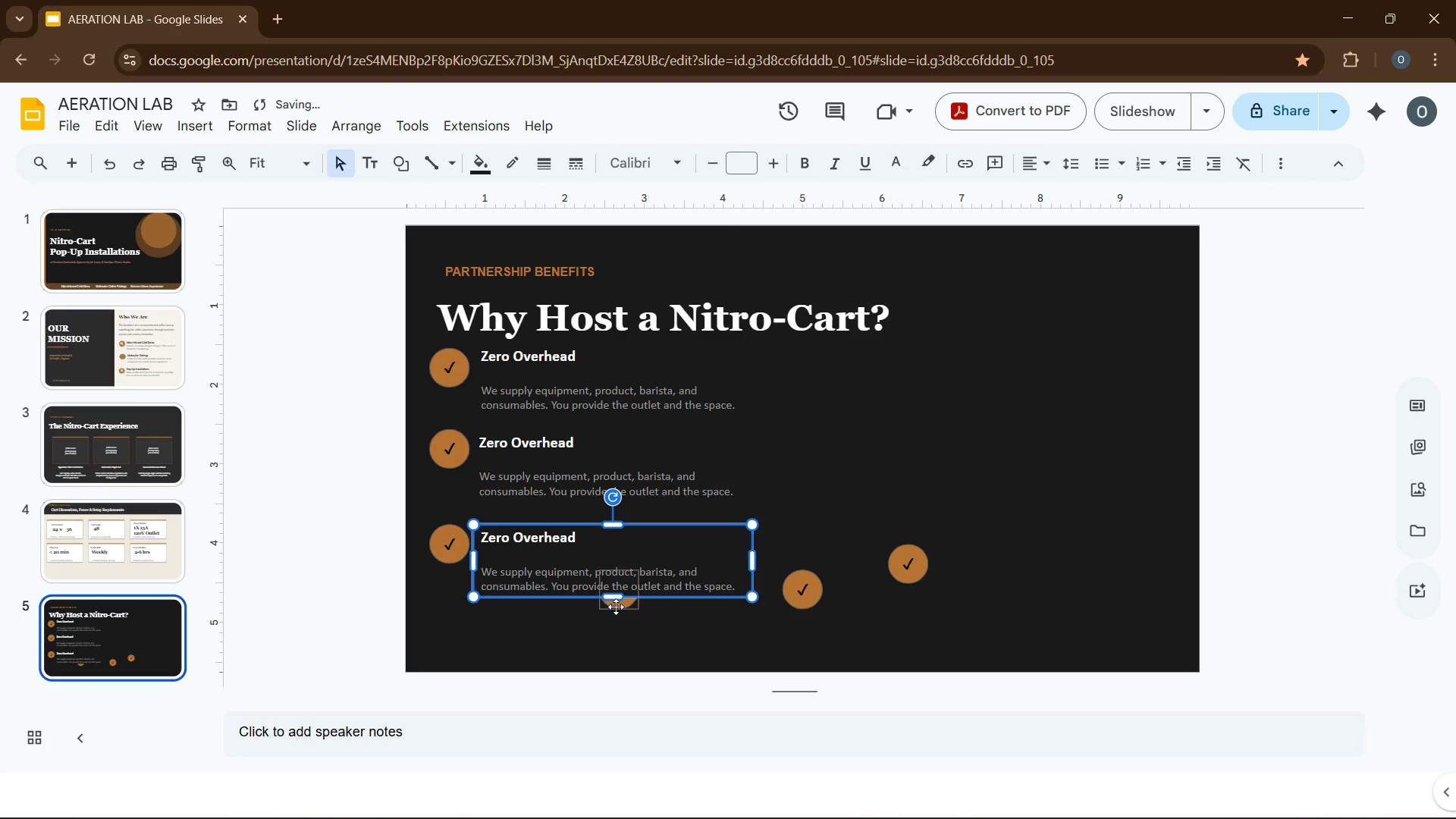 
left_click_drag(start_coordinate=[617, 605], to_coordinate=[936, 485])
 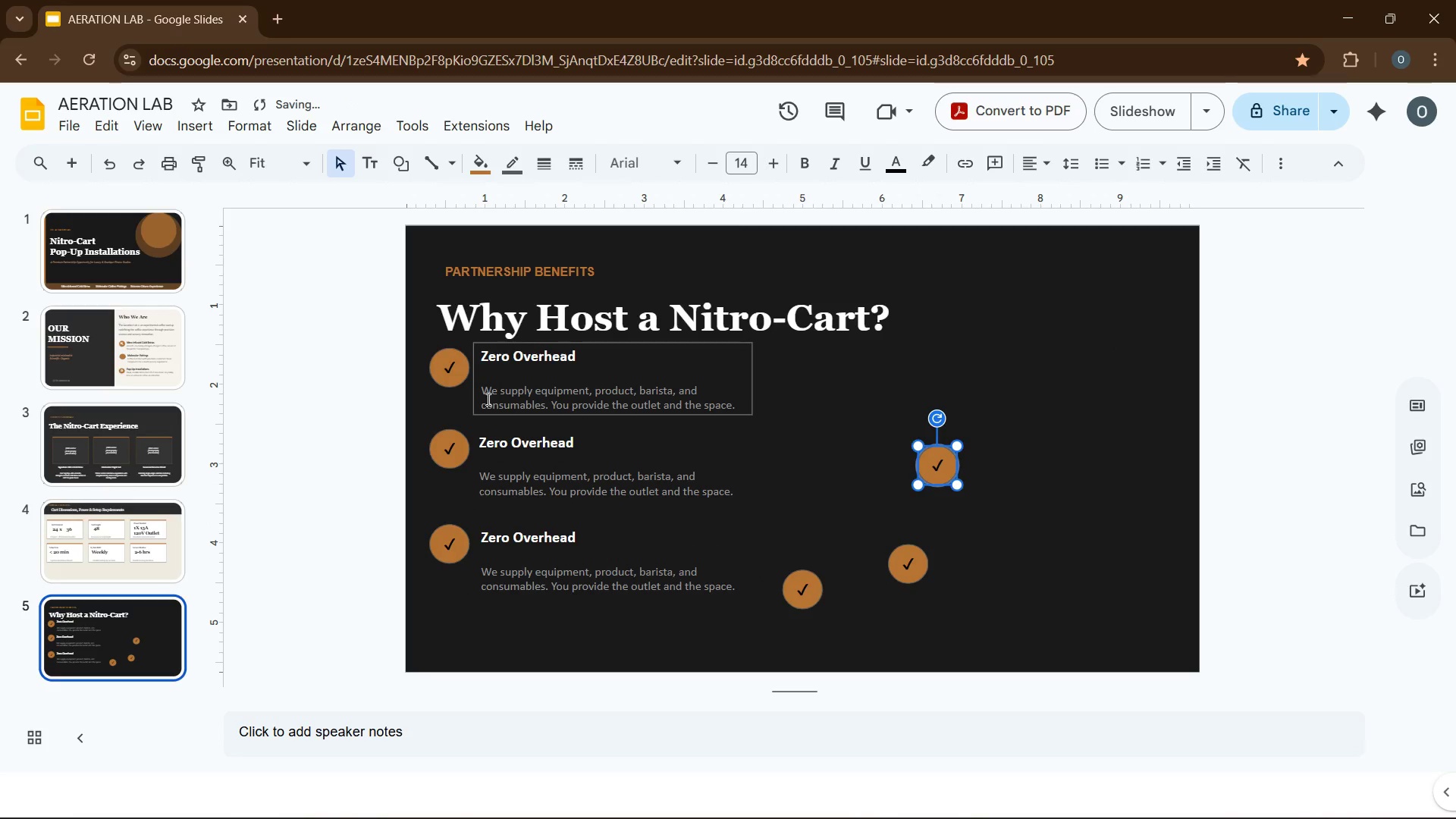 
left_click([487, 397])
 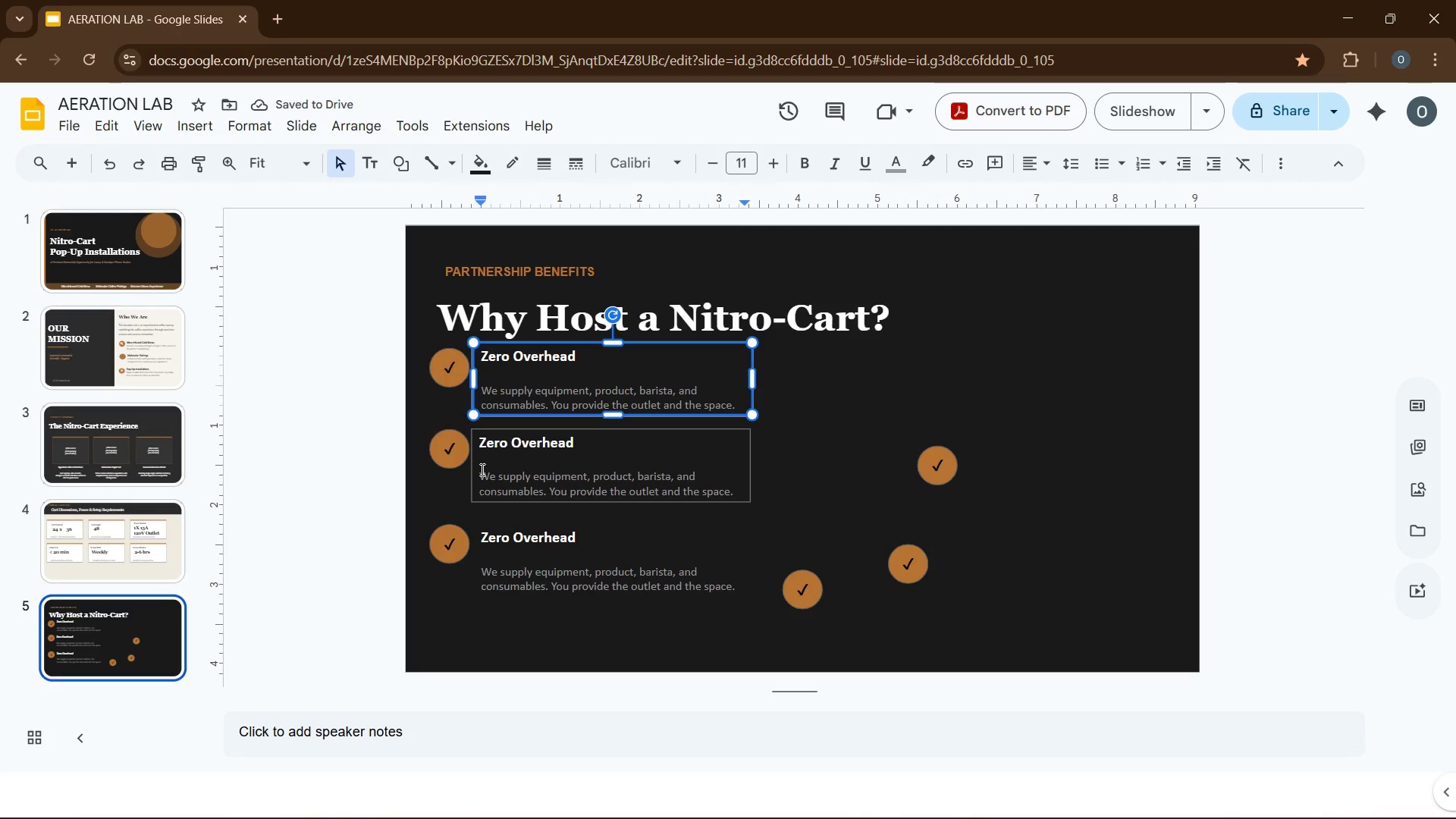 
hold_key(key=ControlLeft, duration=1.06)
 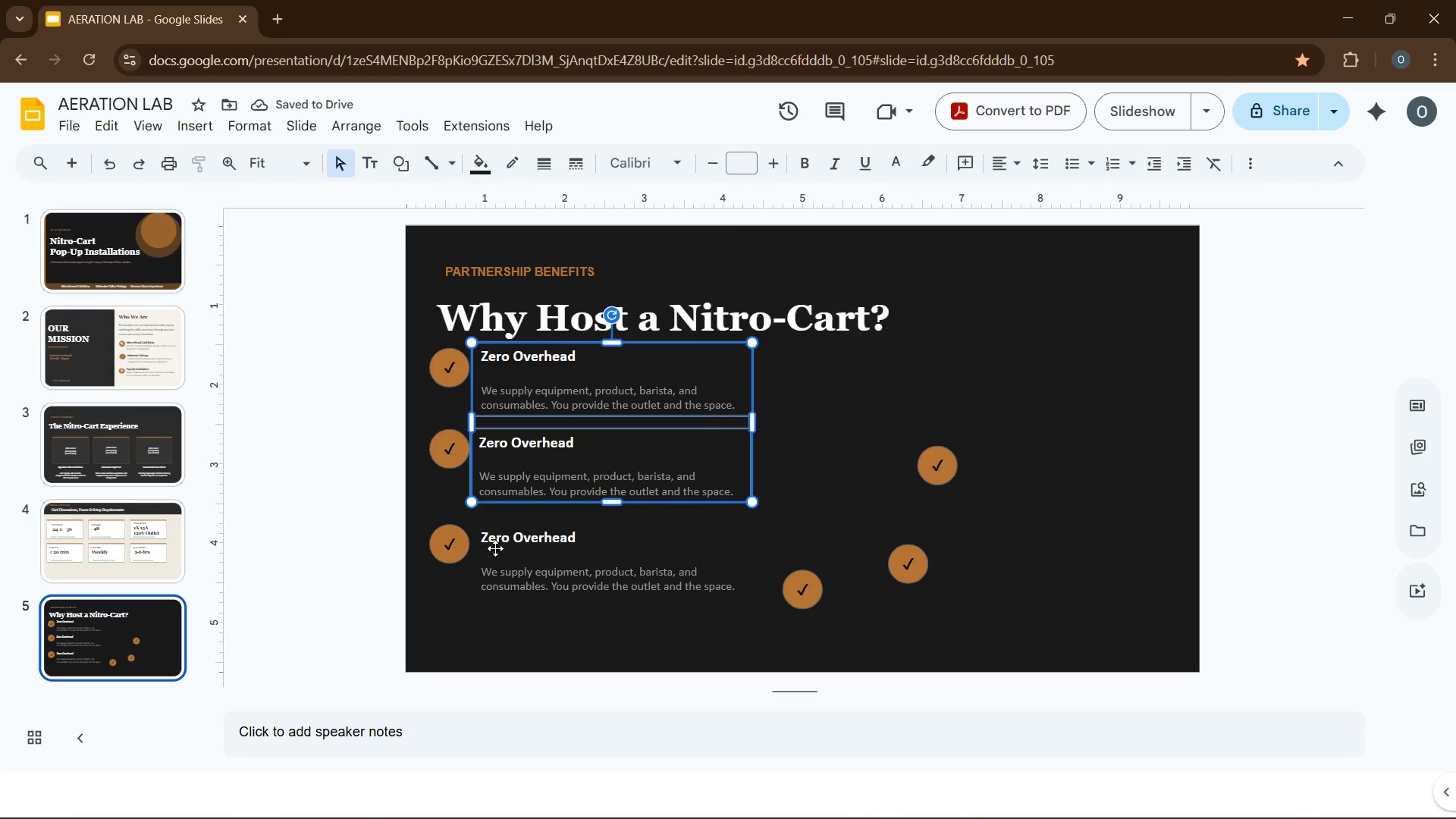 
hold_key(key=ControlLeft, duration=0.7)
 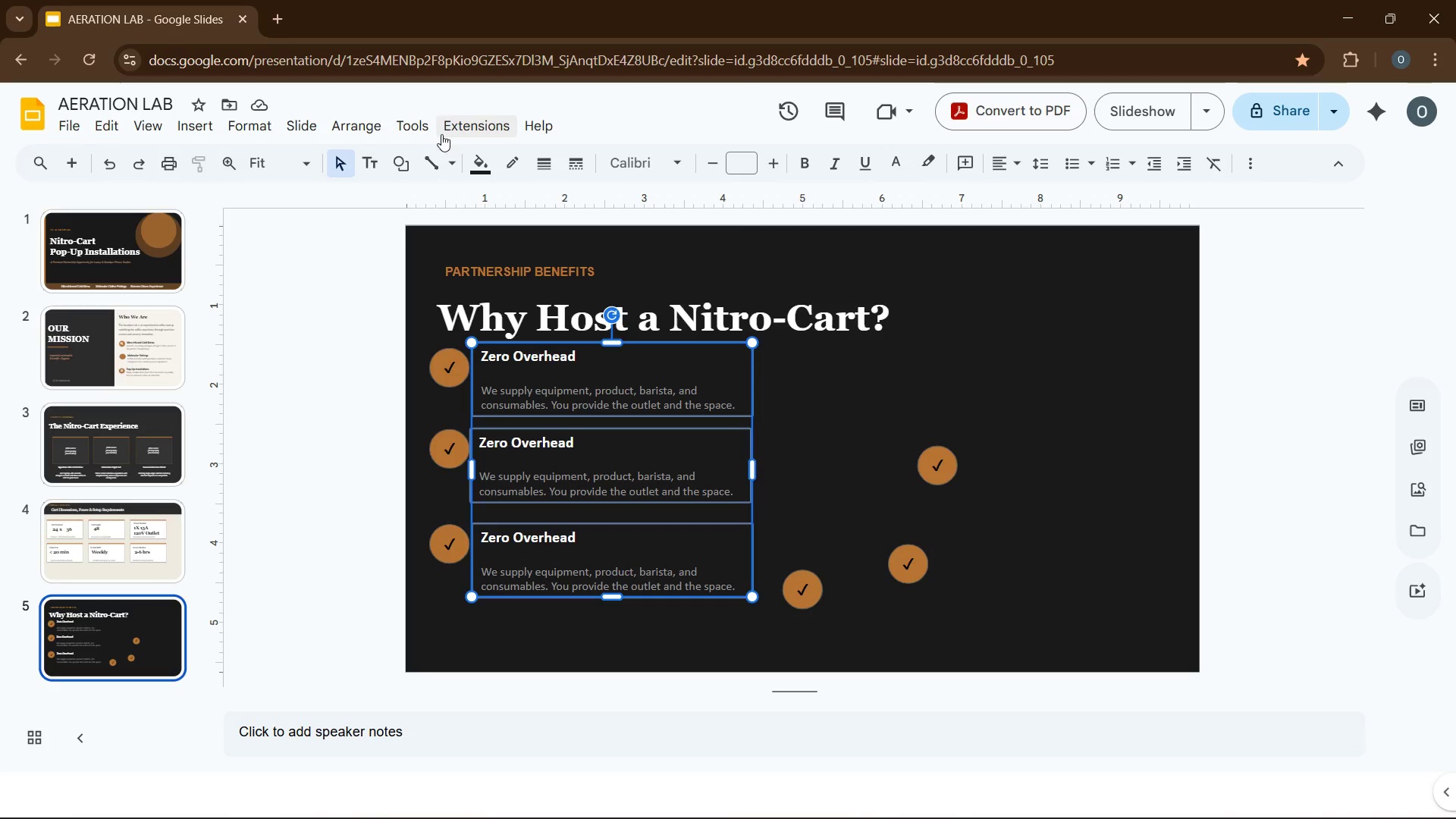 
left_click([380, 120])
 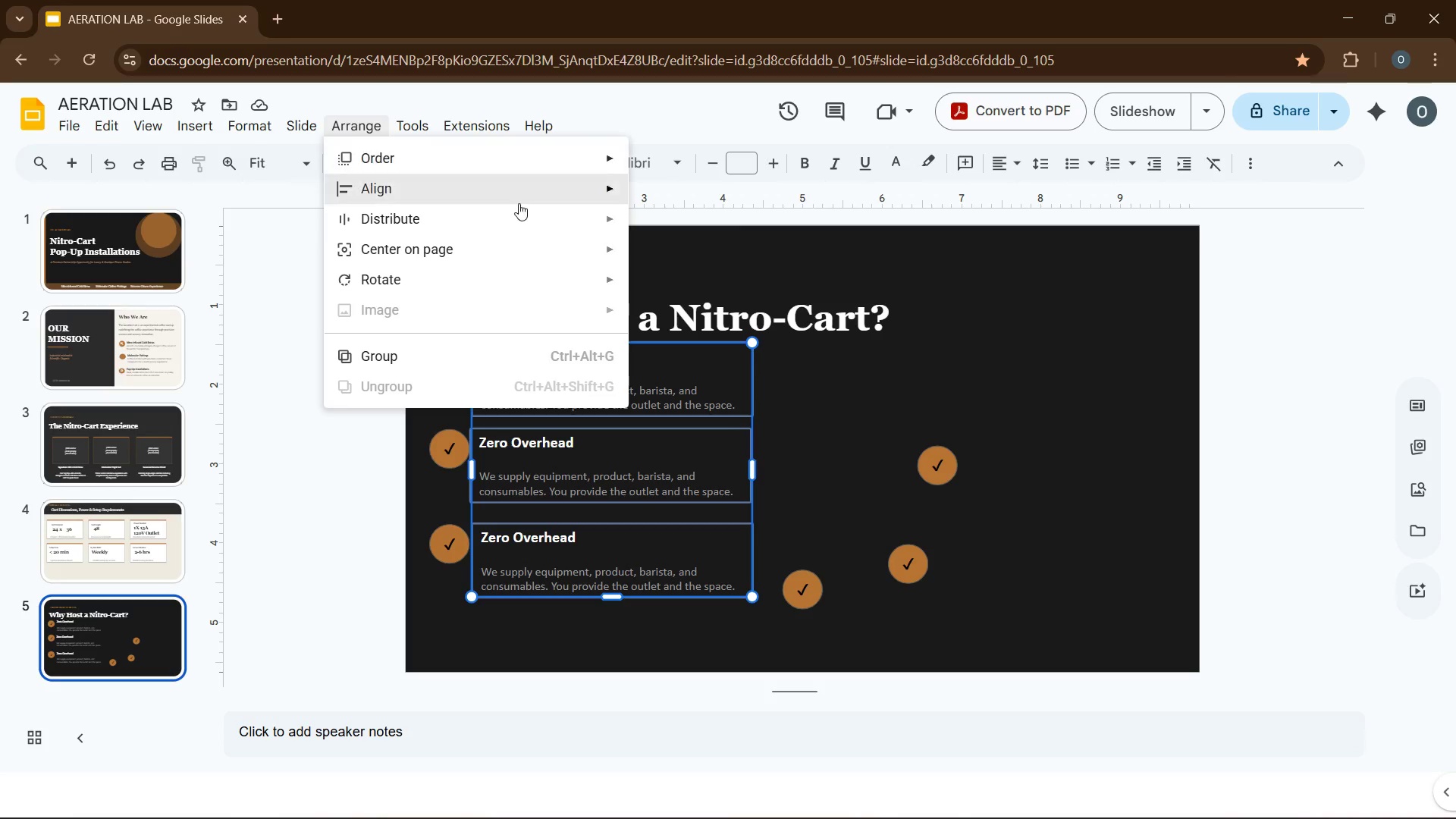 
mouse_move([572, 223])
 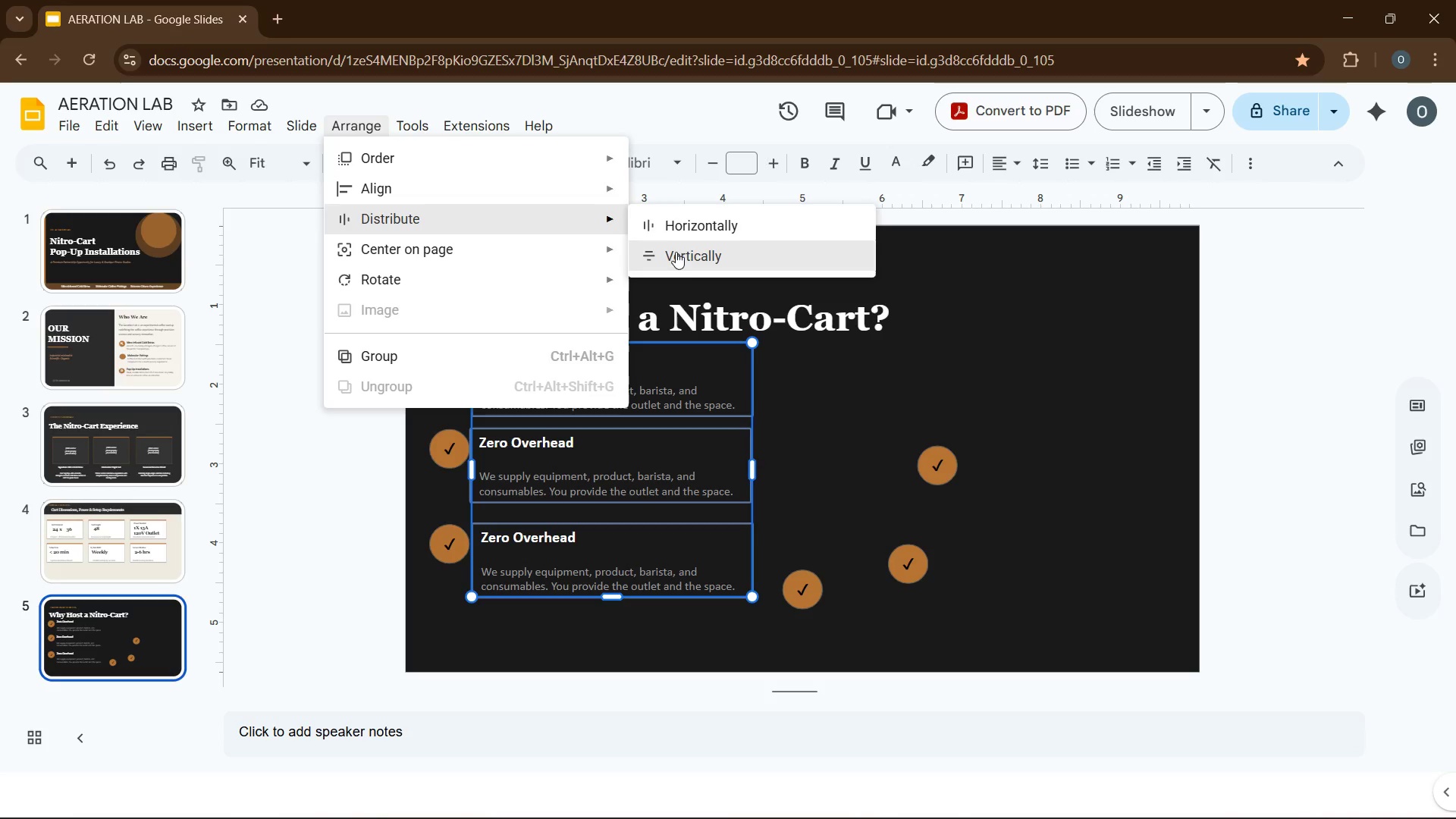 
left_click([676, 221])
 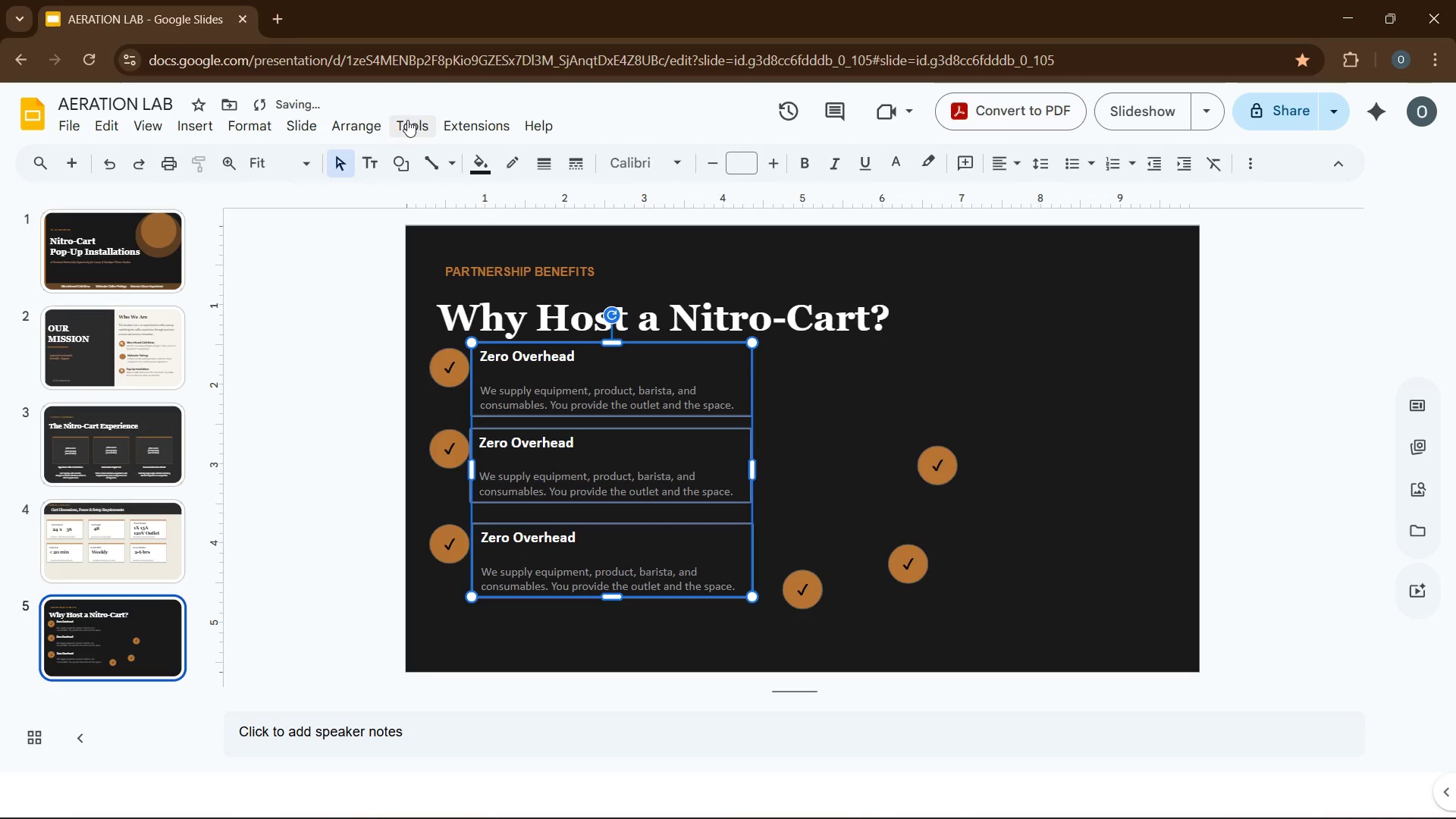 
left_click([374, 121])
 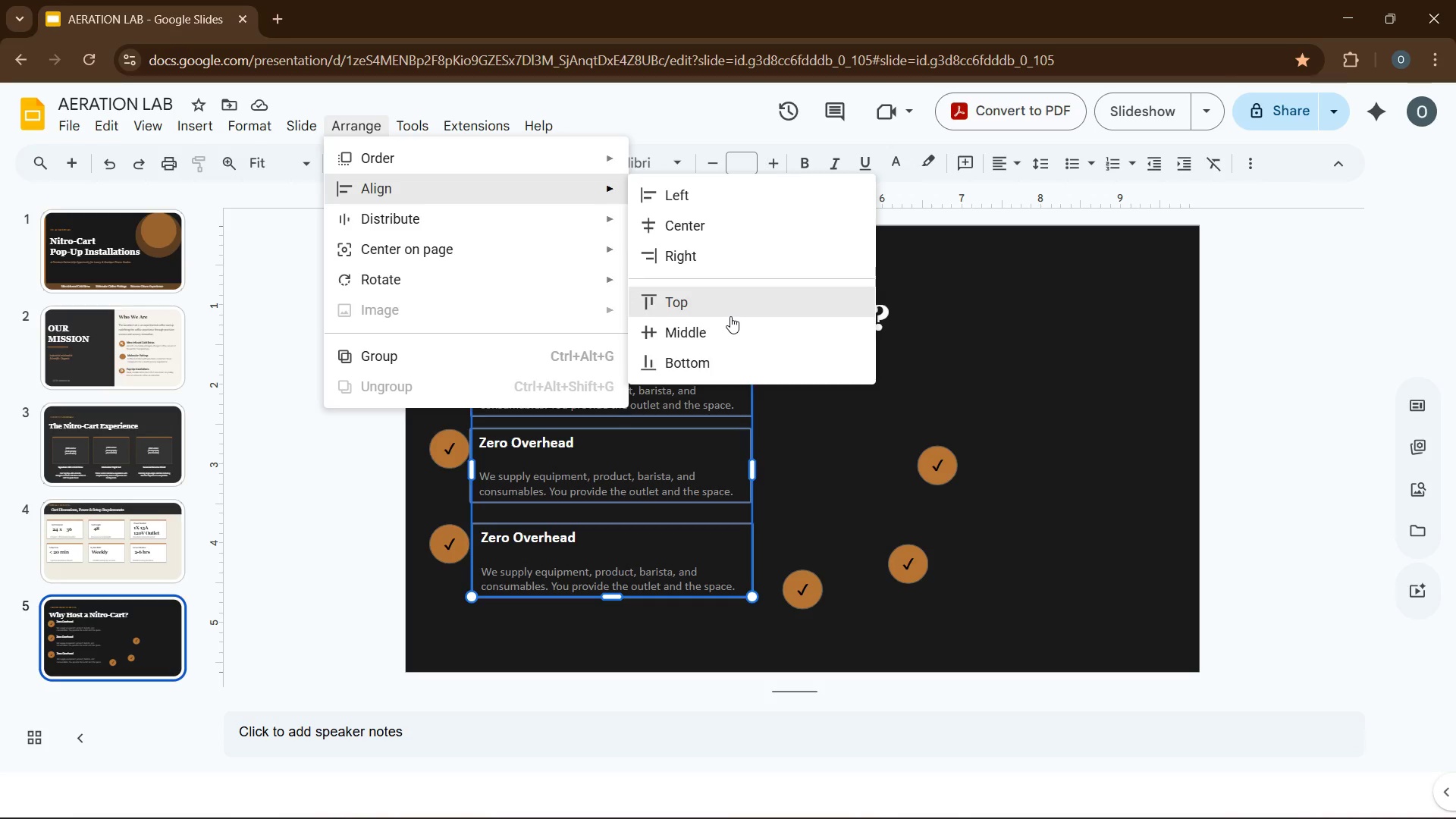 
wait(6.19)
 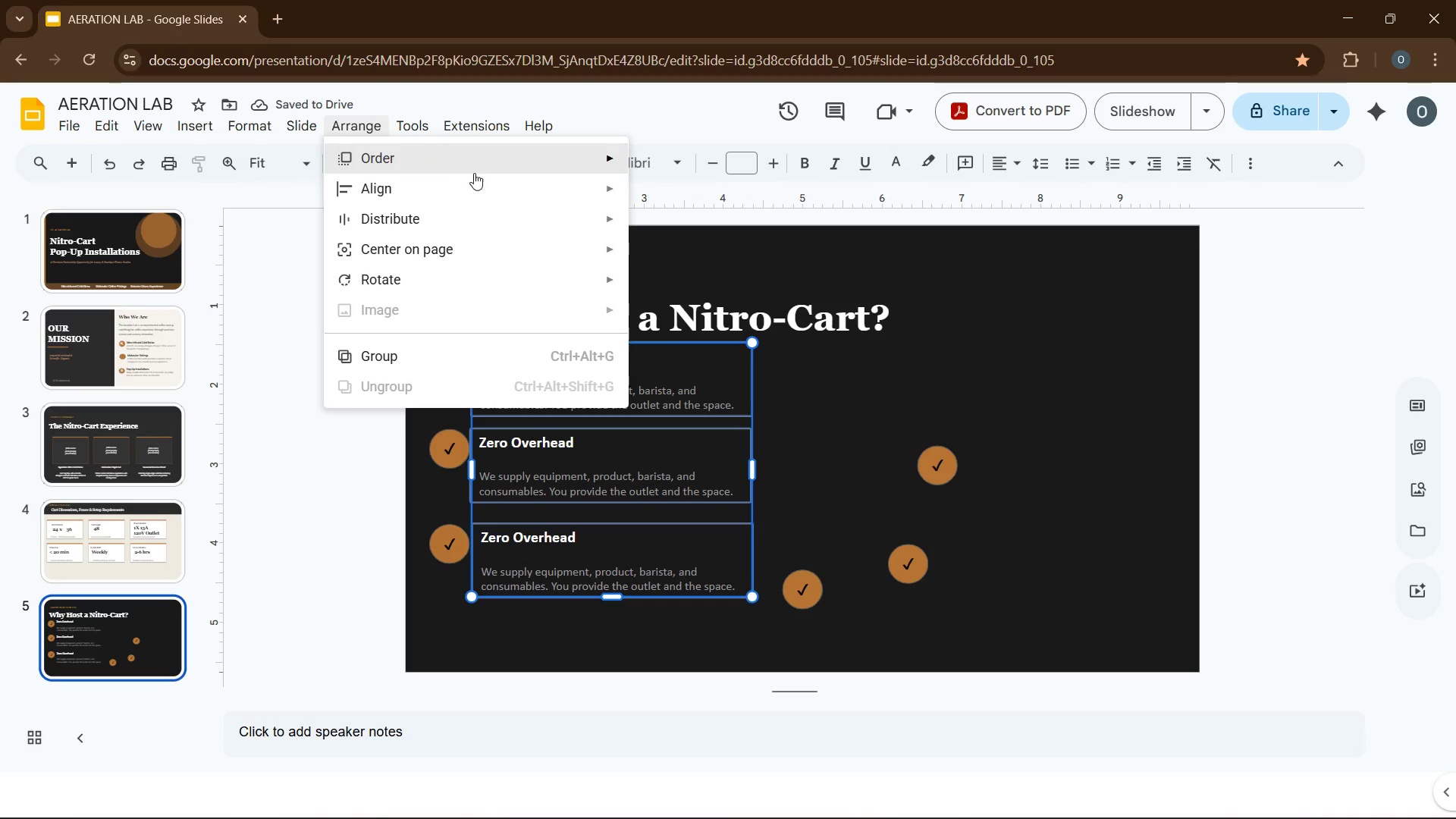 
left_click([679, 203])
 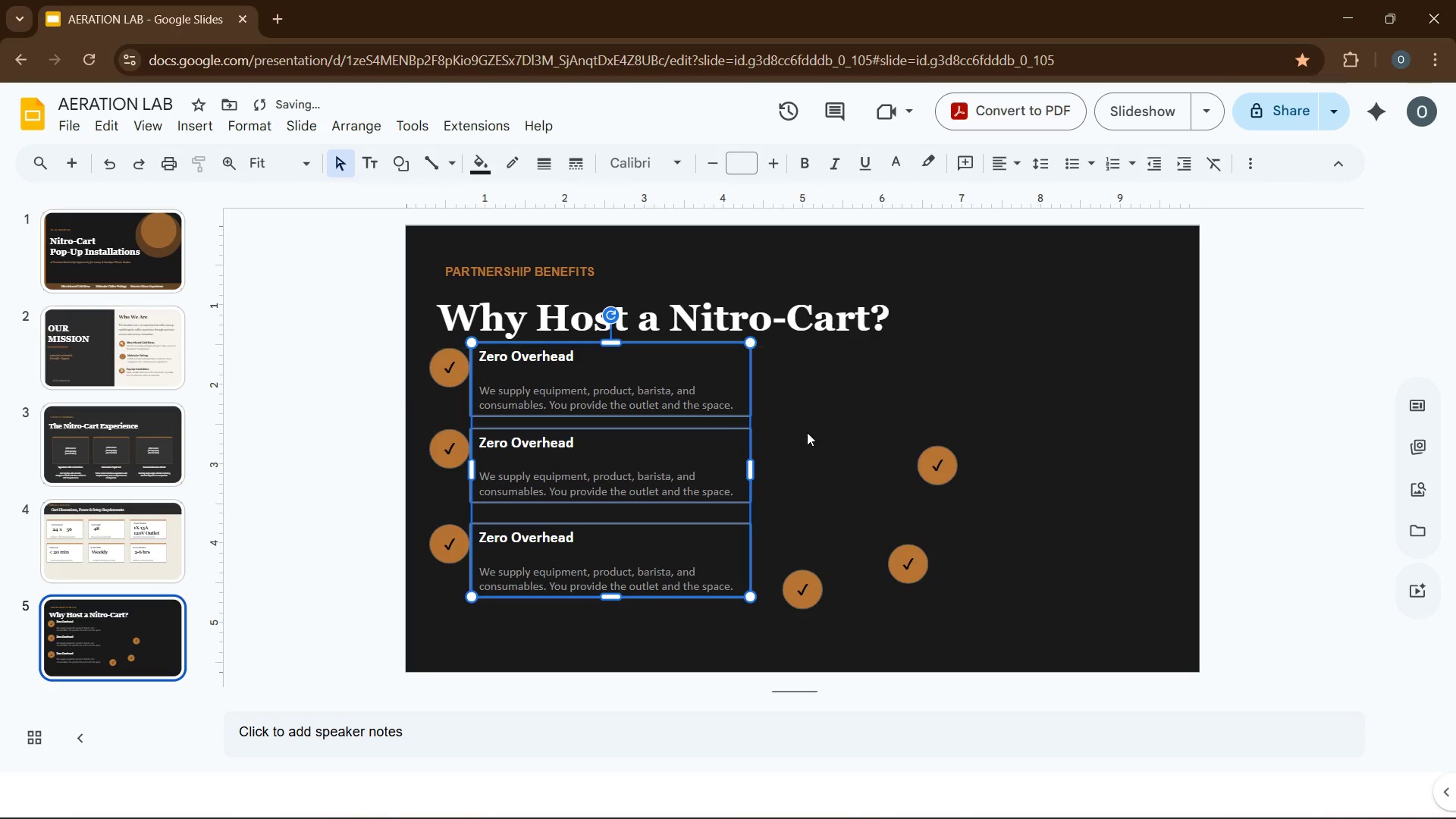 
left_click([807, 433])
 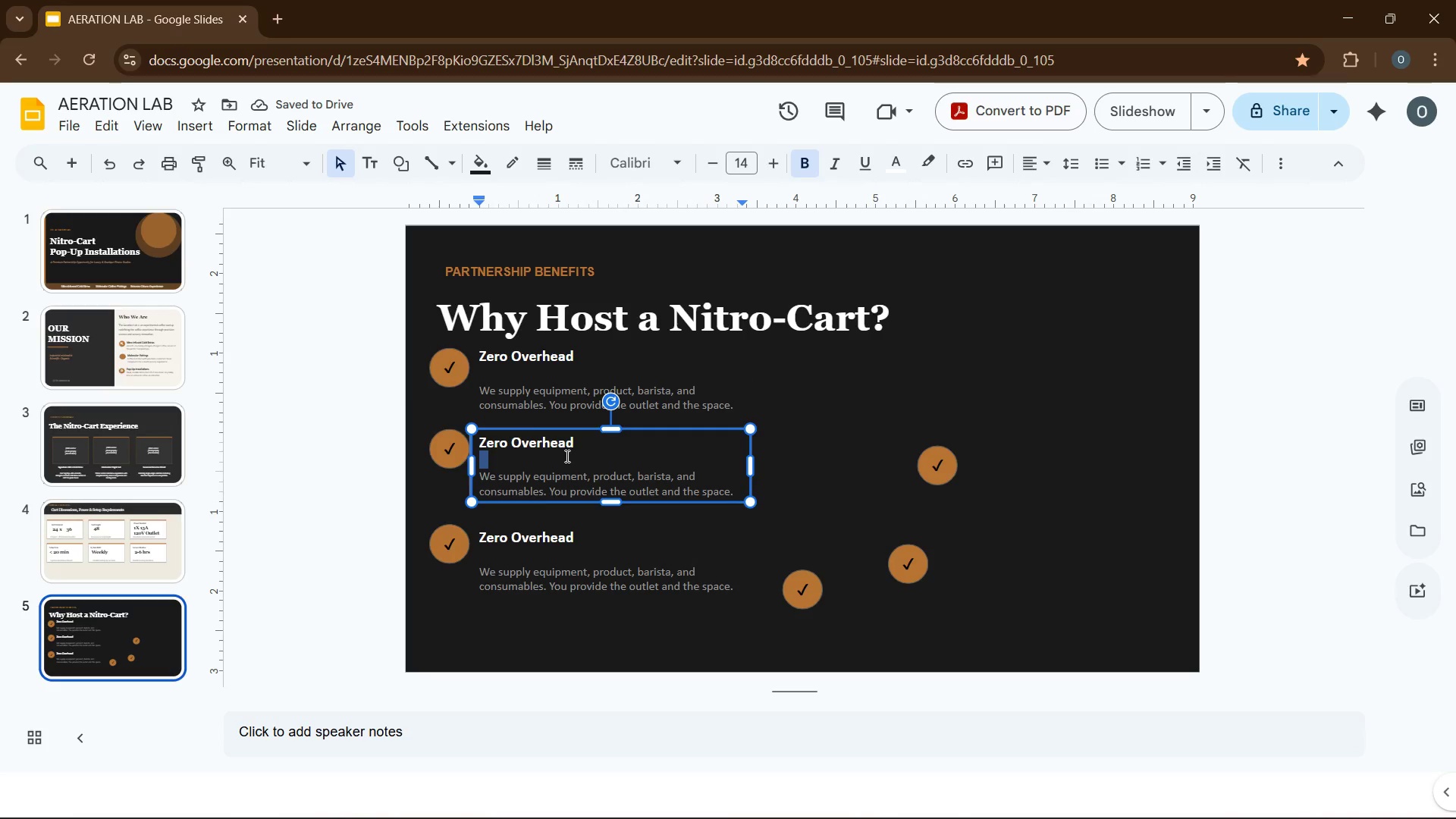 
double_click([564, 451])
 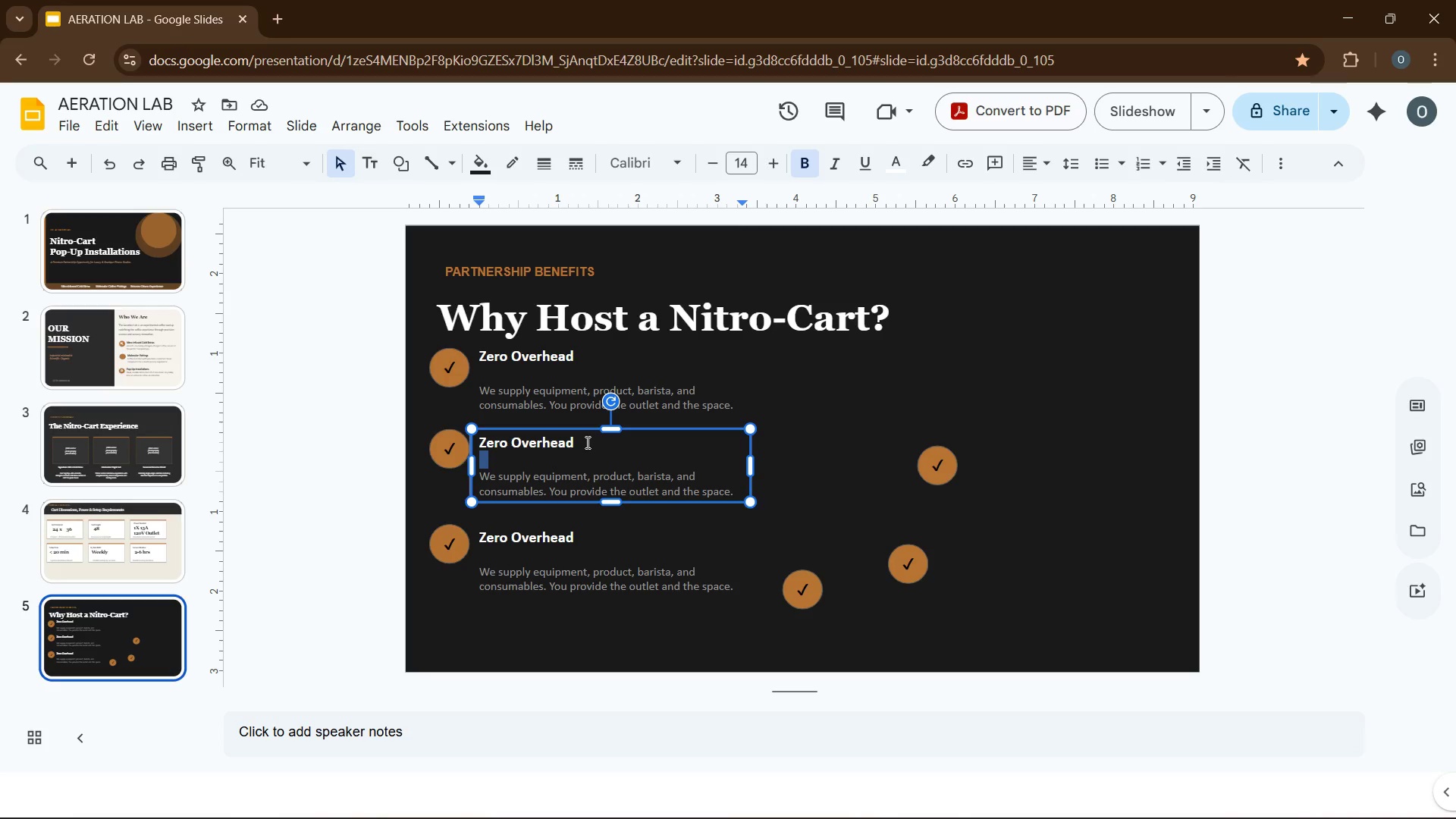 
left_click_drag(start_coordinate=[585, 440], to_coordinate=[481, 441])
 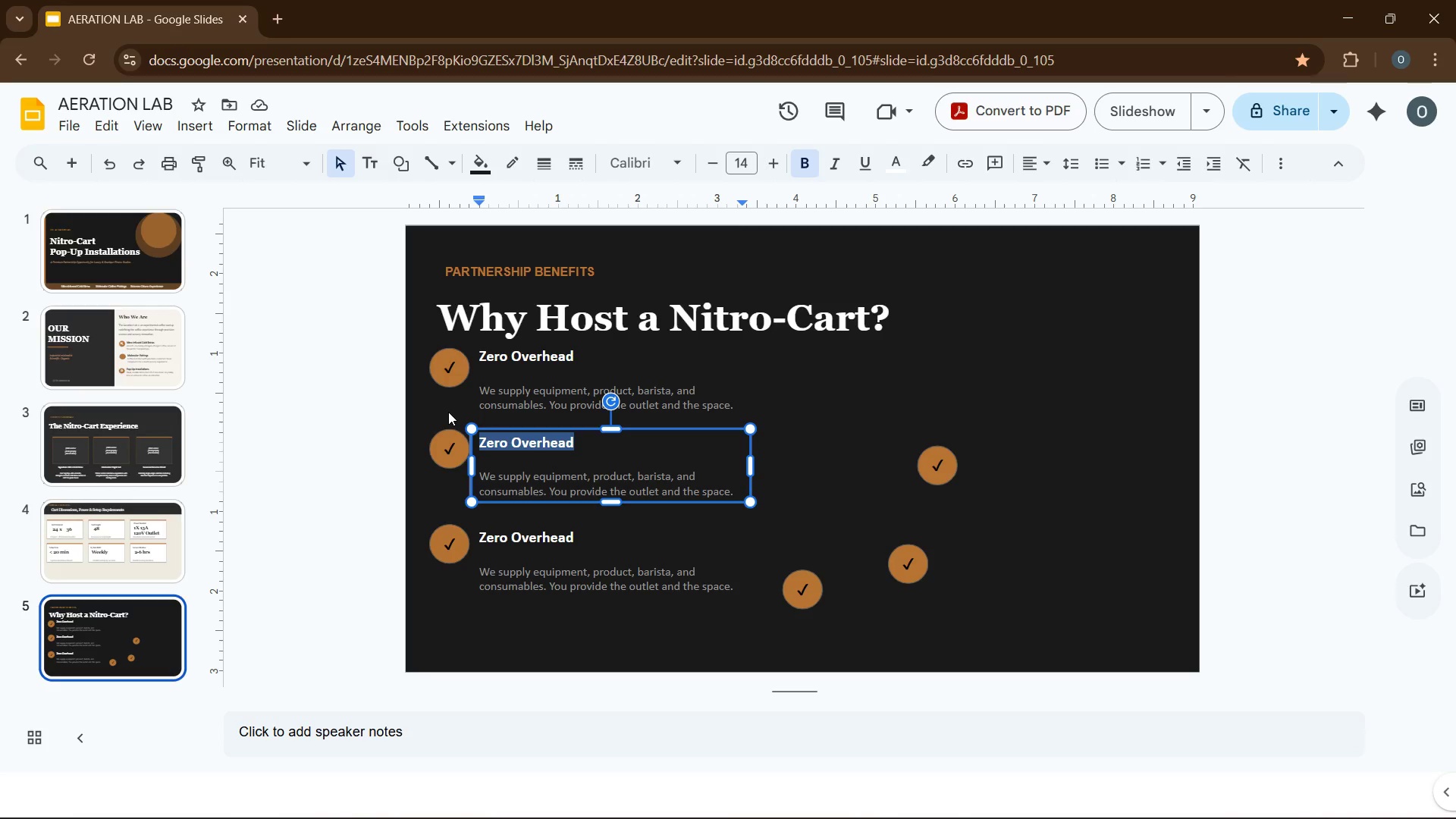 
type(Revenue Share Option)
 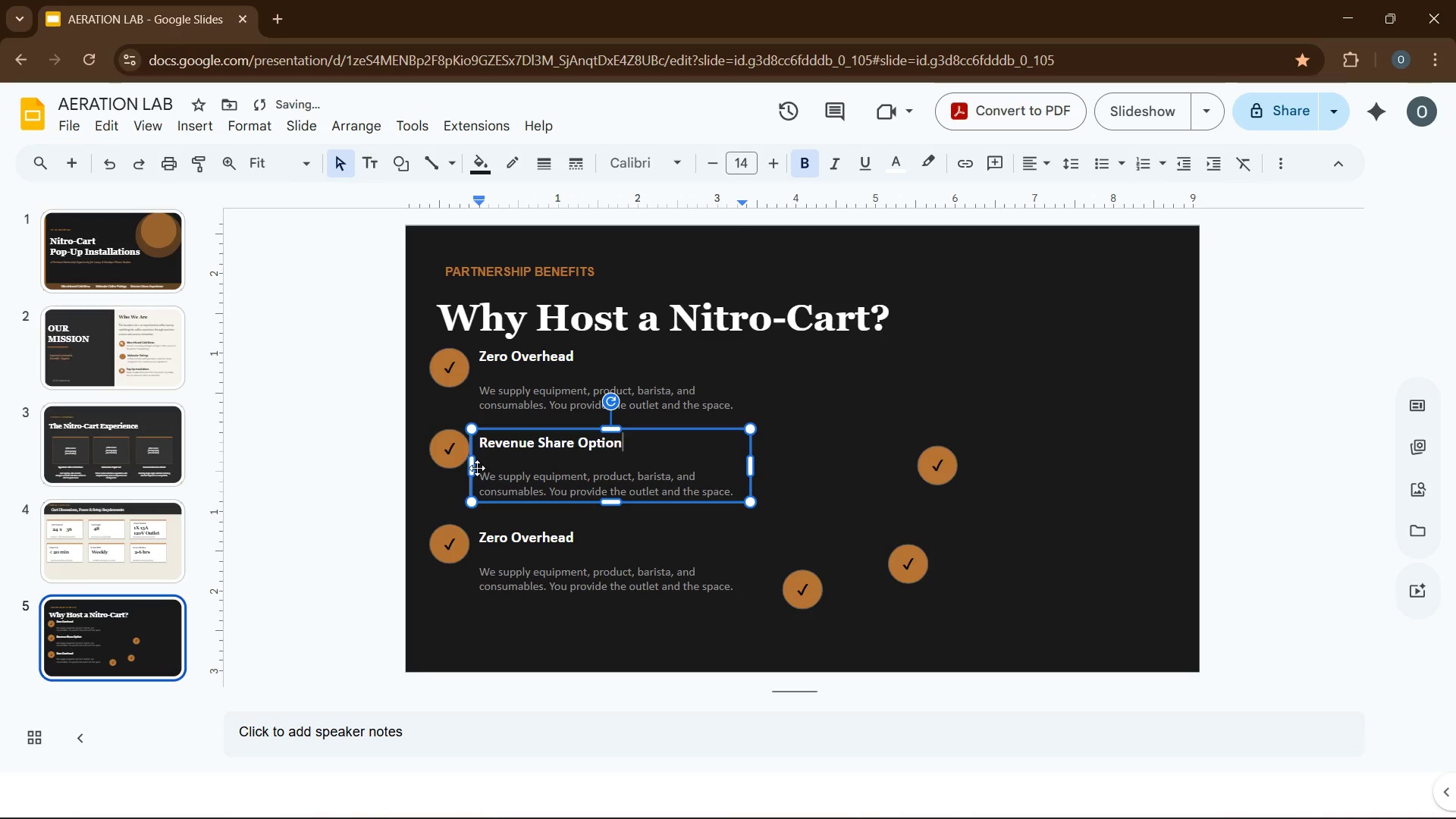 
left_click_drag(start_coordinate=[481, 474], to_coordinate=[733, 505])
 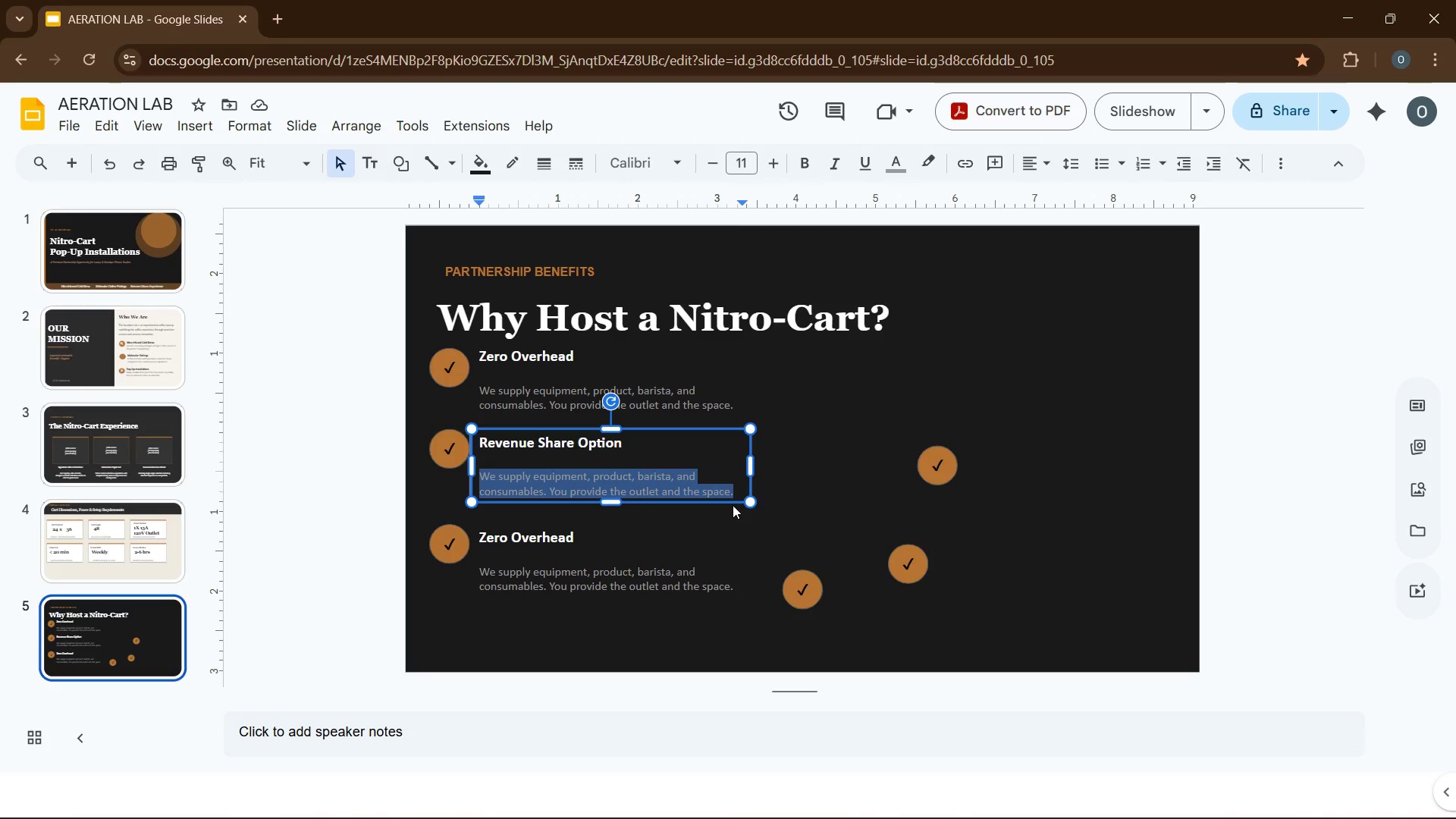 
type(participate in a transparent per-cup revenue model or opt for a flat monthlu)
key(Backspace)
type(y hosting fee)
 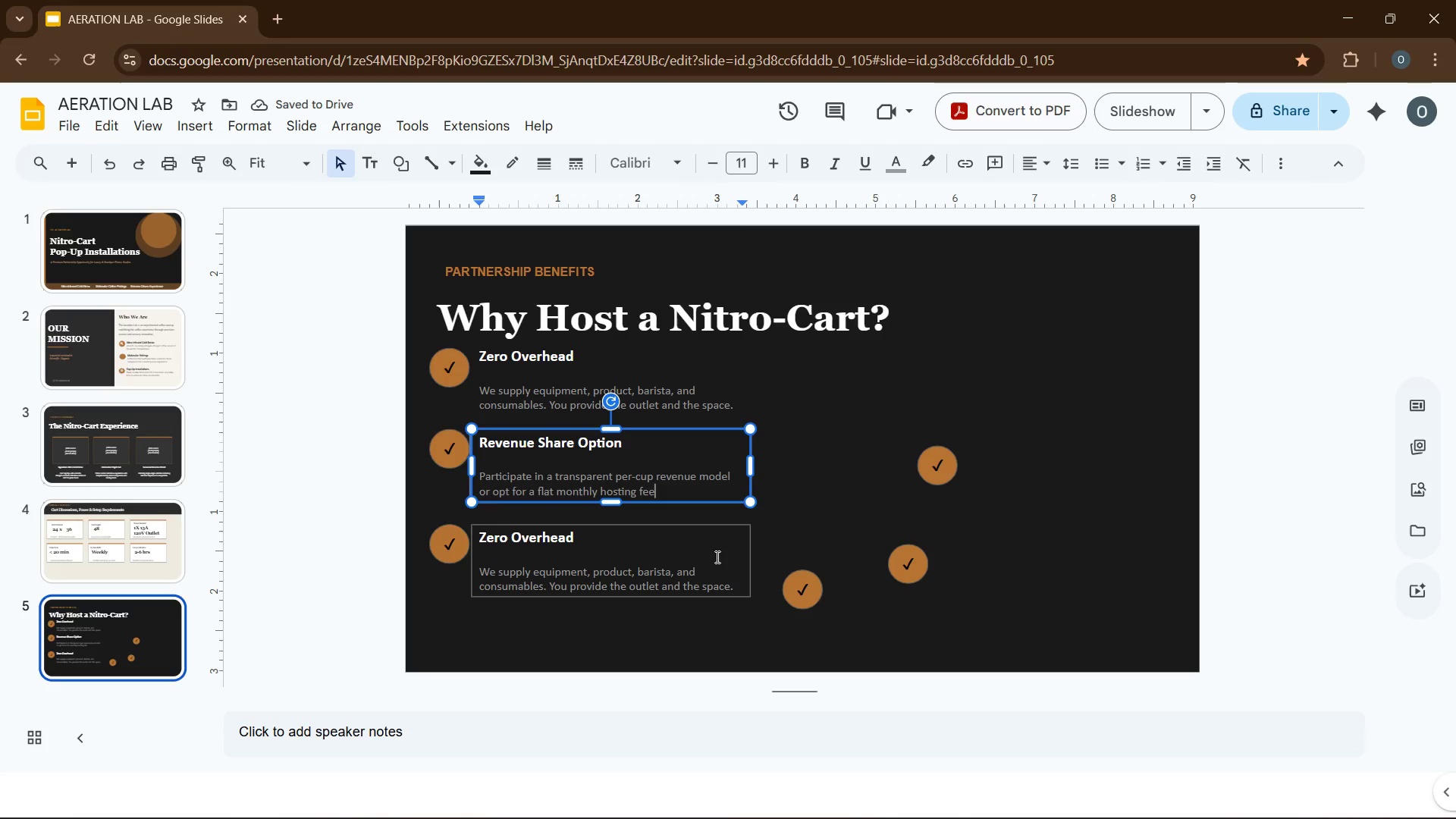 
key(Period)
 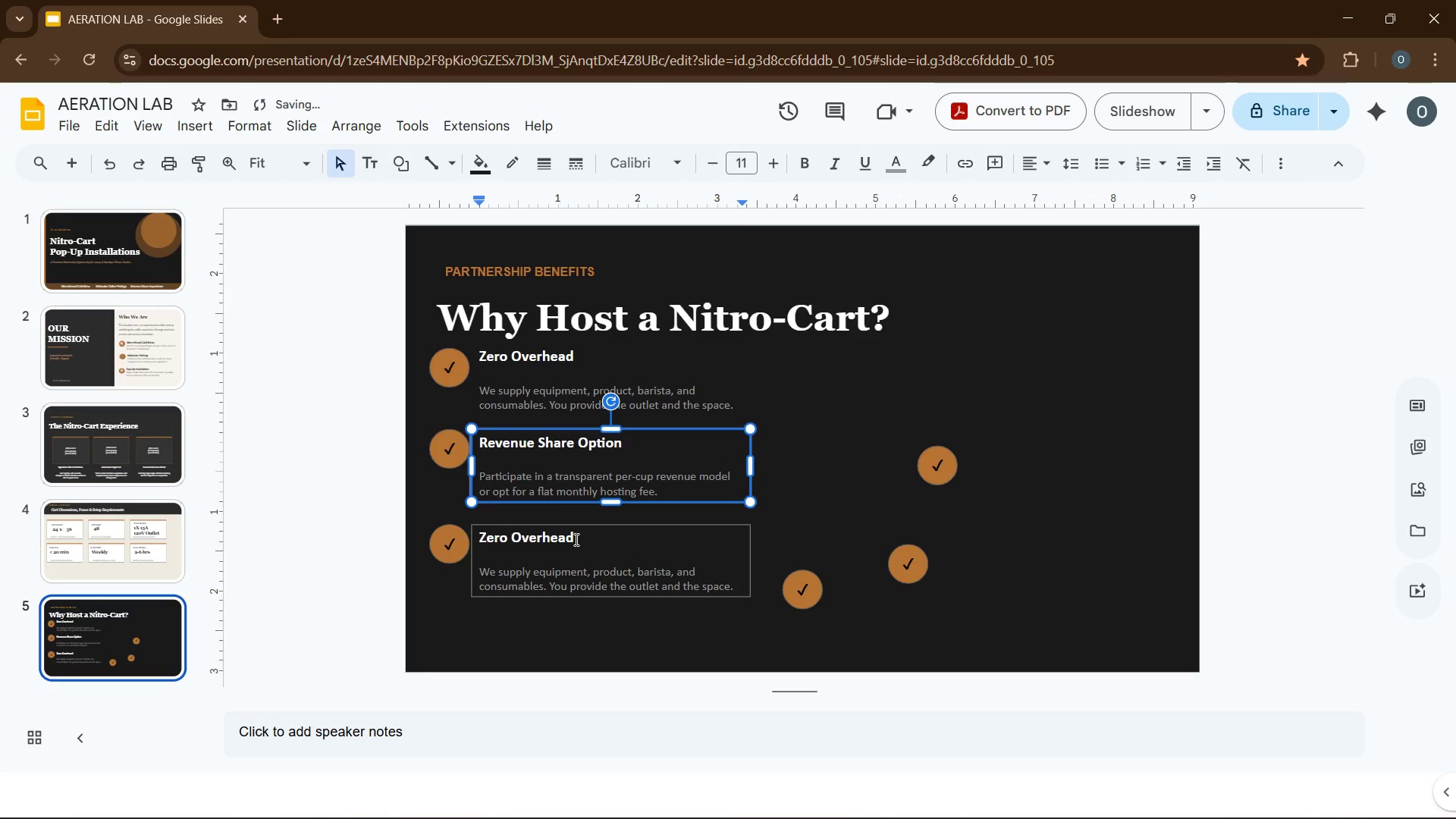 
left_click([546, 540])
 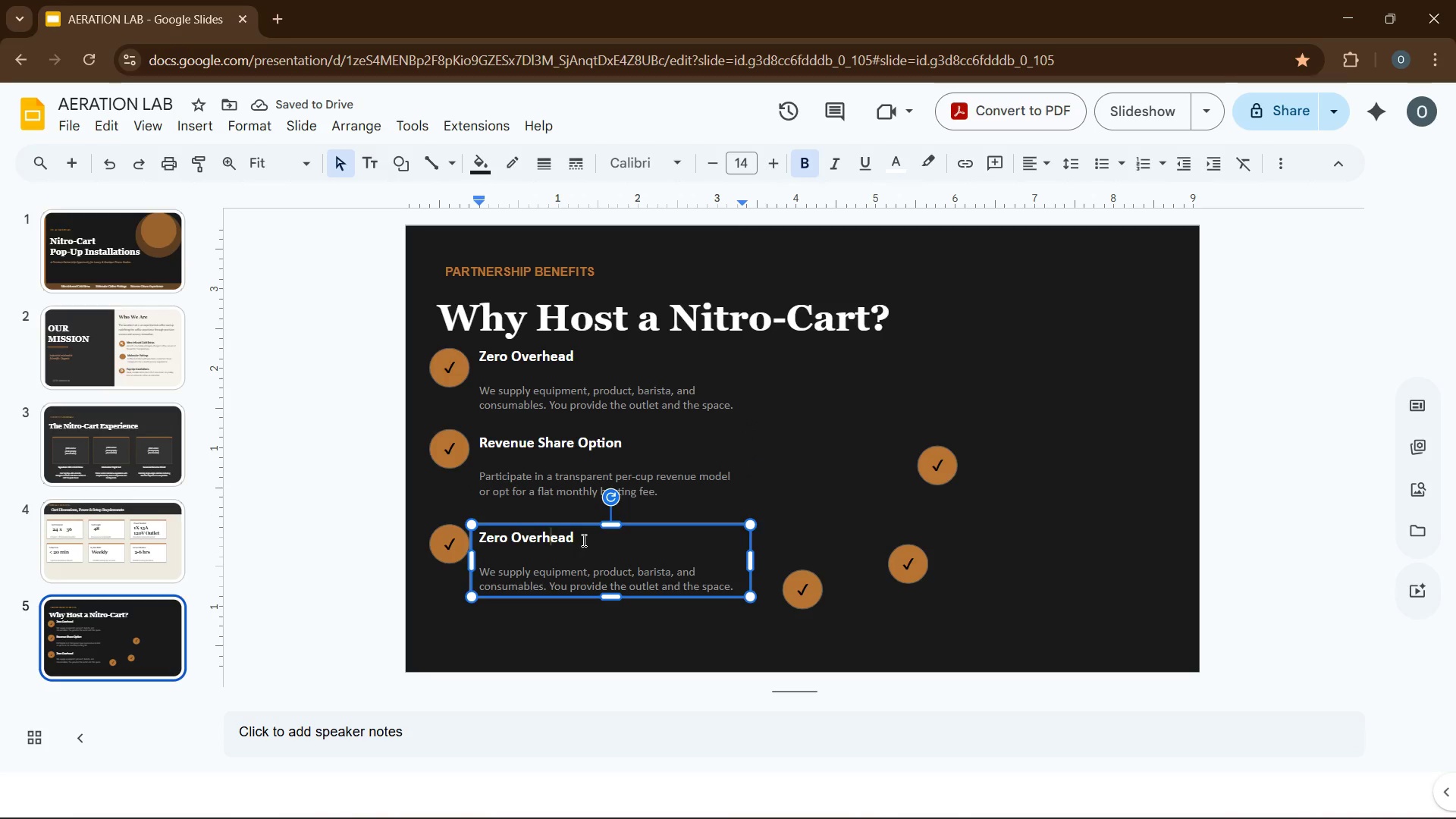 
left_click_drag(start_coordinate=[582, 540], to_coordinate=[482, 539])
 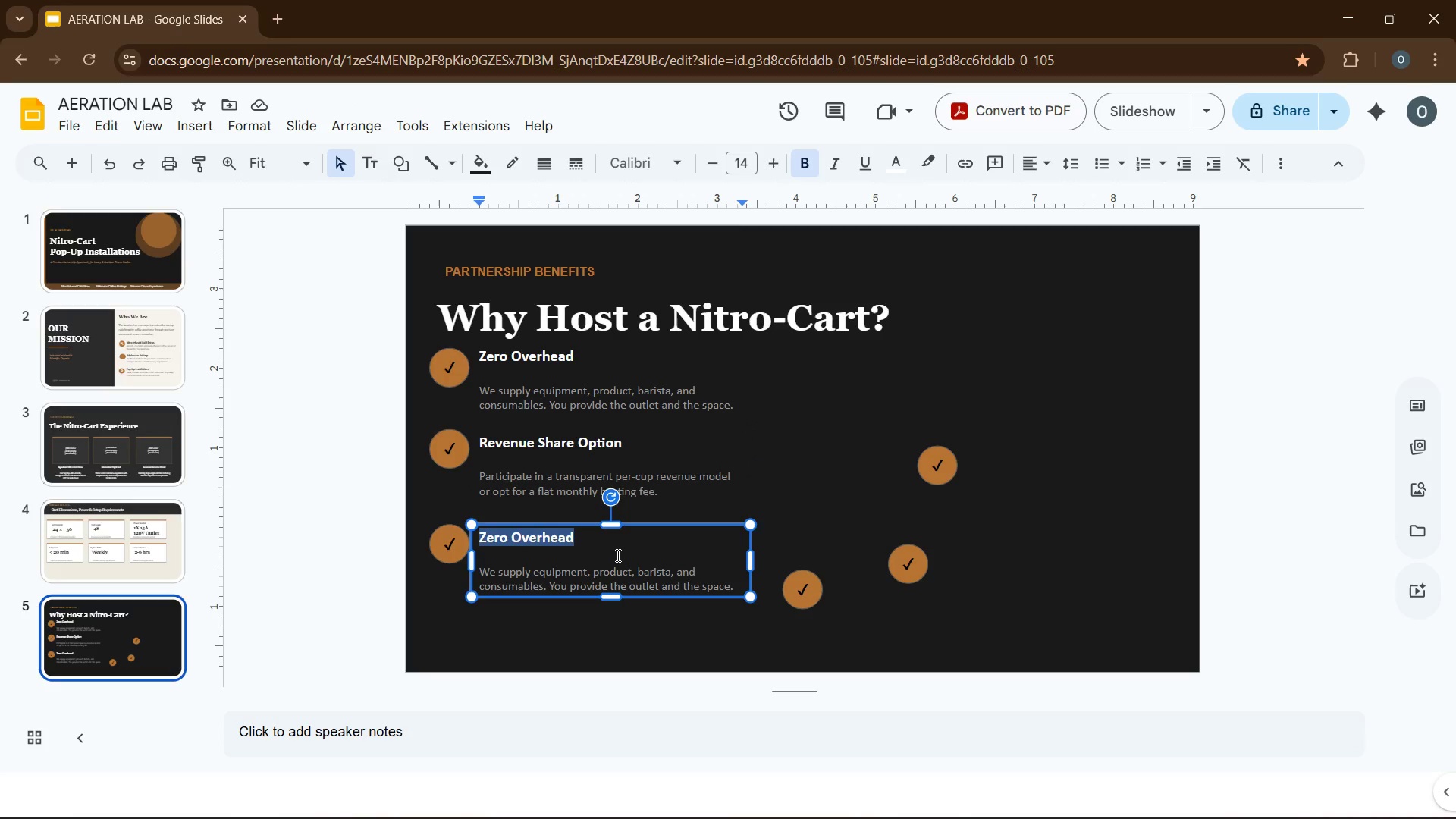 
type(flexible Scheduling)
 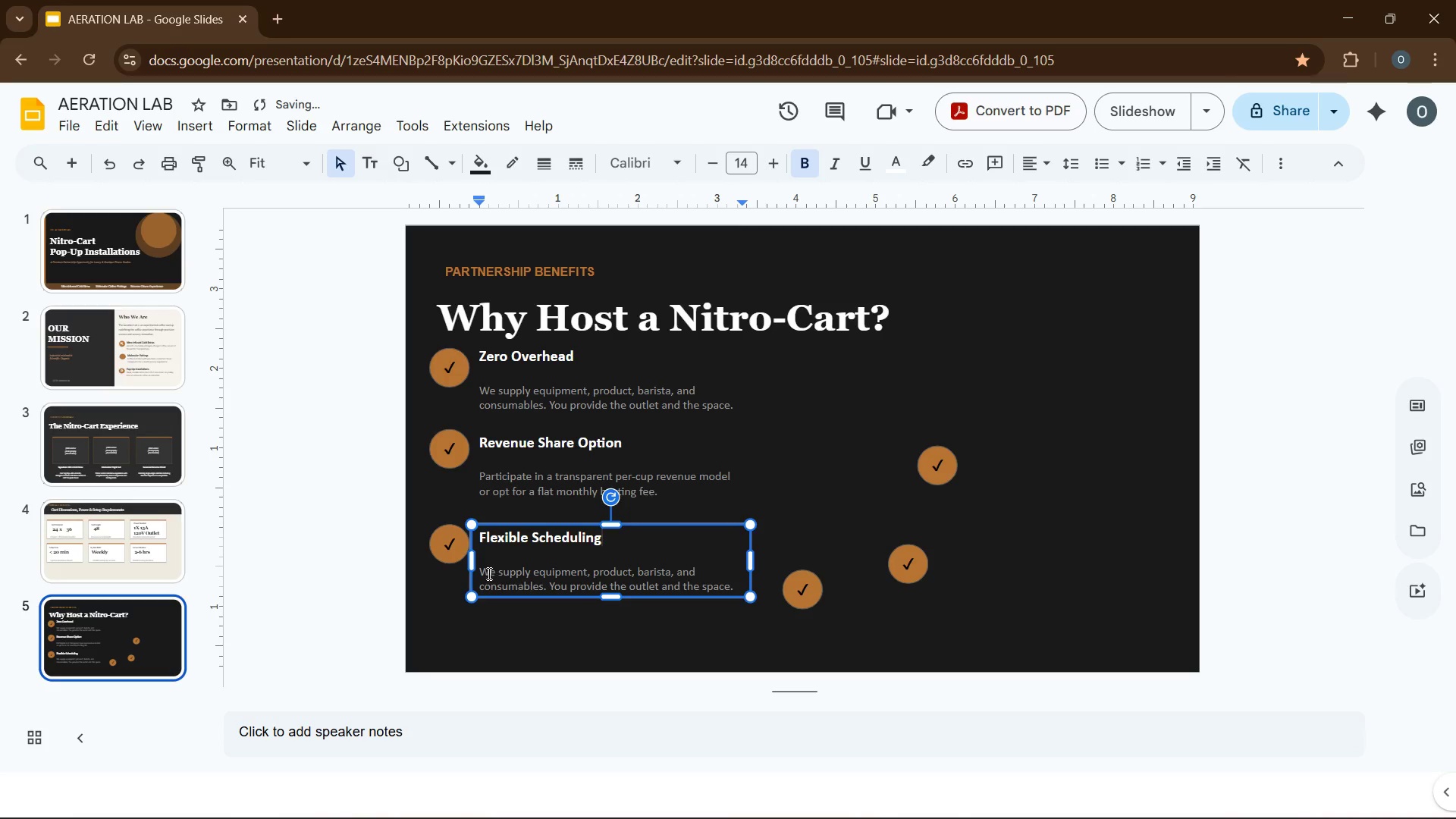 
left_click_drag(start_coordinate=[480, 575], to_coordinate=[738, 588])
 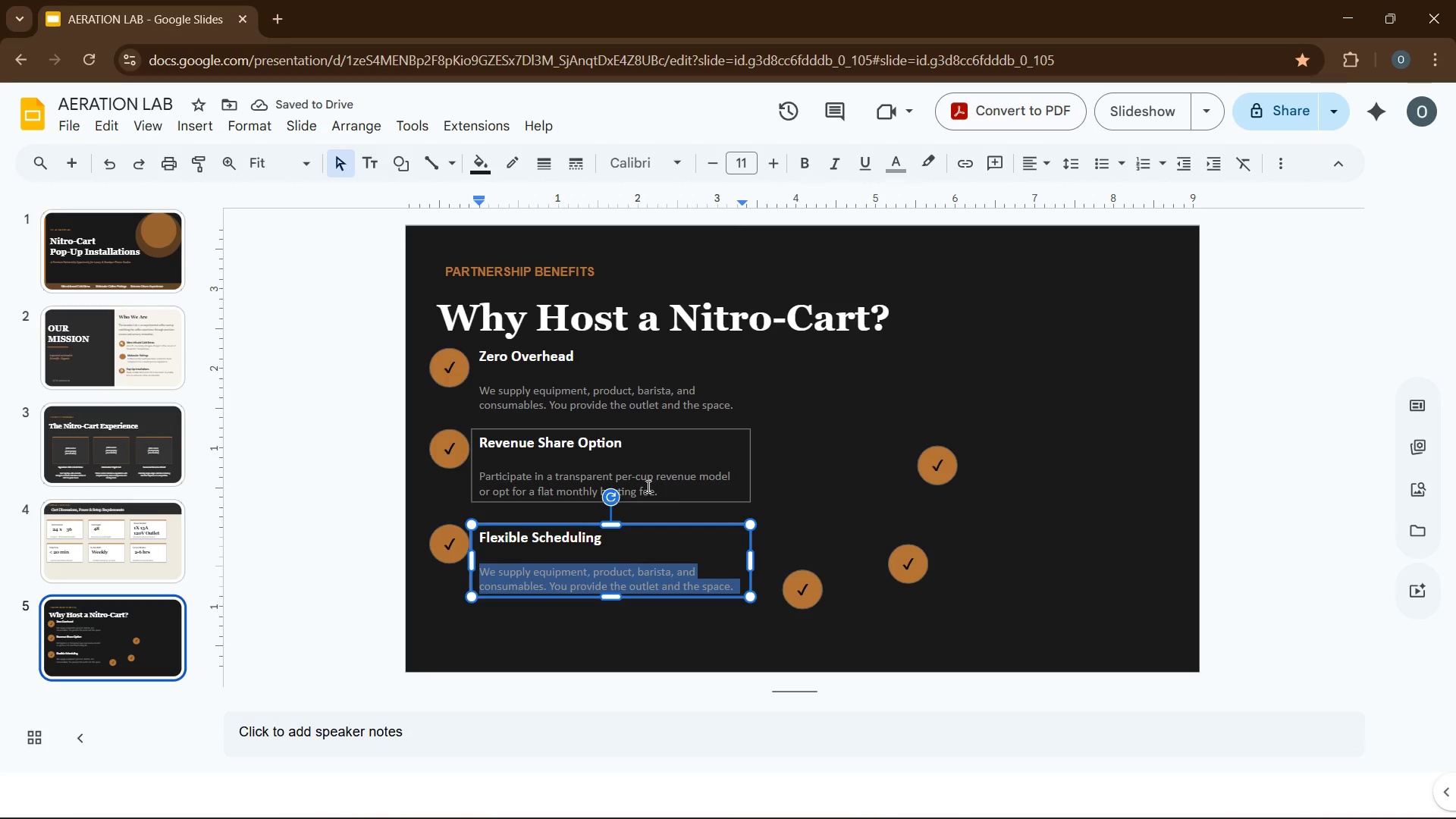 
type(from daily breakfast service to one-off events - we adapt to your programming s)
key(Backspace)
type(calendar.)
 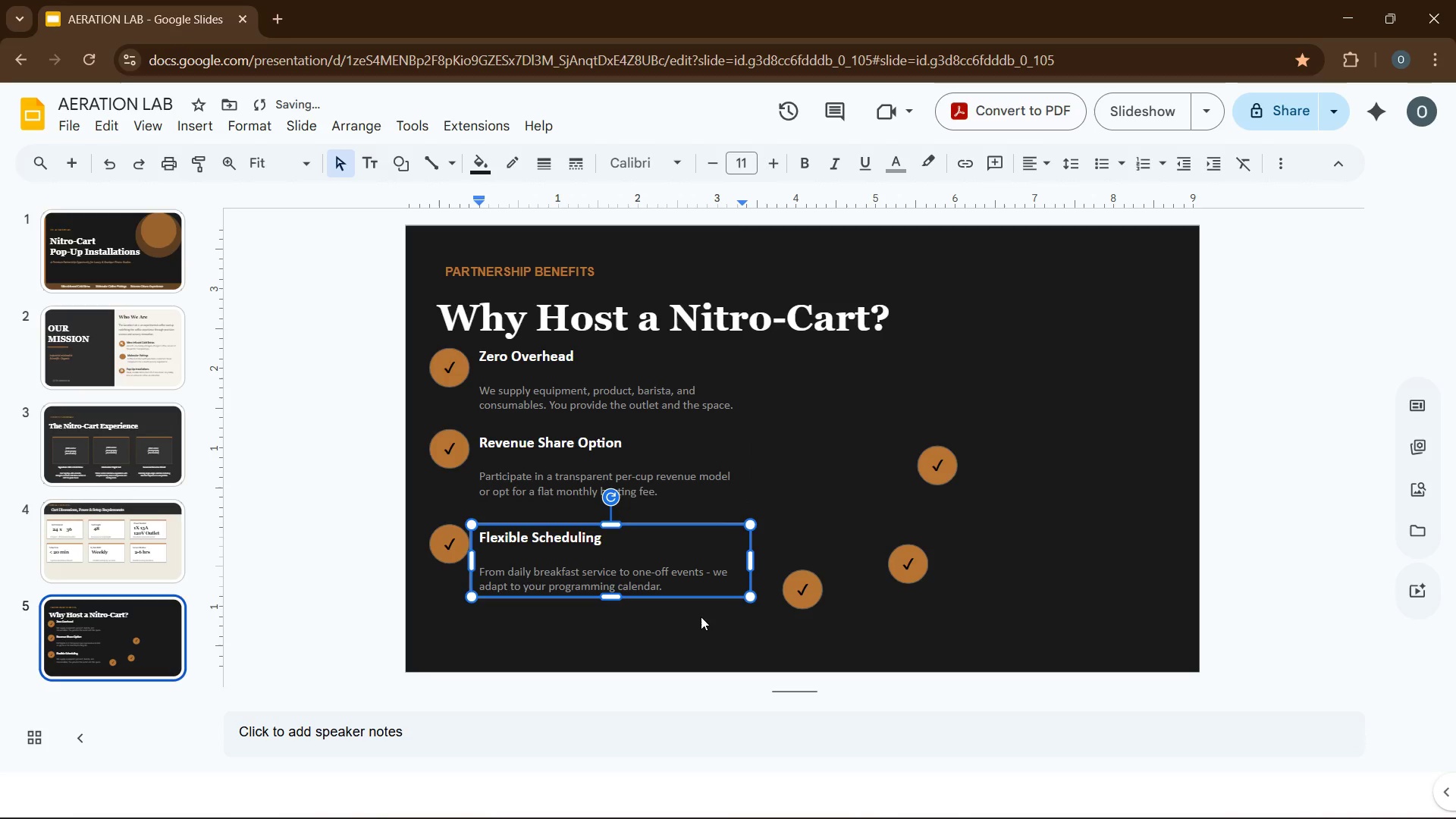 
left_click([703, 620])
 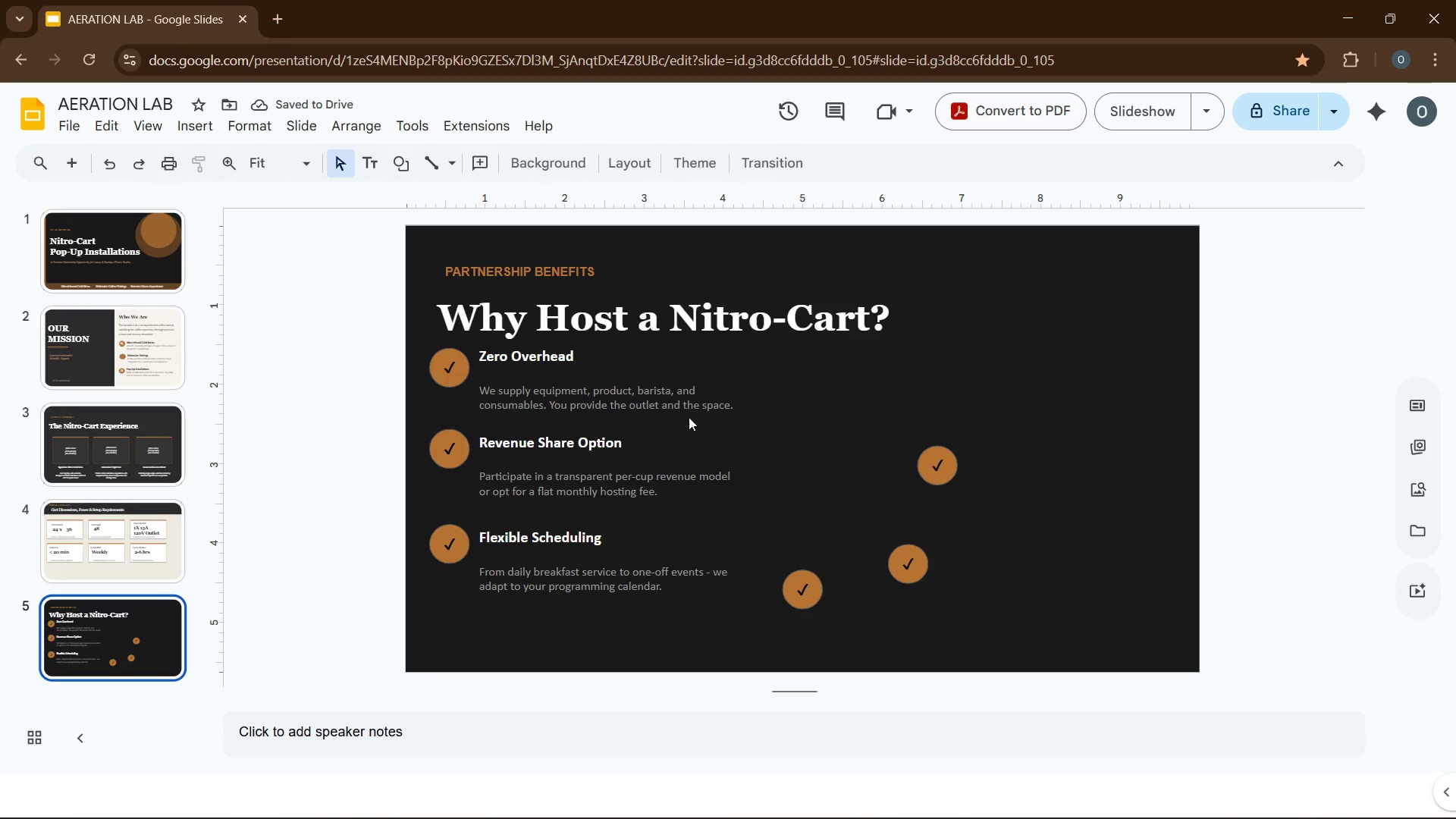 
wait(5.22)
 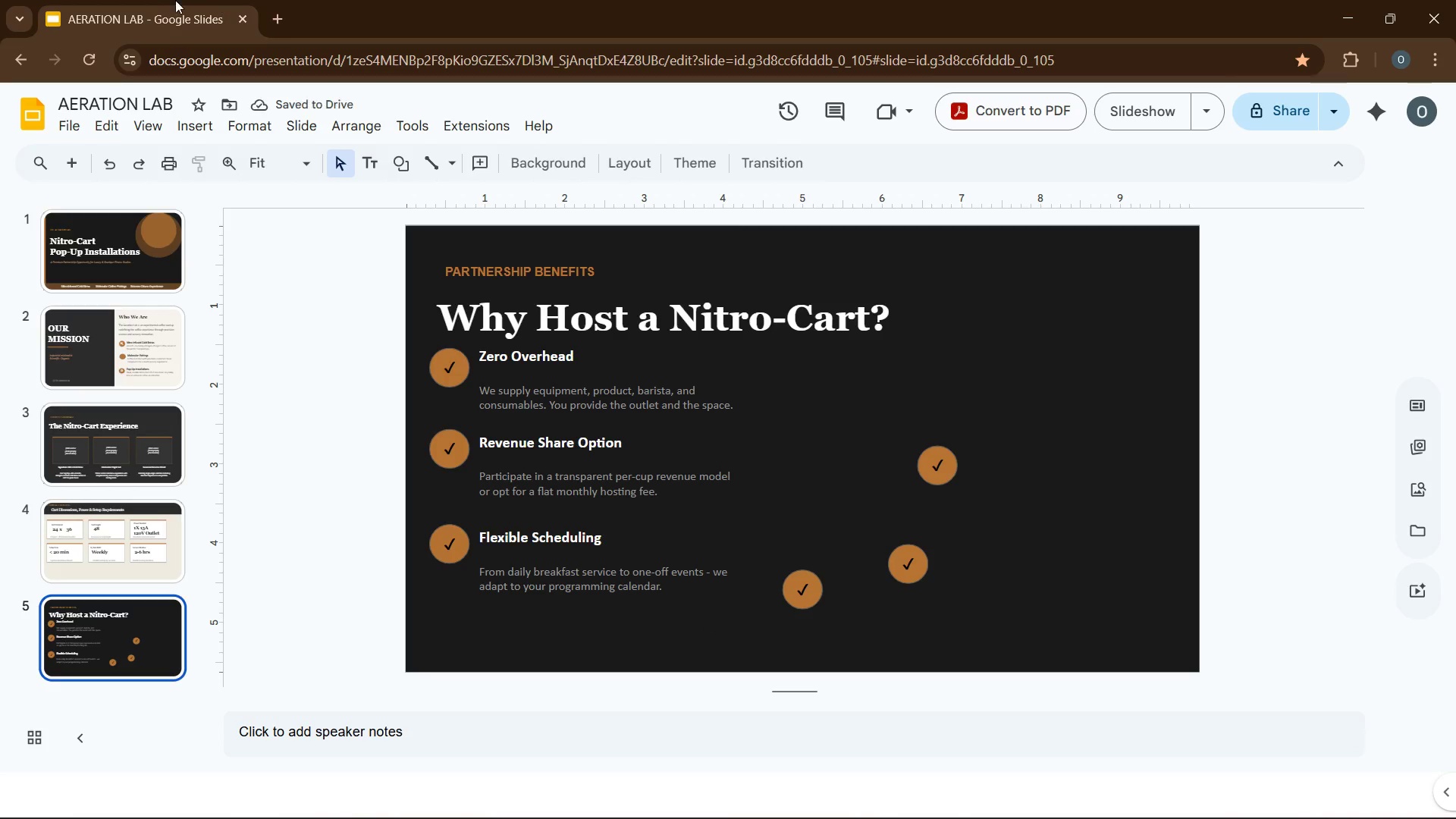 
left_click([935, 472])
 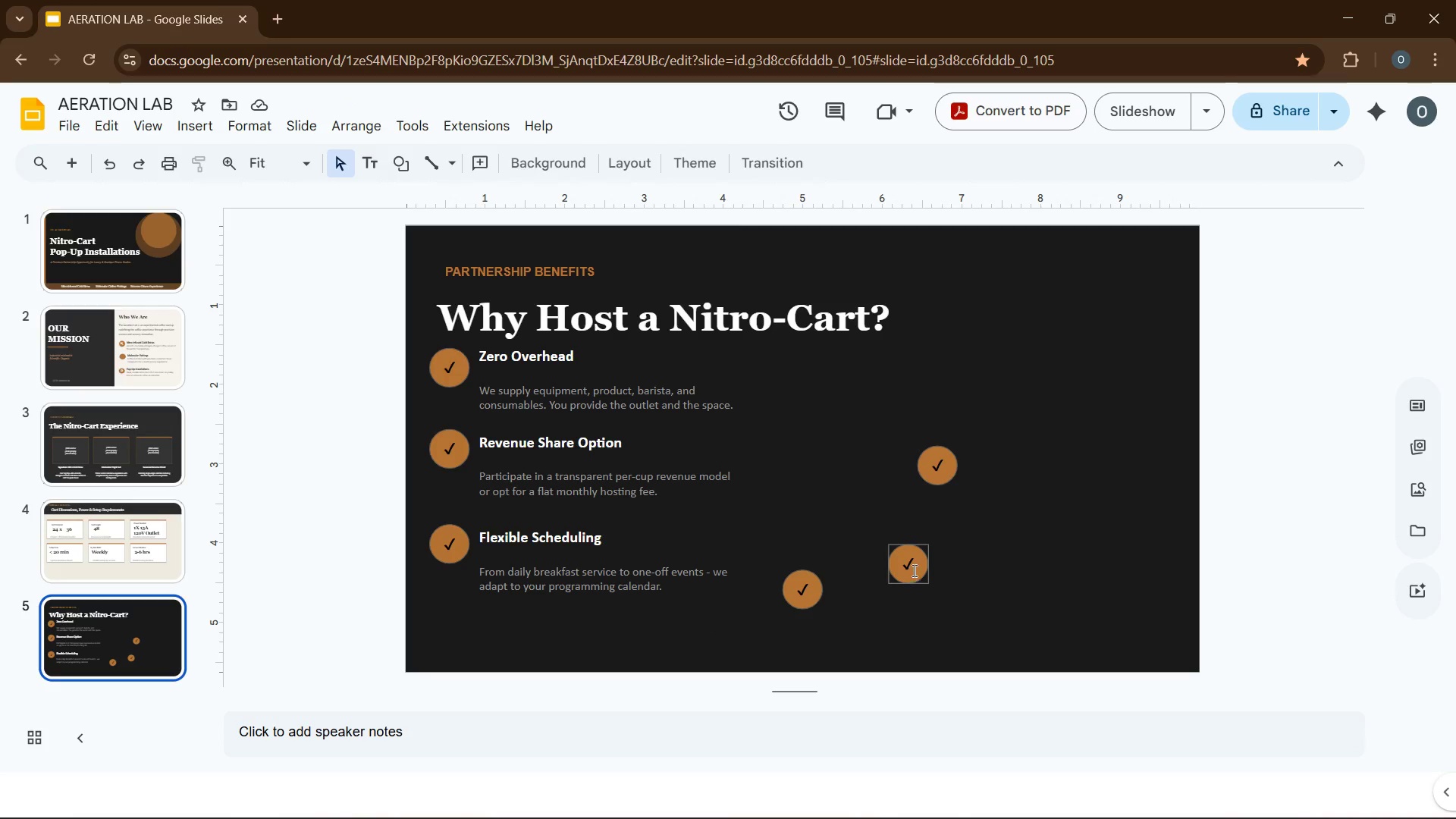 
left_click_drag(start_coordinate=[915, 567], to_coordinate=[857, 388])
 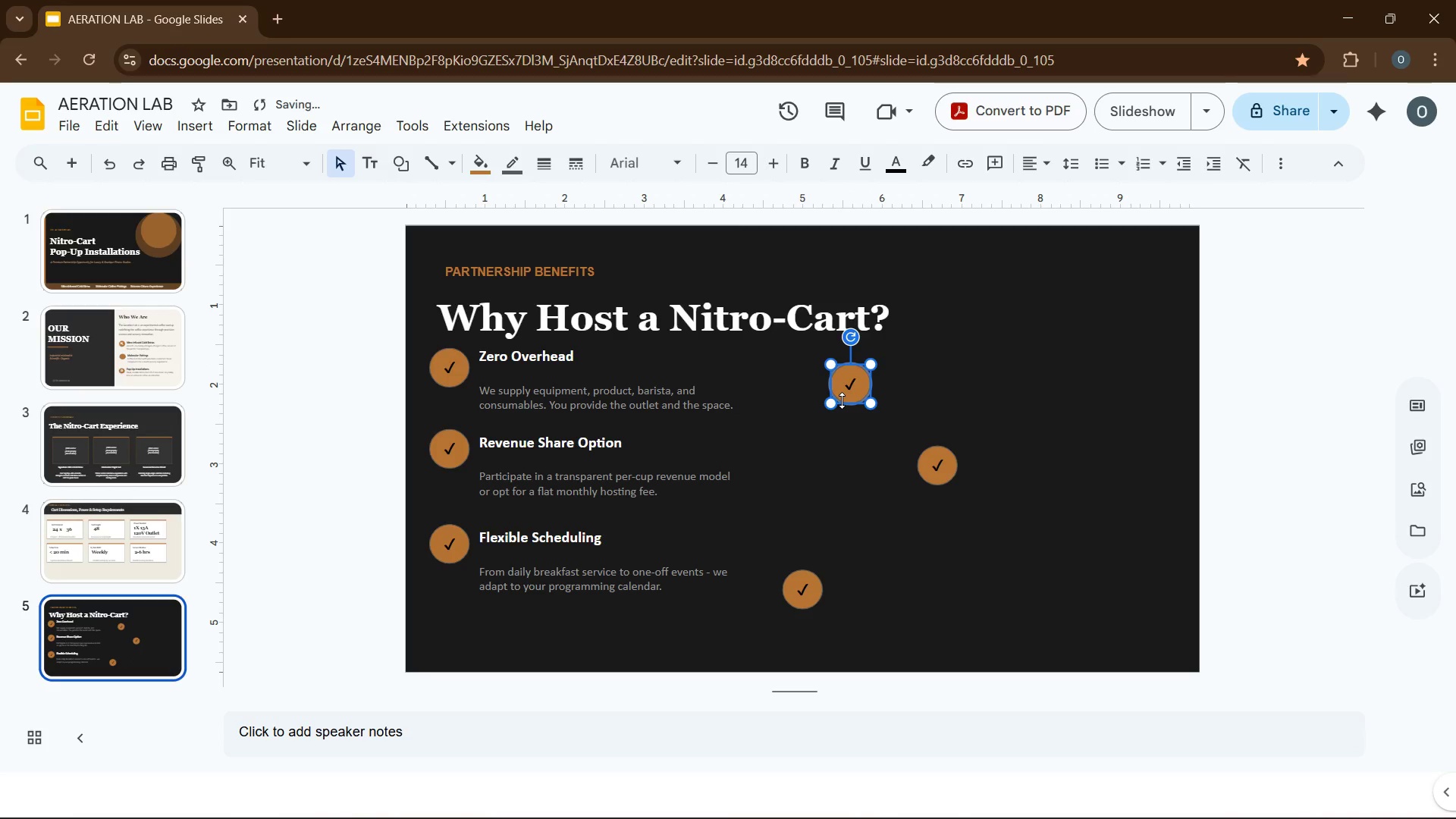 
left_click_drag(start_coordinate=[846, 397], to_coordinate=[831, 384])
 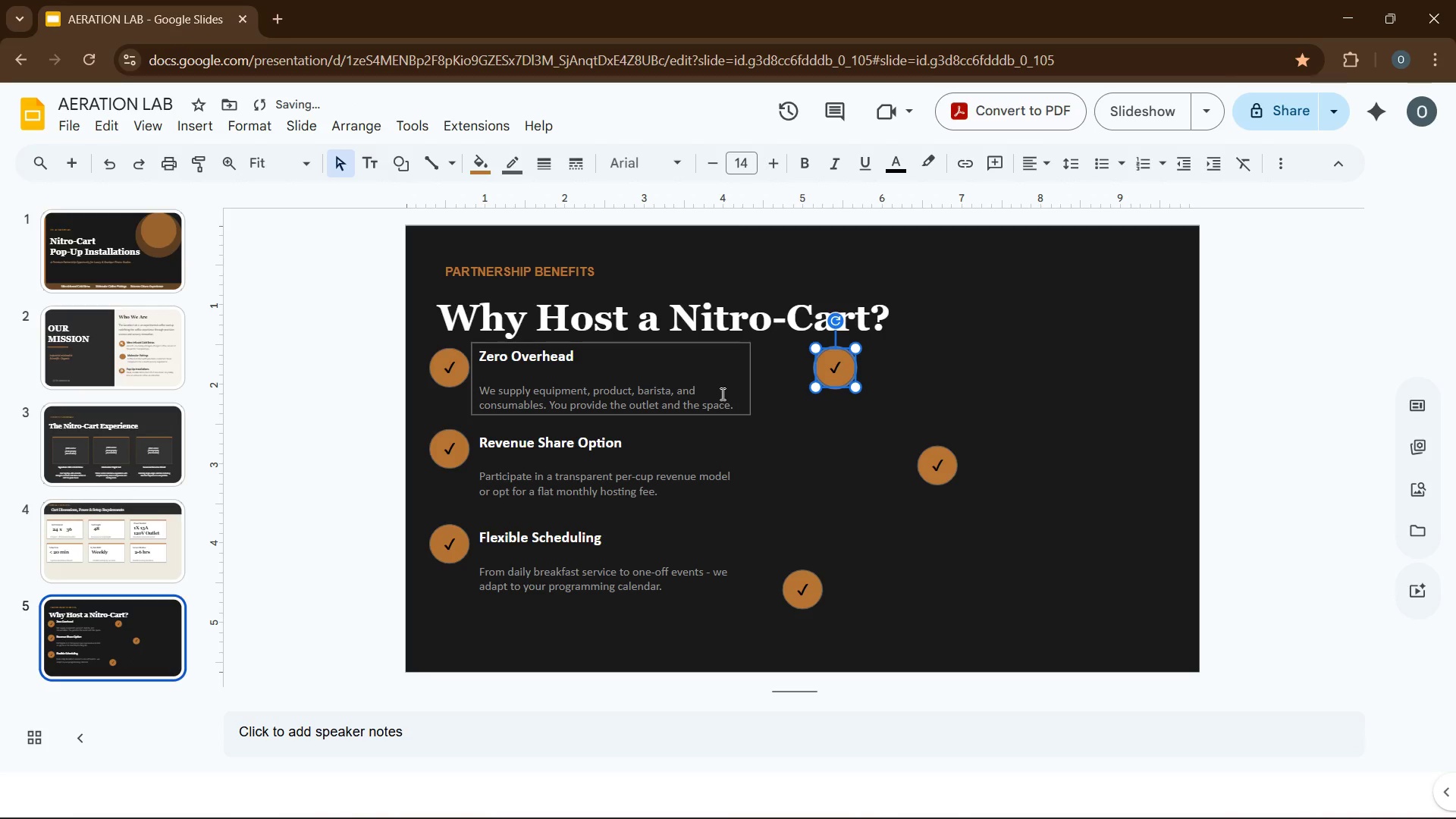 
left_click([781, 463])
 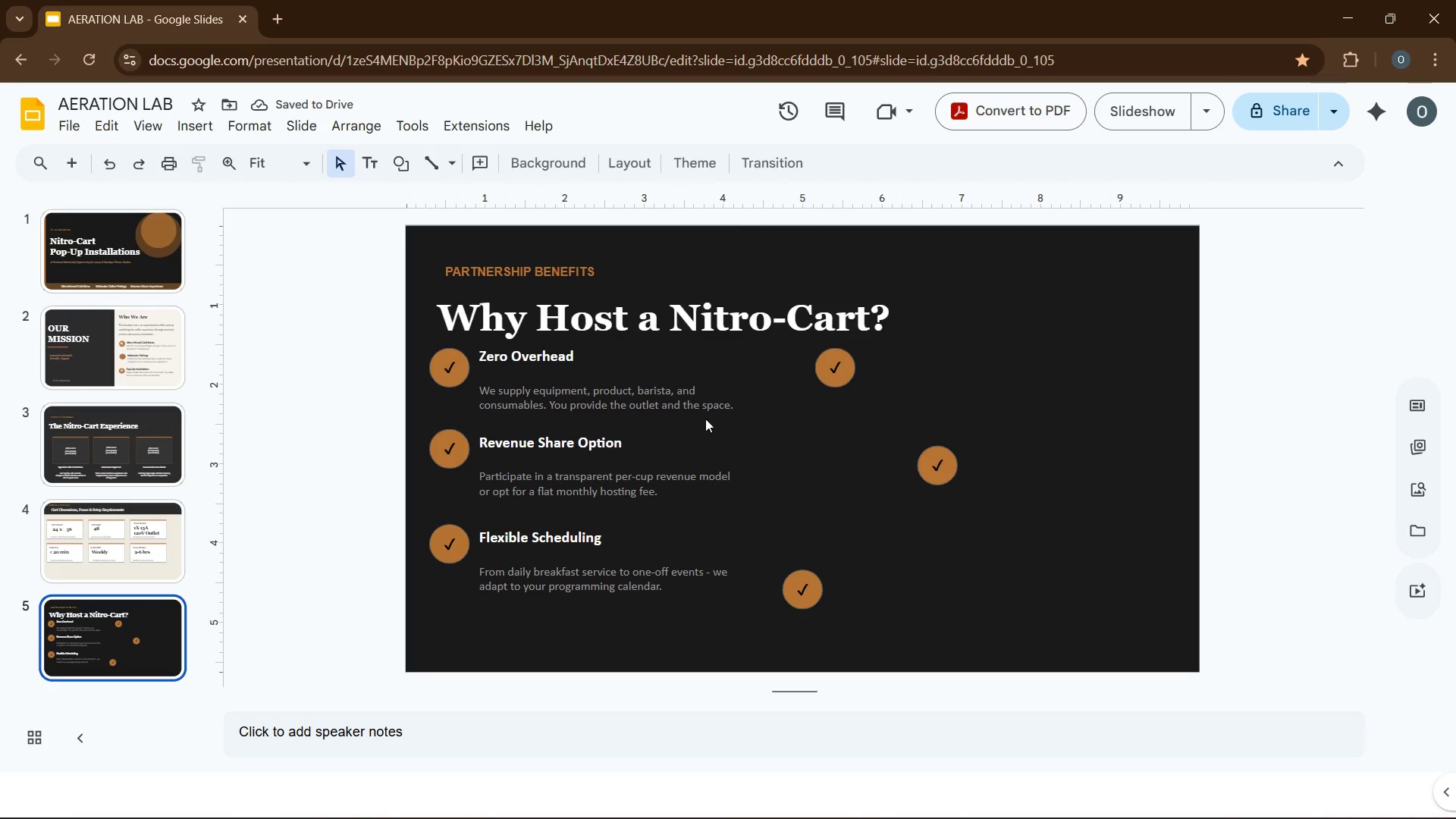 
left_click([716, 411])
 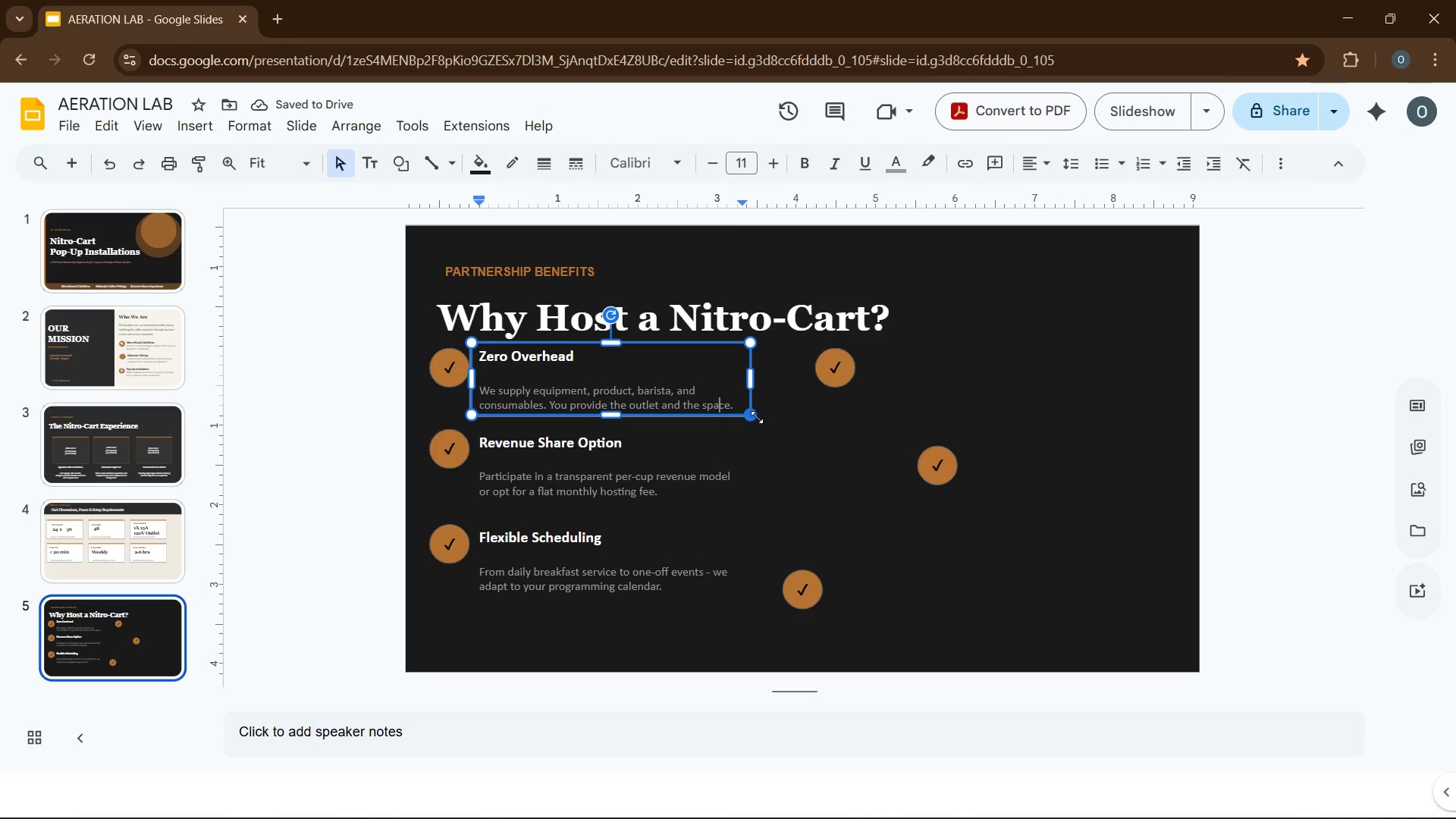 
left_click([758, 417])
 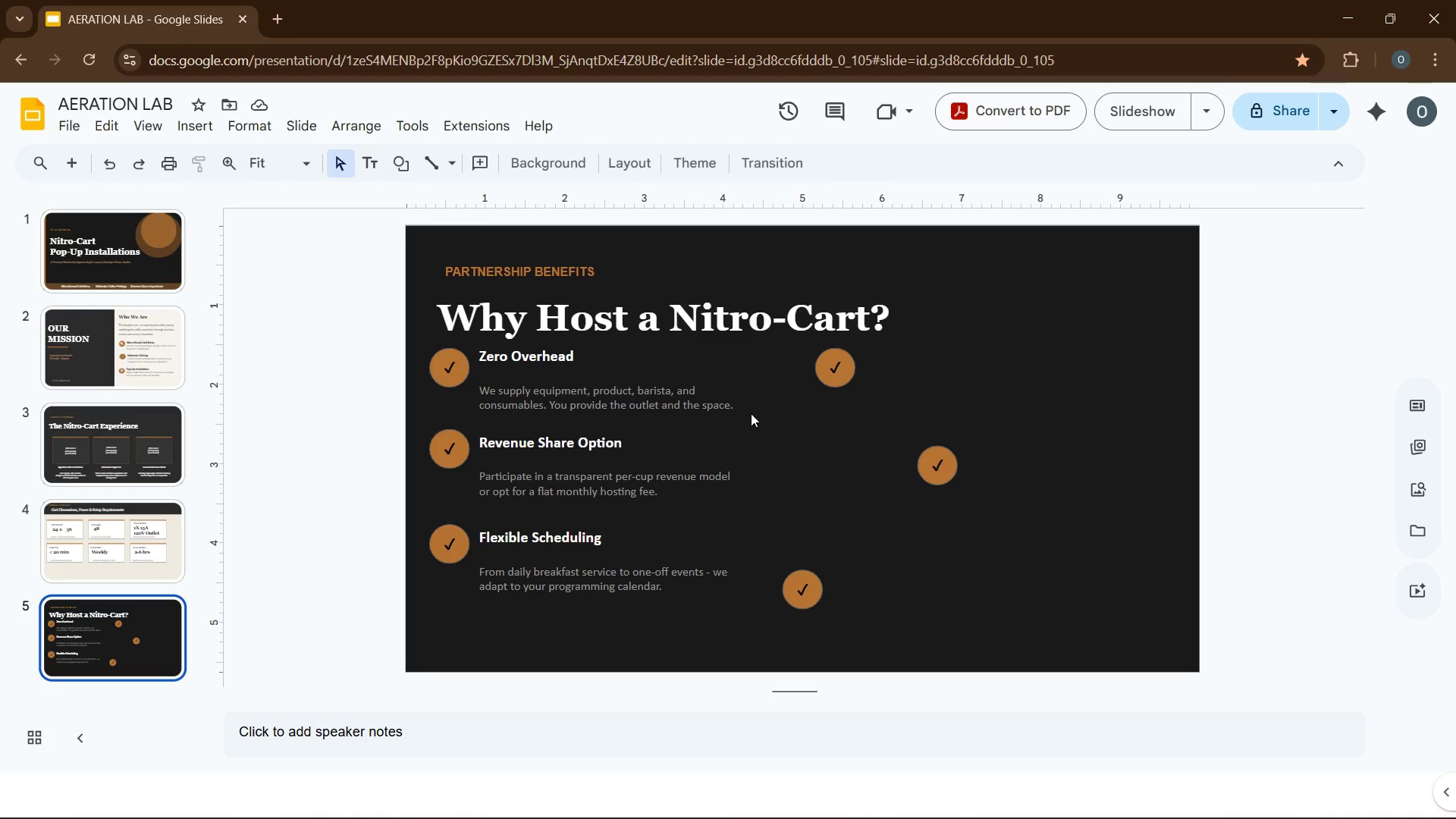 
left_click([748, 408])
 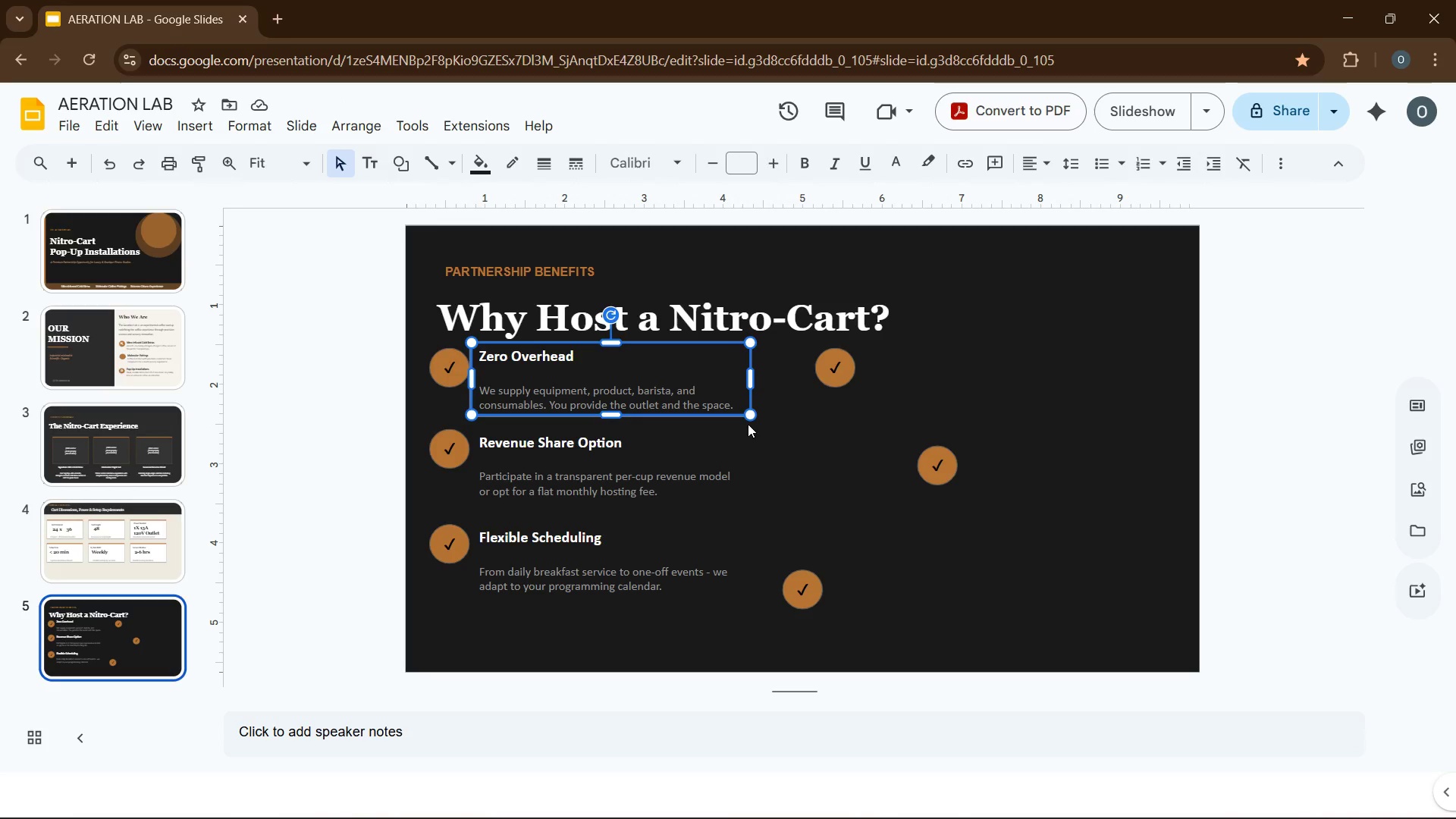 
key(Control+D)
 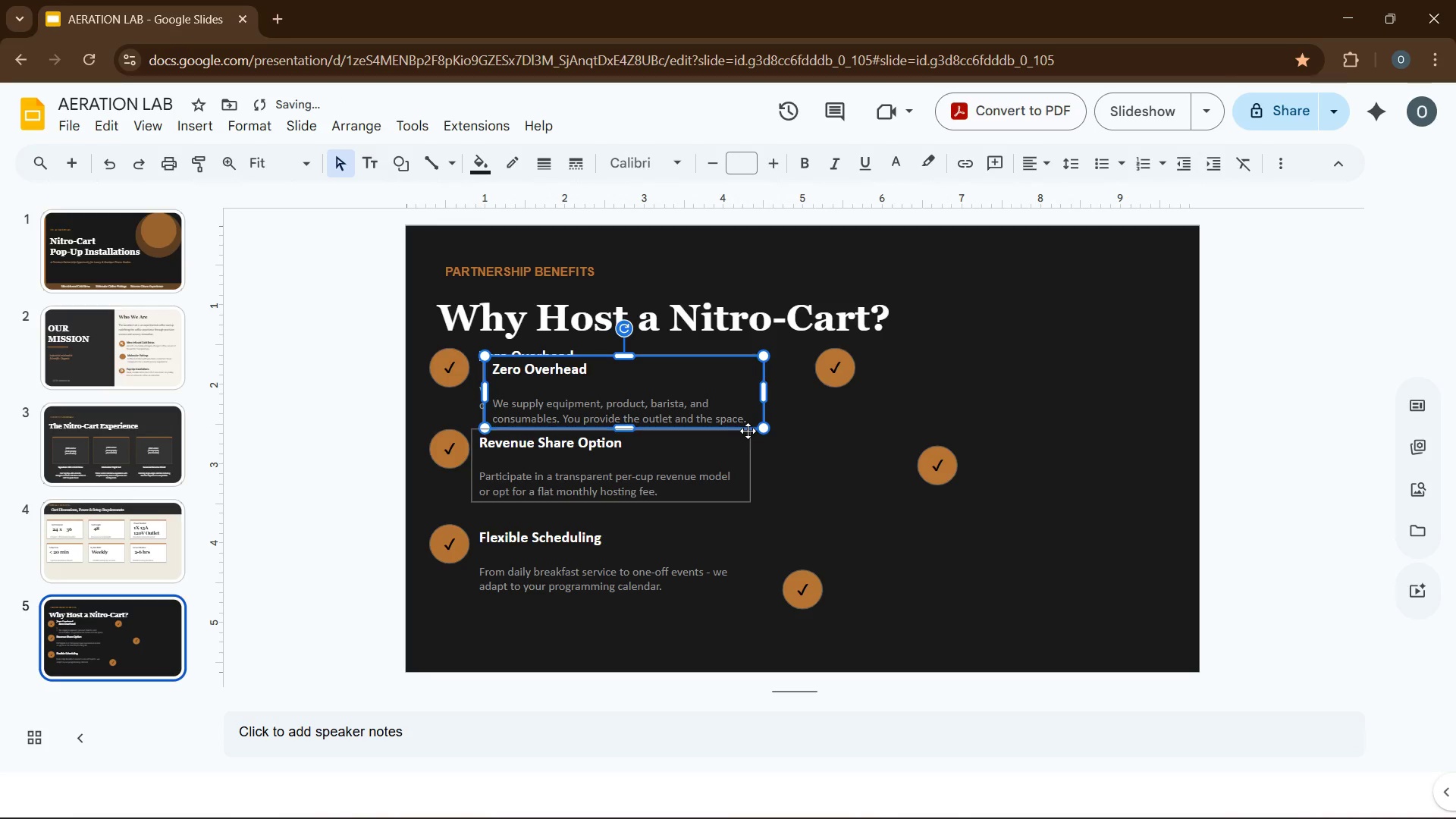 
key(Control+D)
 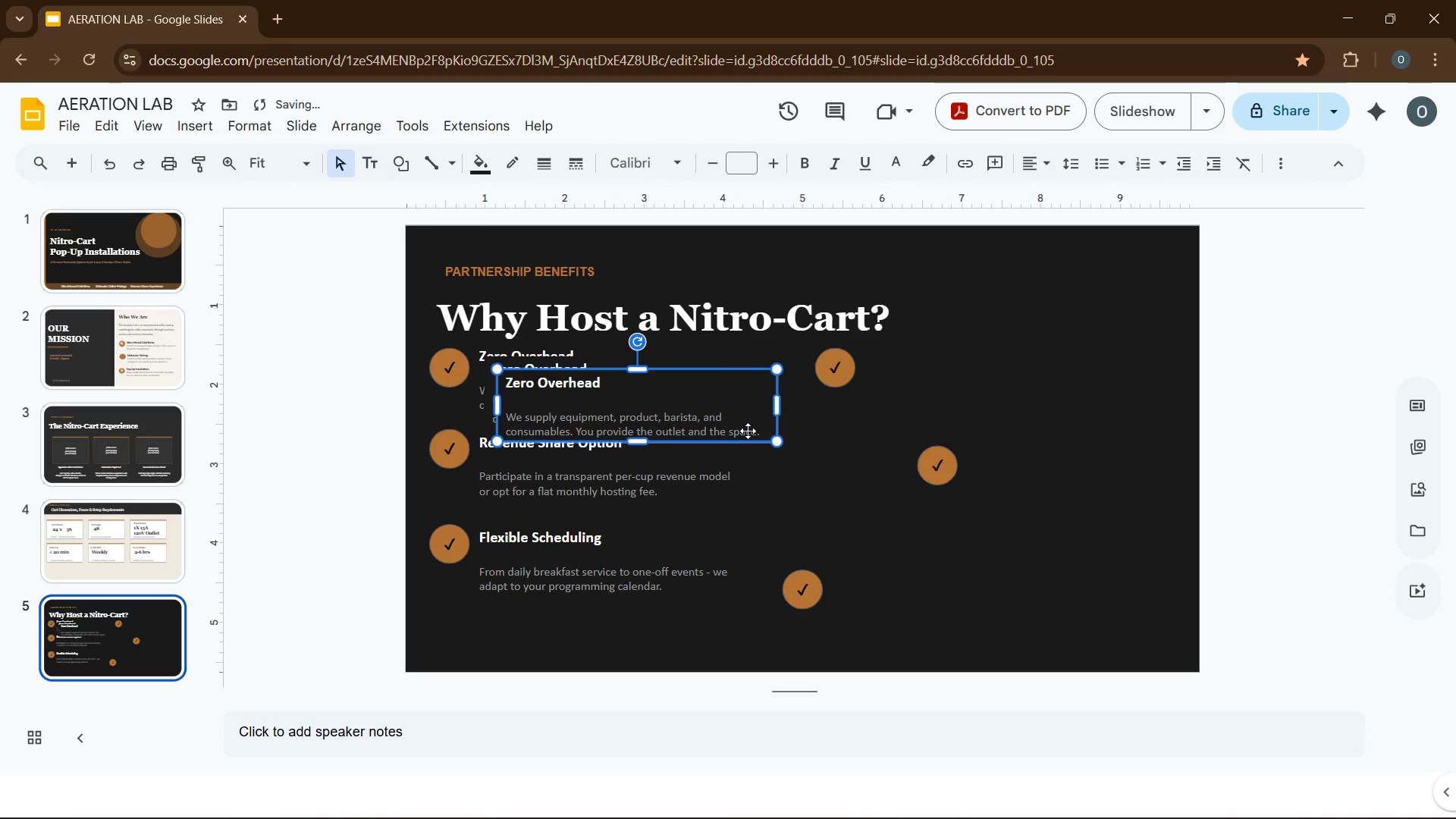 
key(Control+D)
 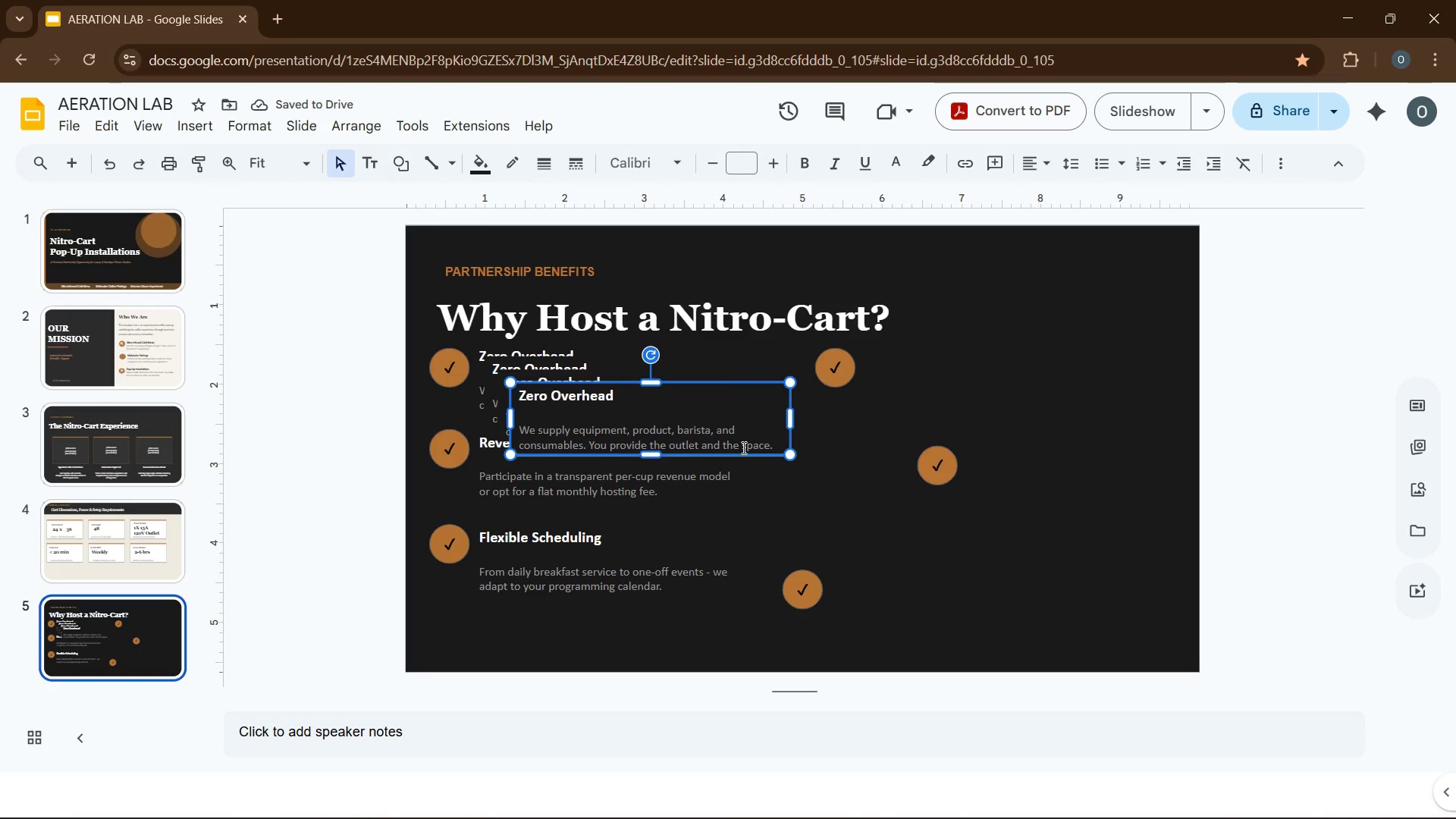 
left_click_drag(start_coordinate=[743, 452], to_coordinate=[1088, 419])
 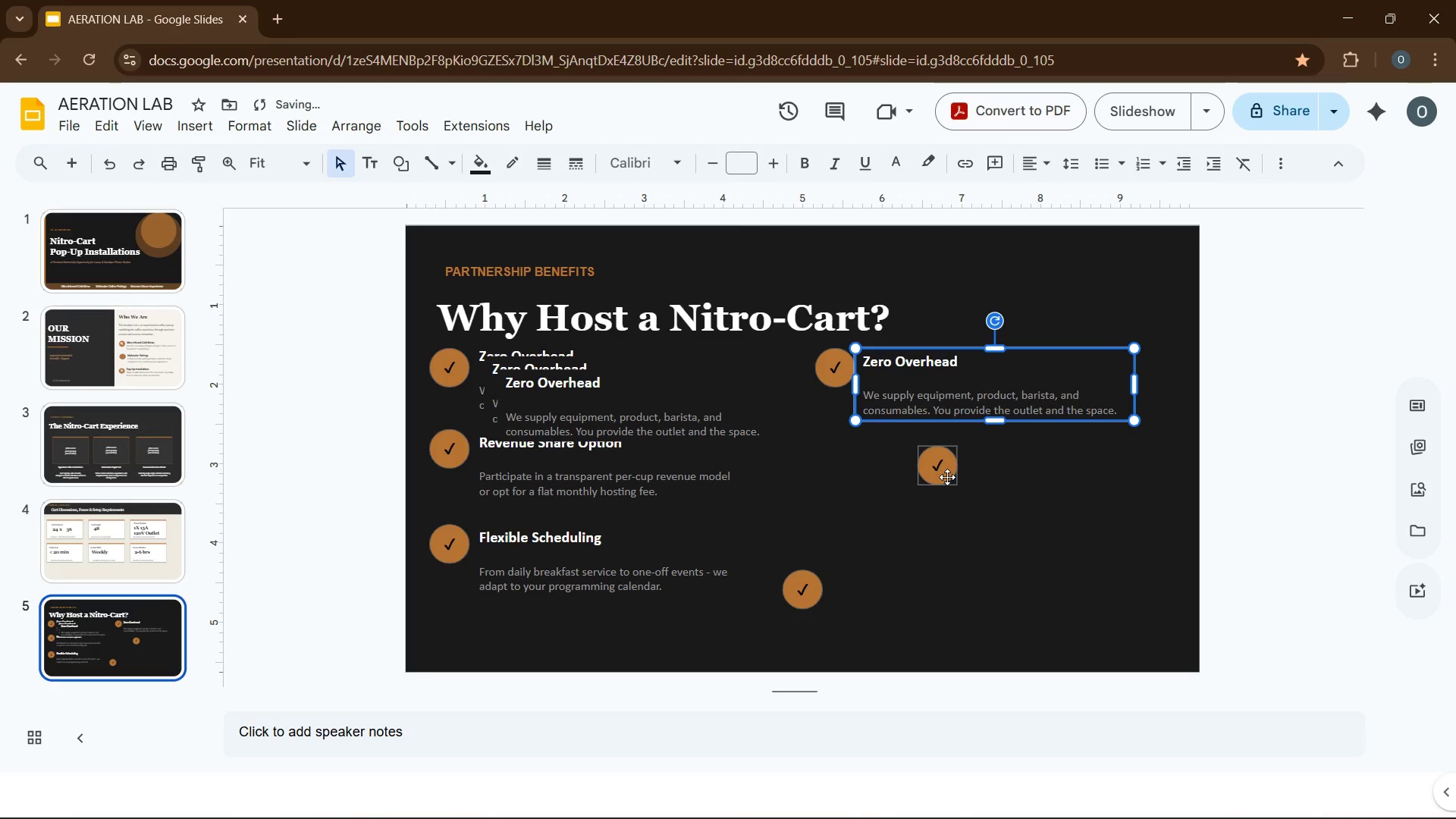 
left_click_drag(start_coordinate=[947, 477], to_coordinate=[844, 460])
 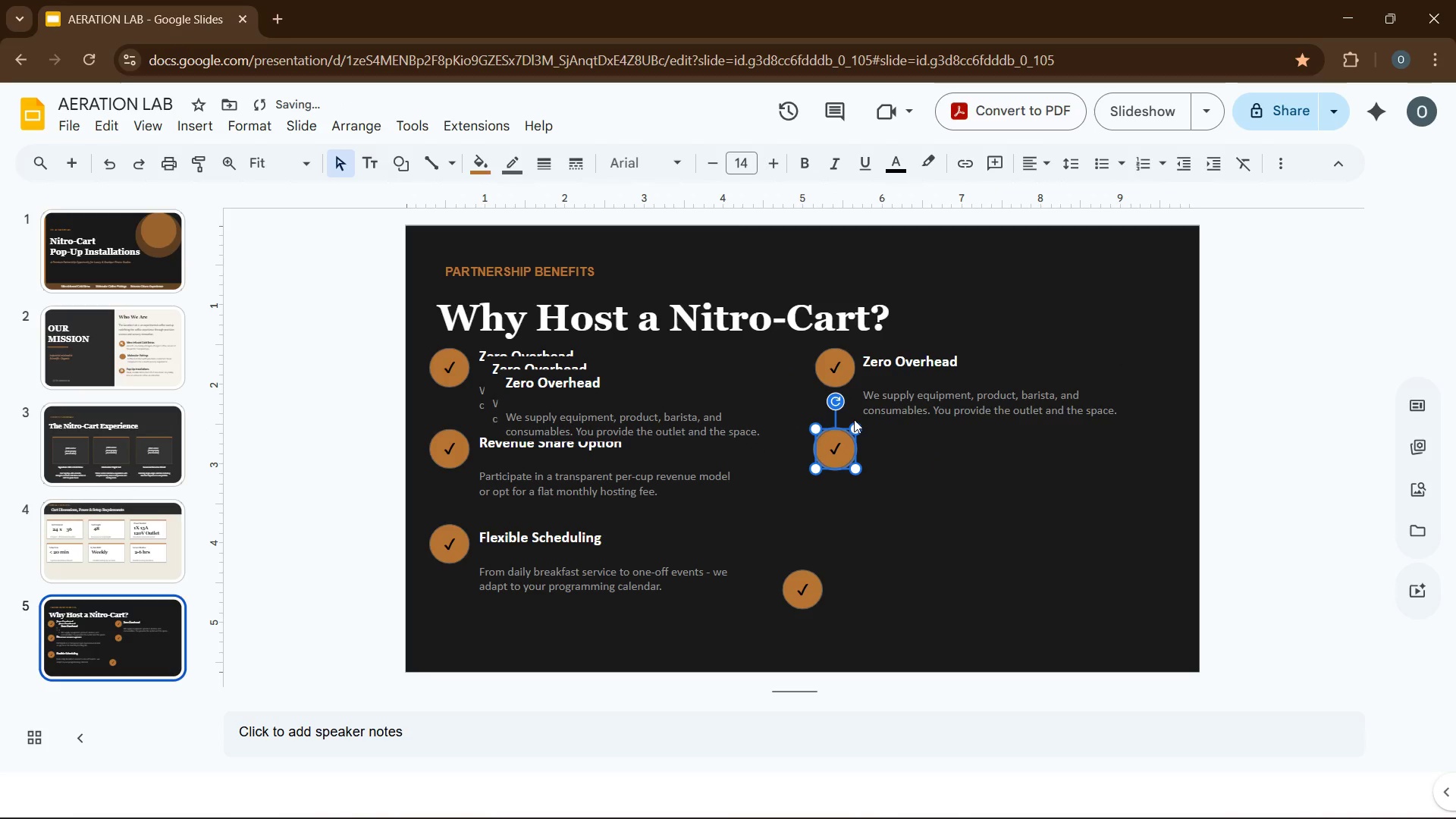 
left_click([884, 405])
 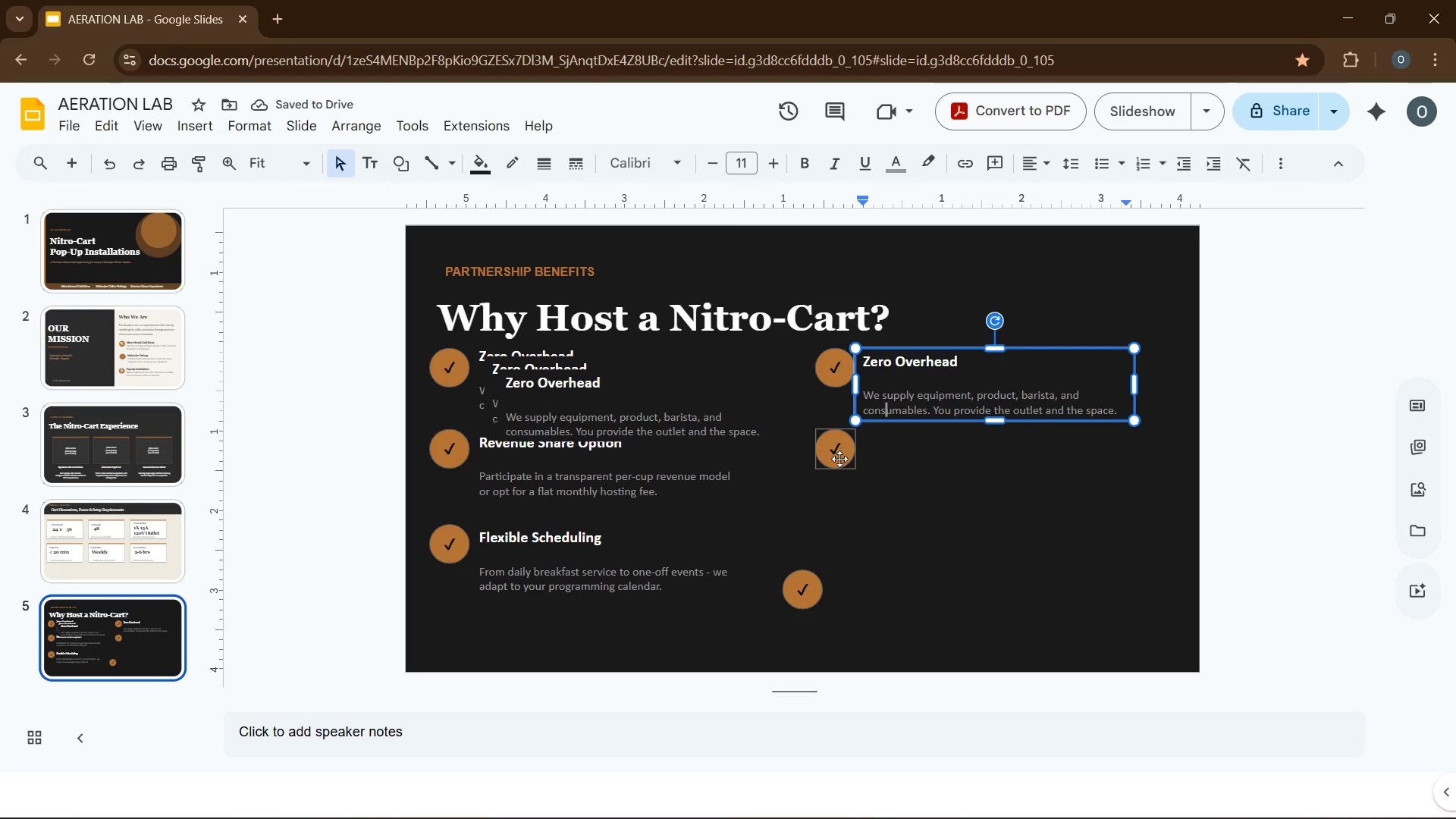 
left_click([839, 460])
 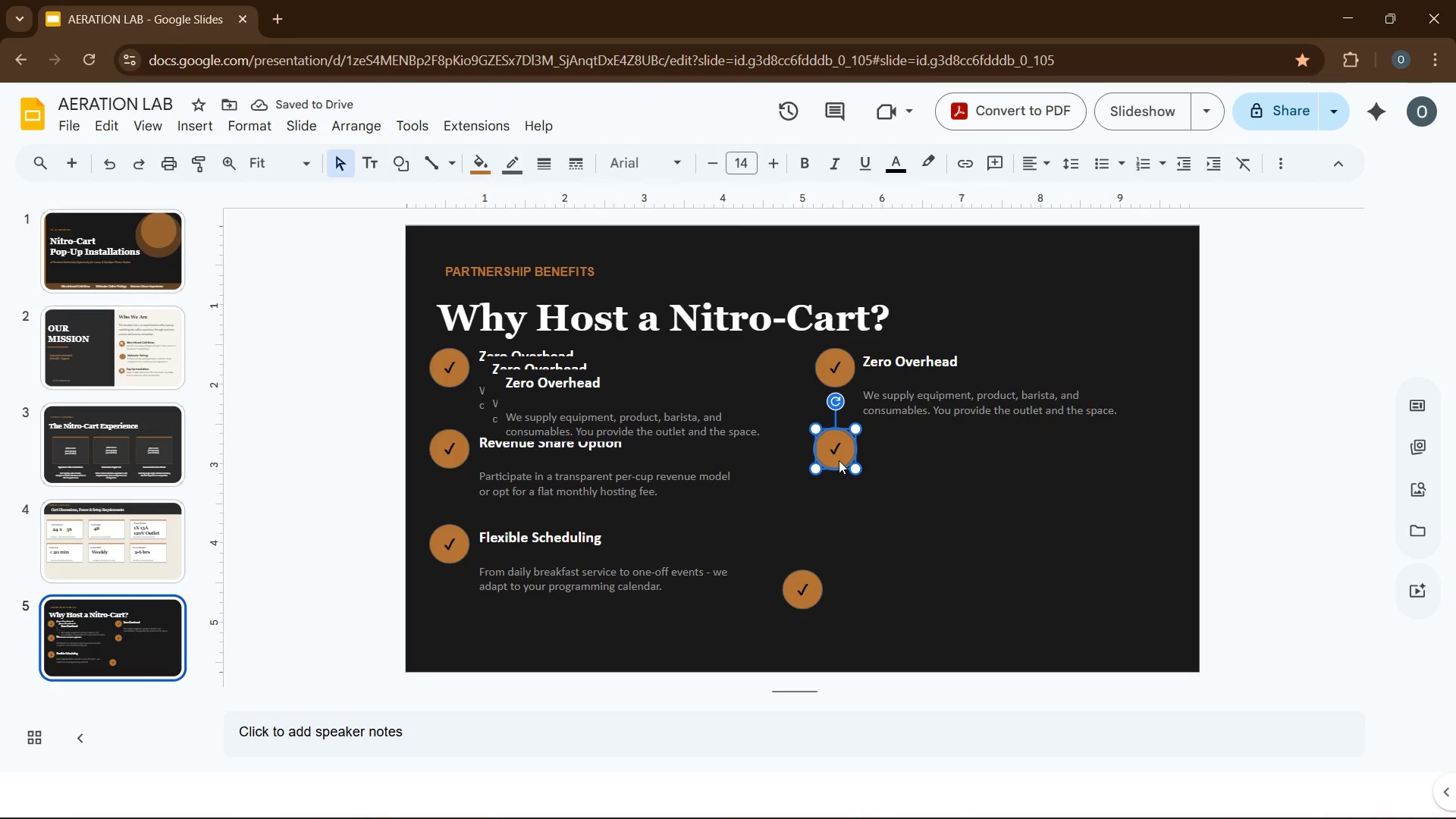 
key(ArrowDown)
 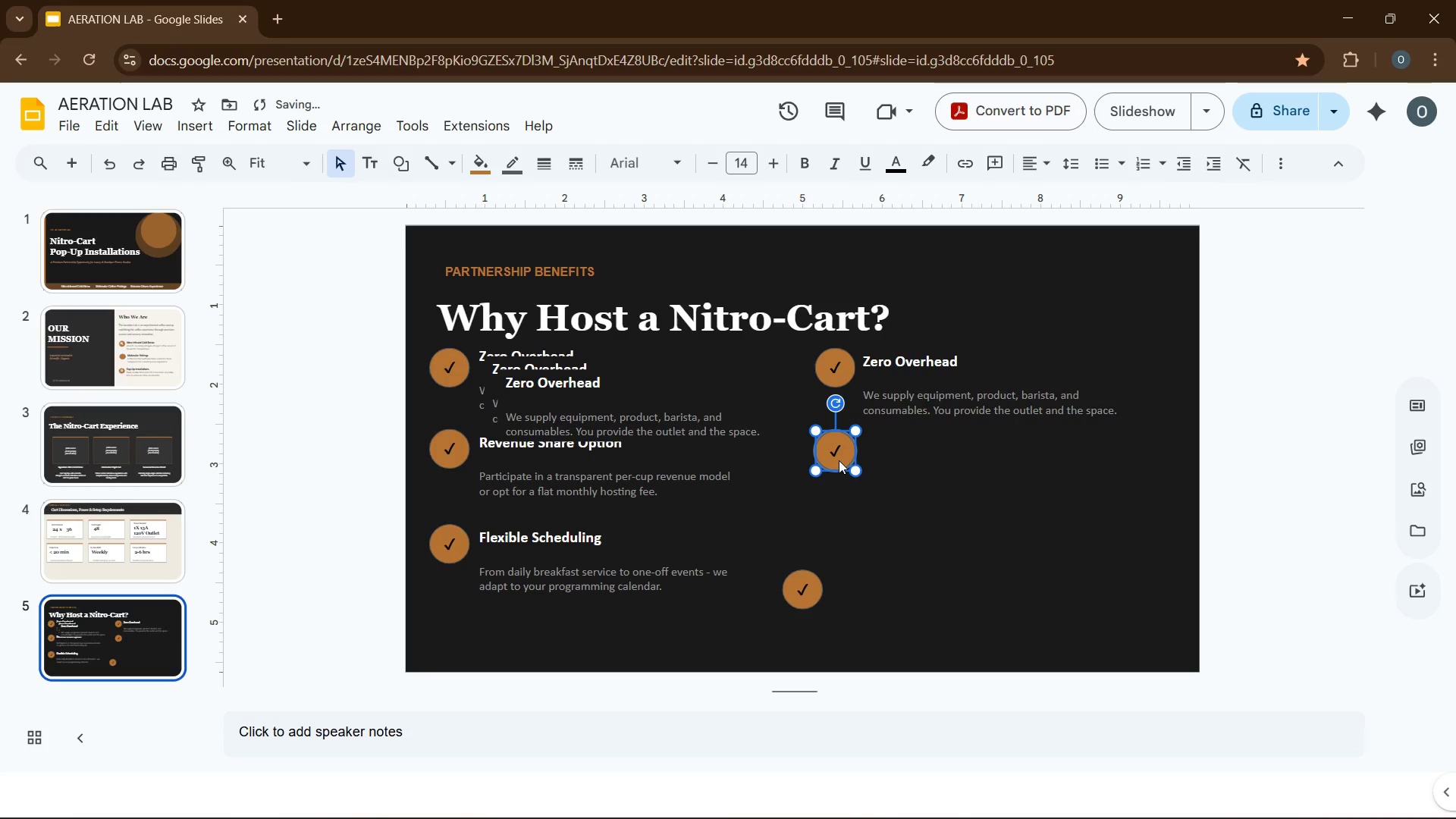 
key(ArrowDown)
 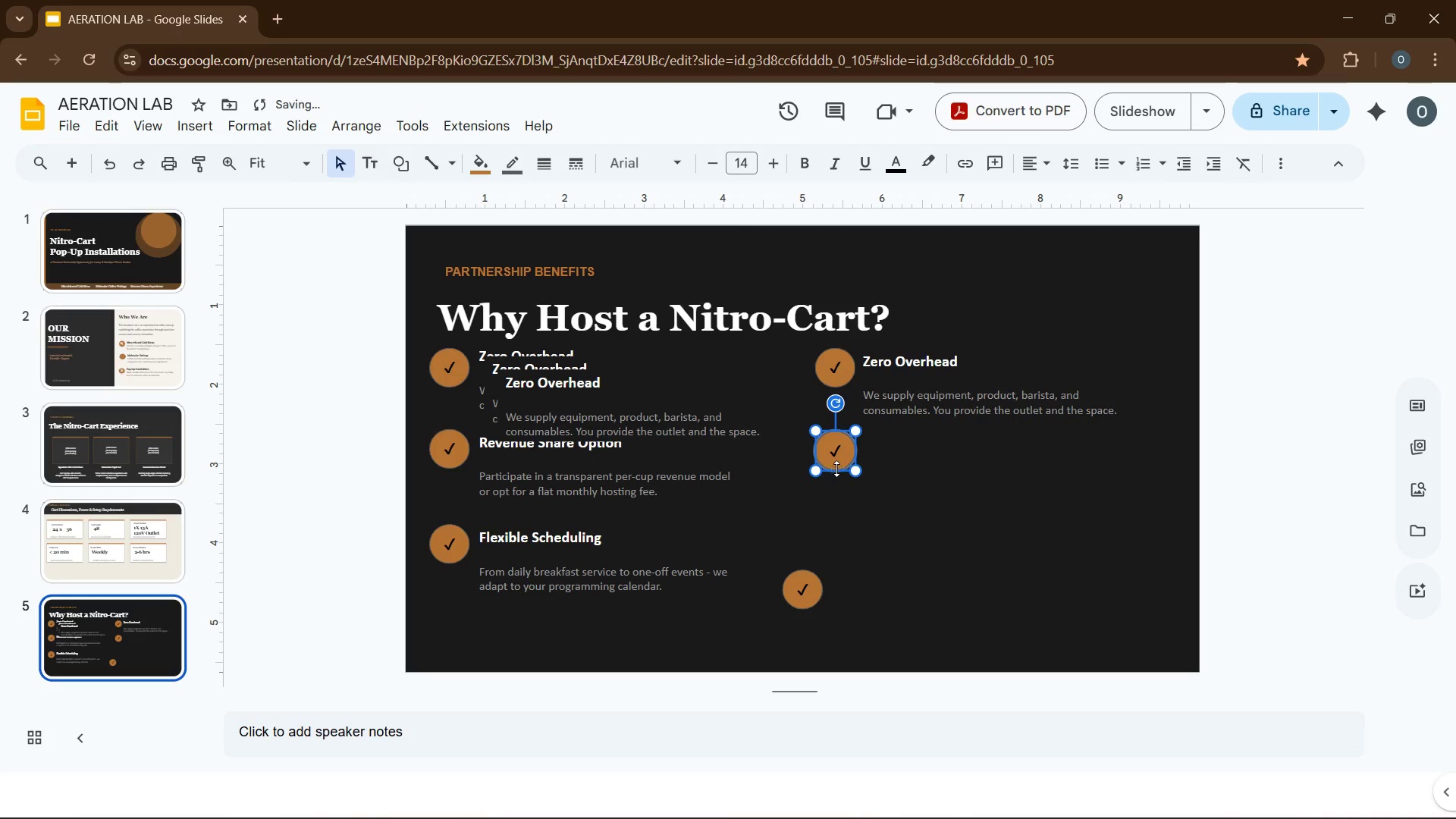 
key(ArrowDown)
 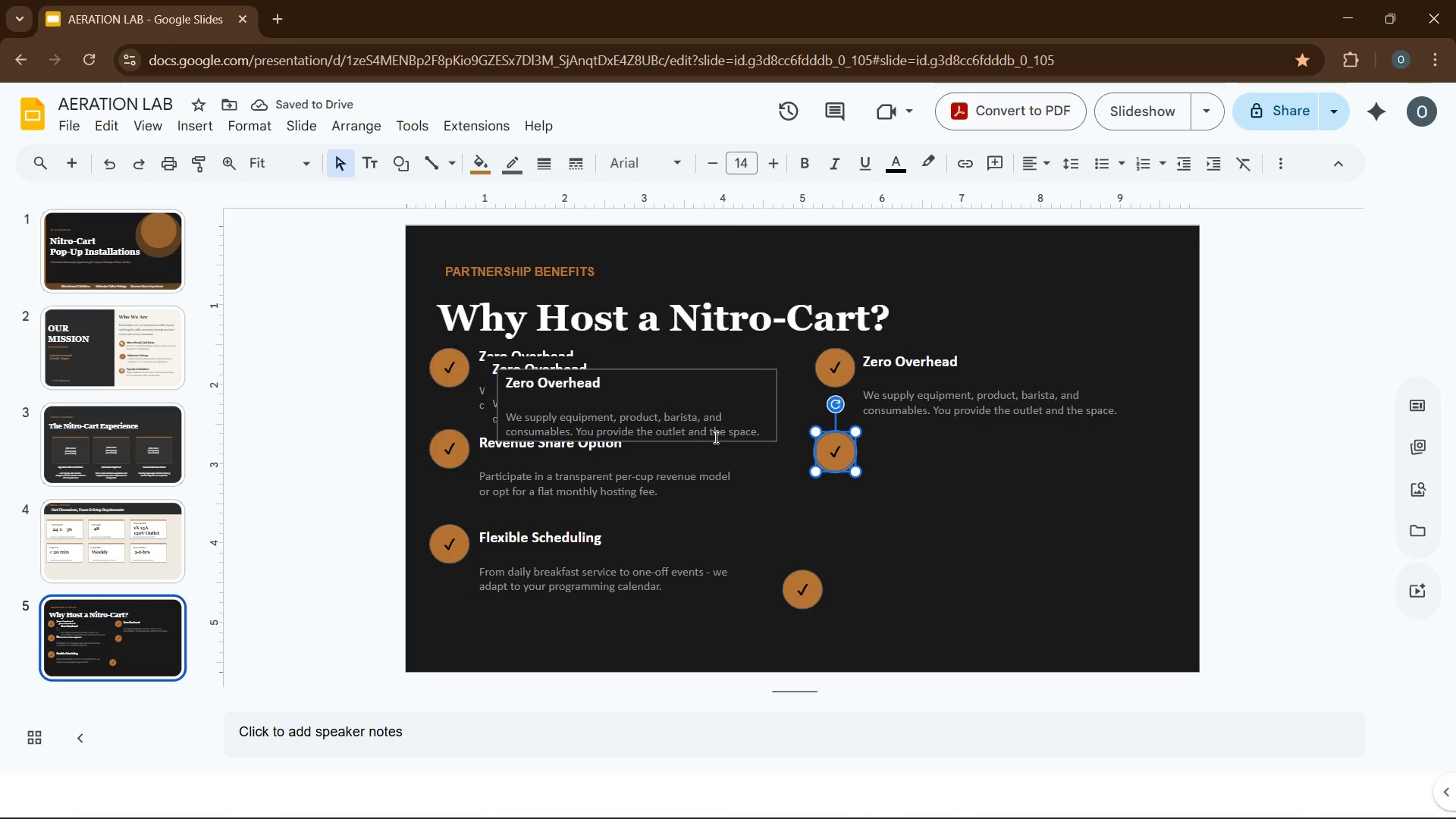 
left_click_drag(start_coordinate=[758, 439], to_coordinate=[1125, 494])
 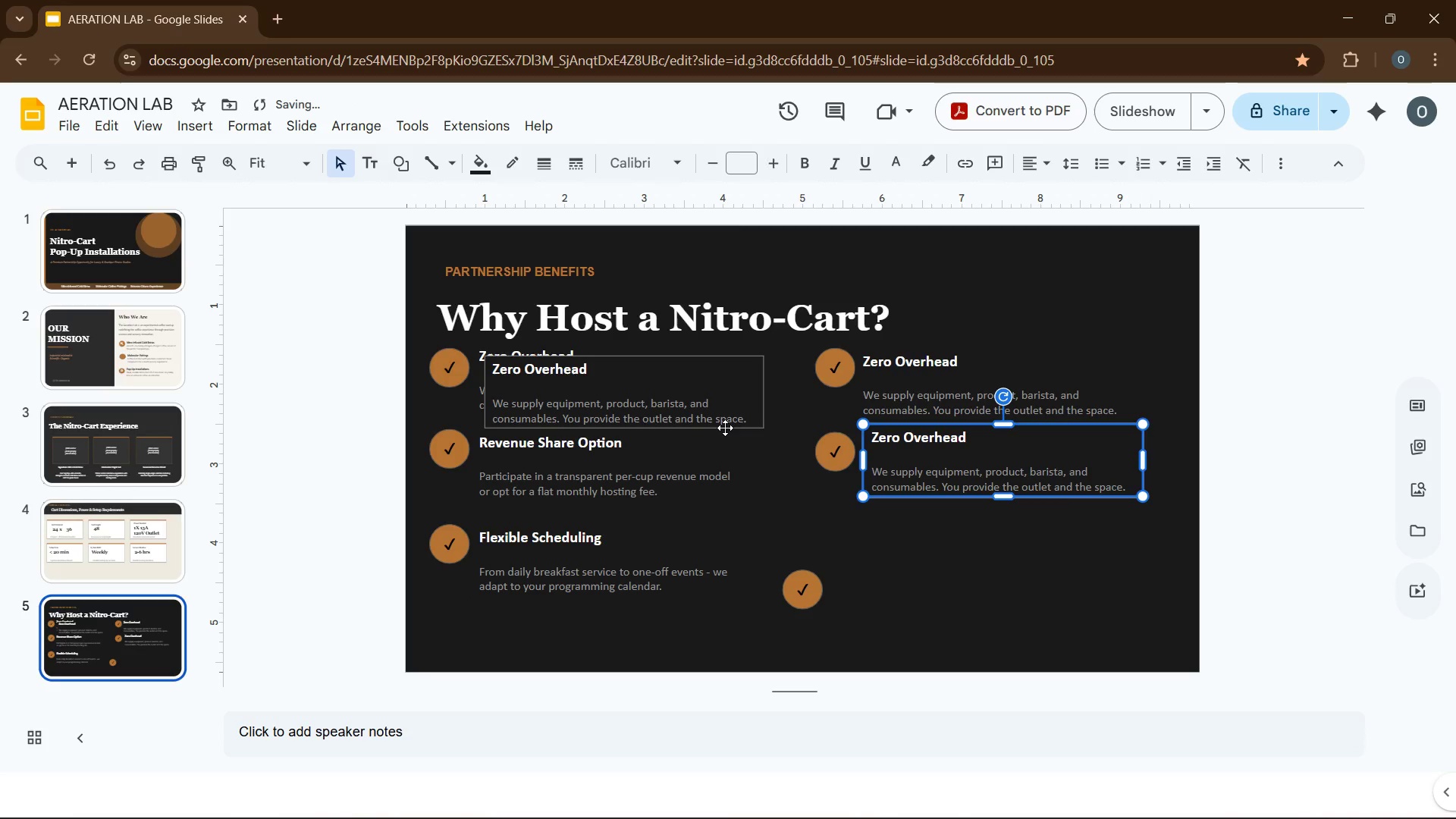 
left_click_drag(start_coordinate=[725, 428], to_coordinate=[1097, 598])
 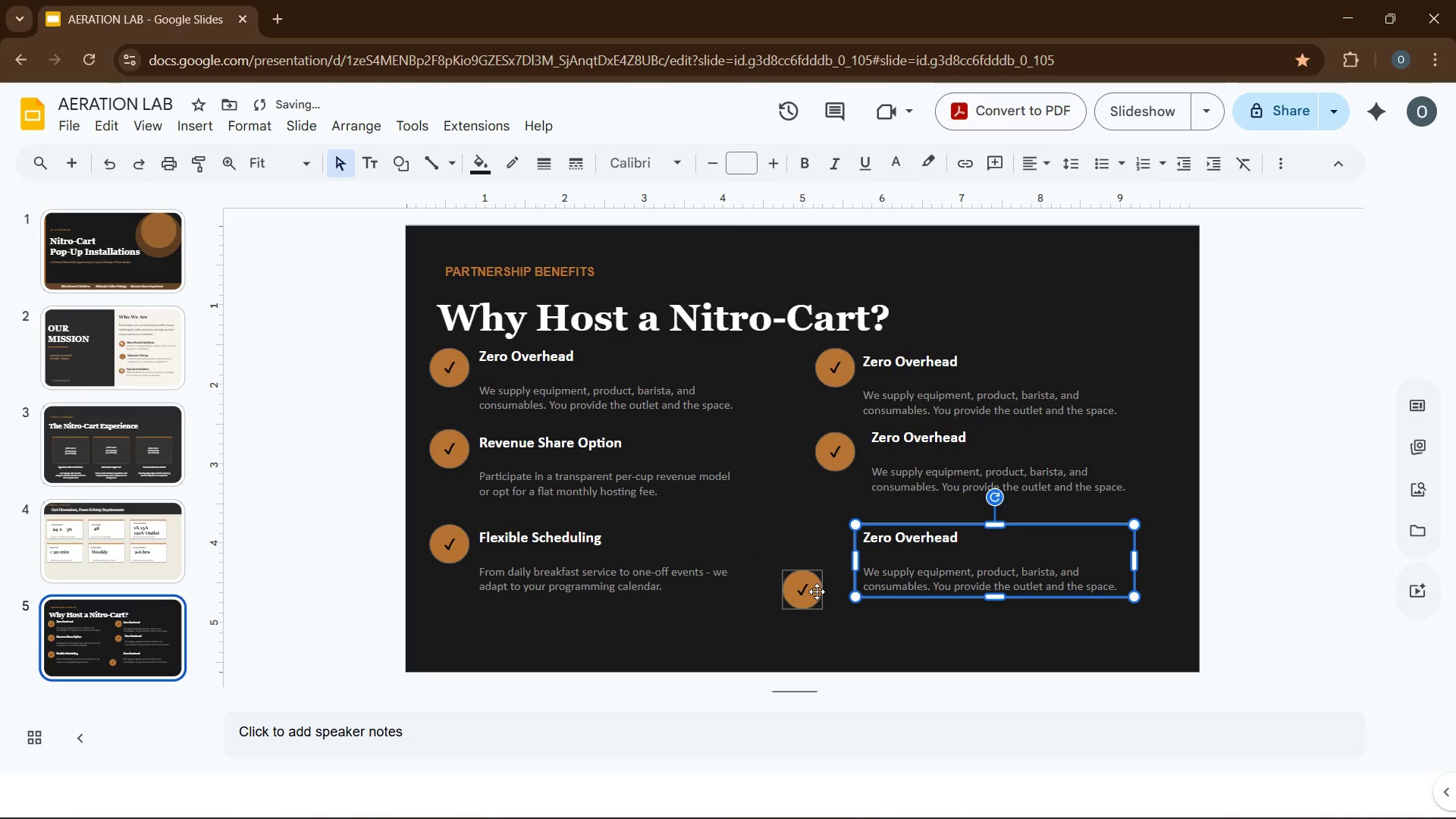 
left_click_drag(start_coordinate=[817, 592], to_coordinate=[851, 551])
 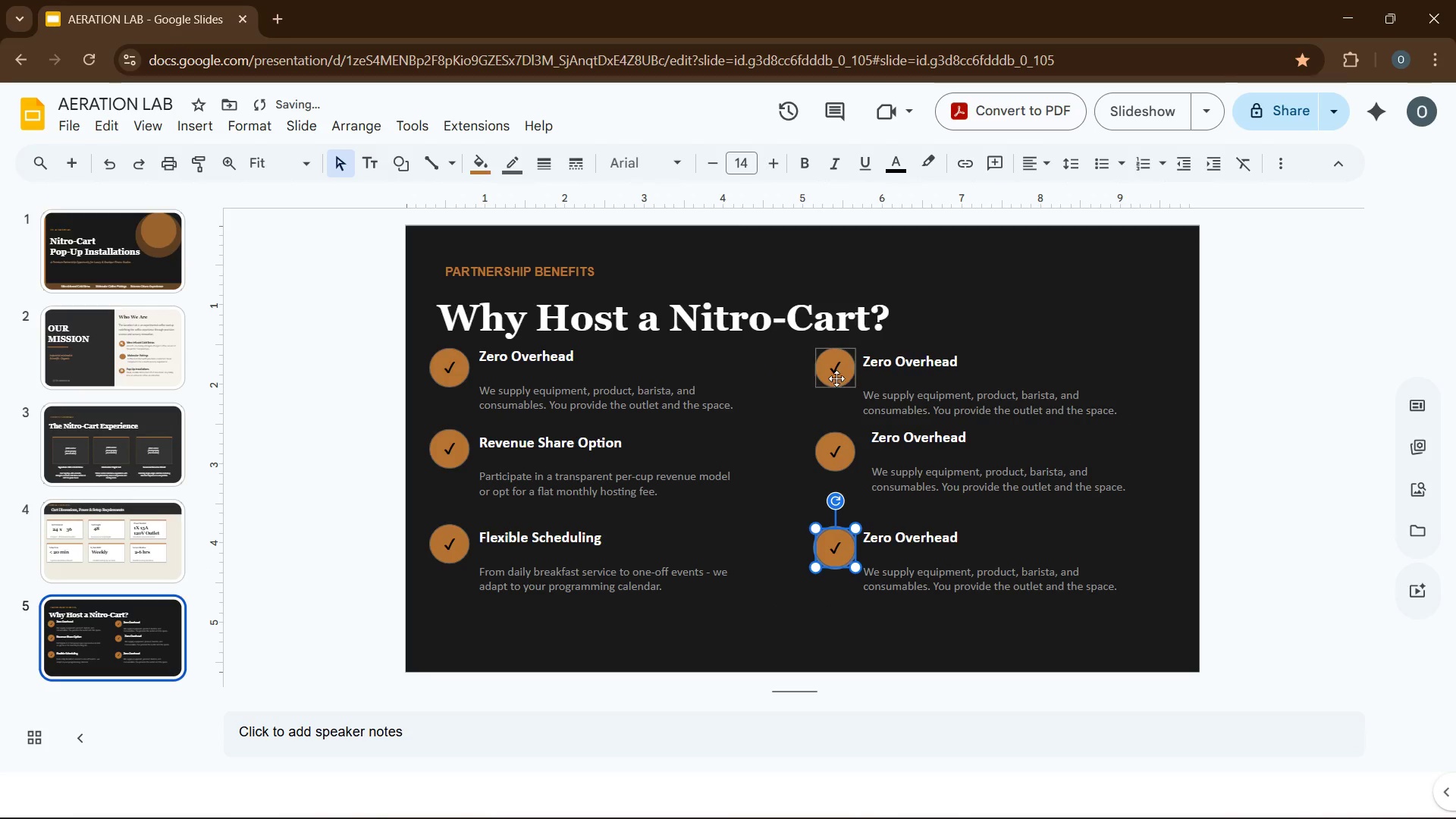 
left_click([836, 377])
 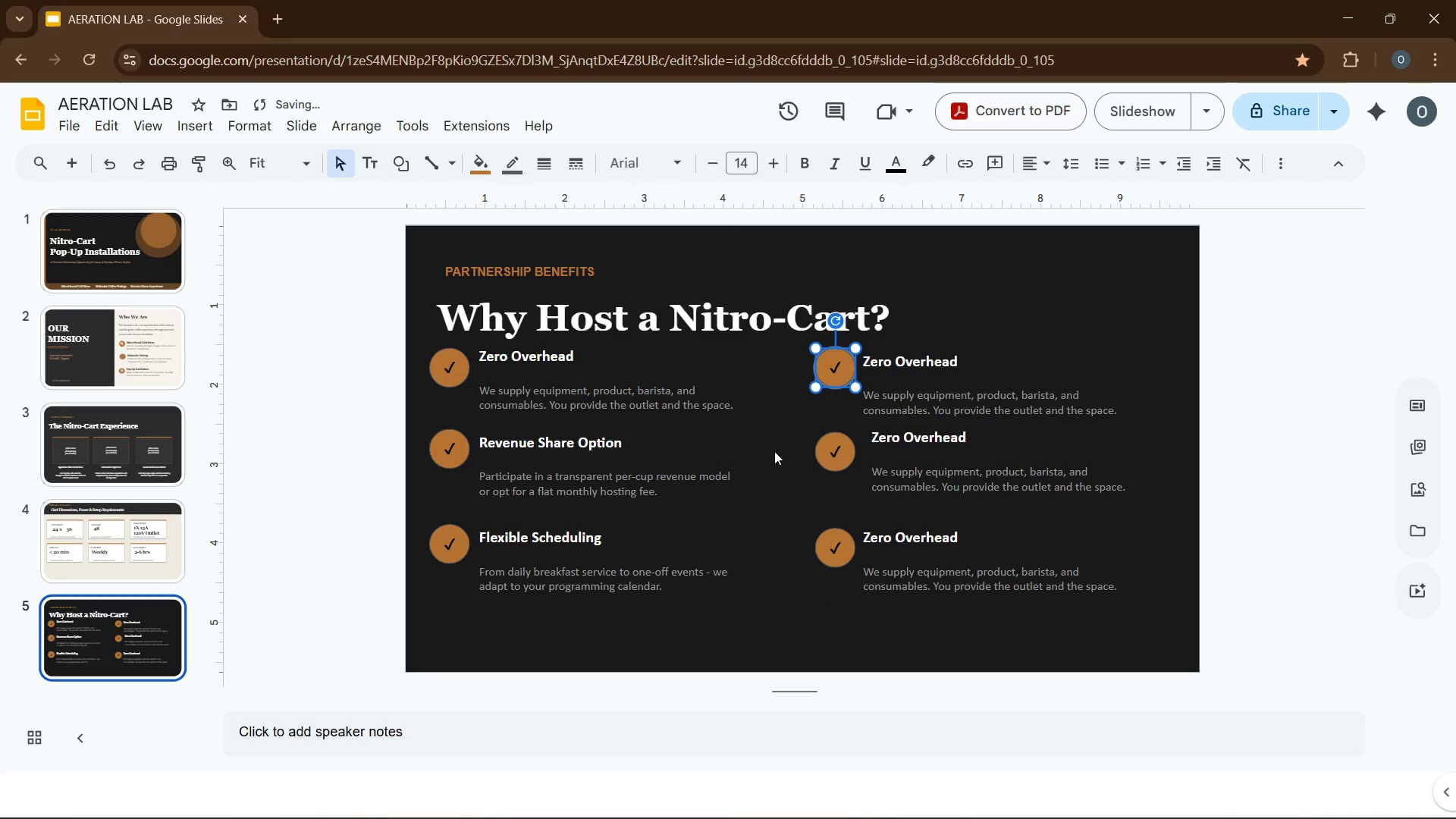 
hold_key(key=ControlLeft, duration=1.86)
left_click([849, 456])
 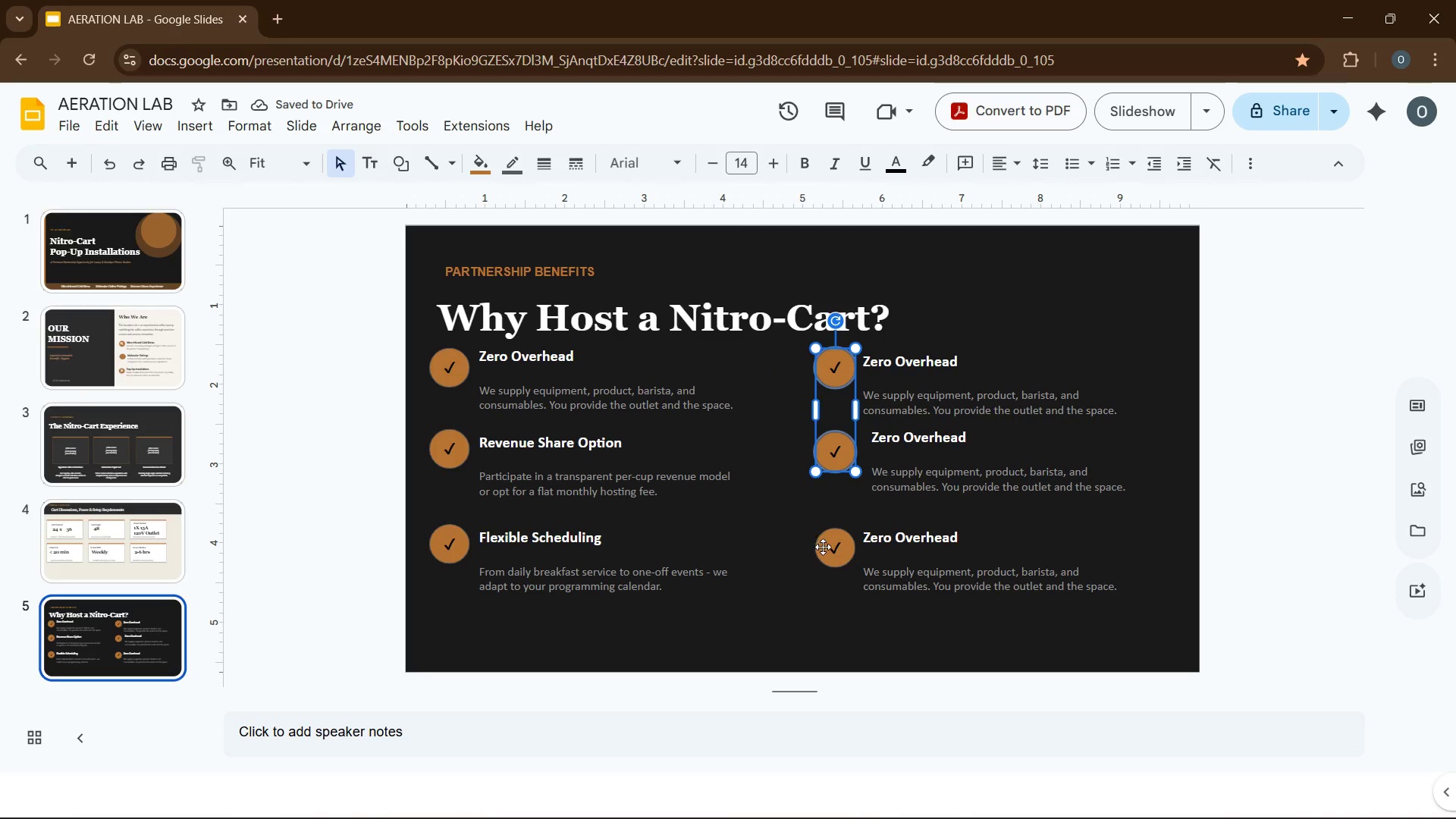 
left_click([823, 548])
 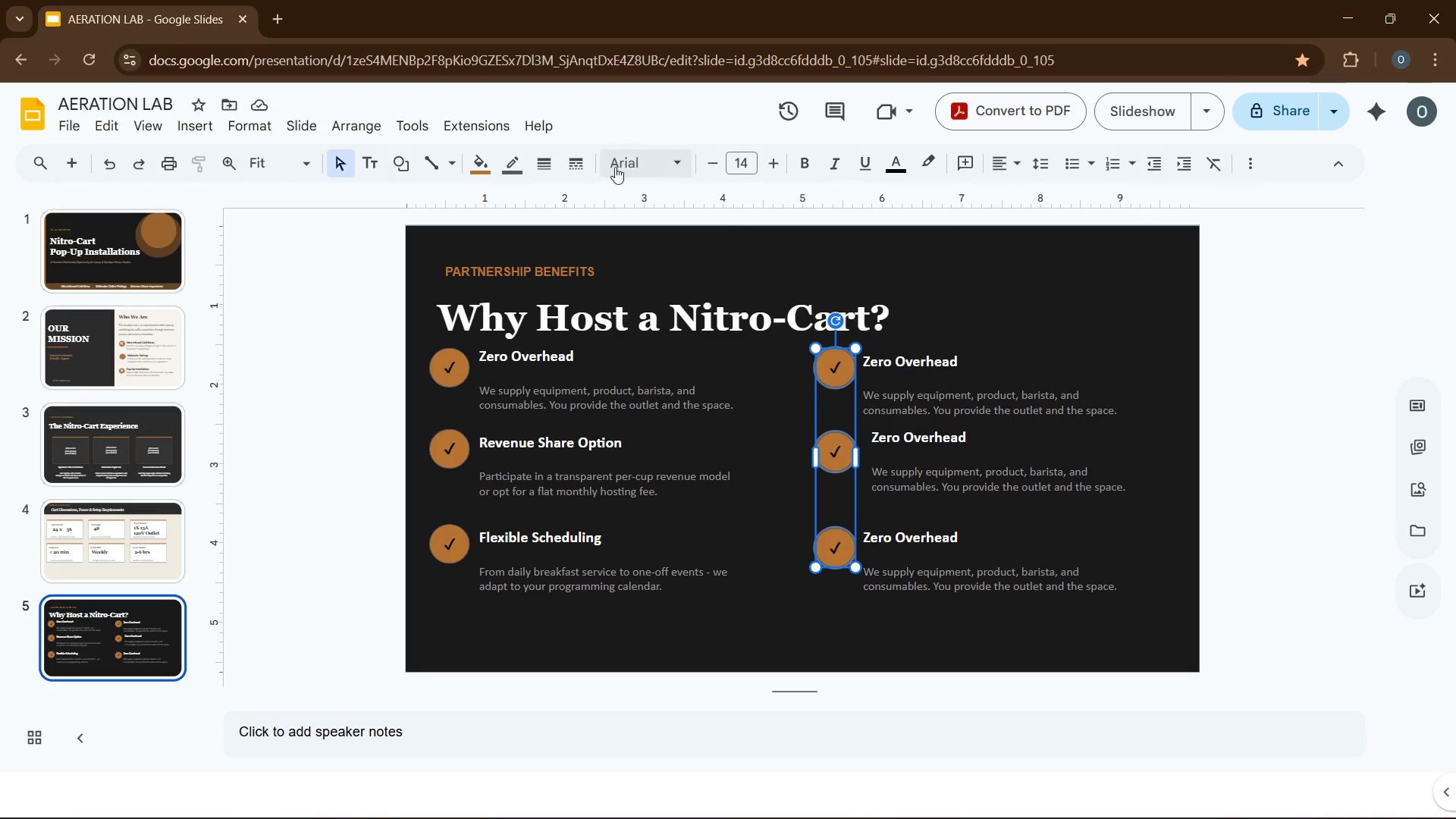 
left_click([359, 127])
 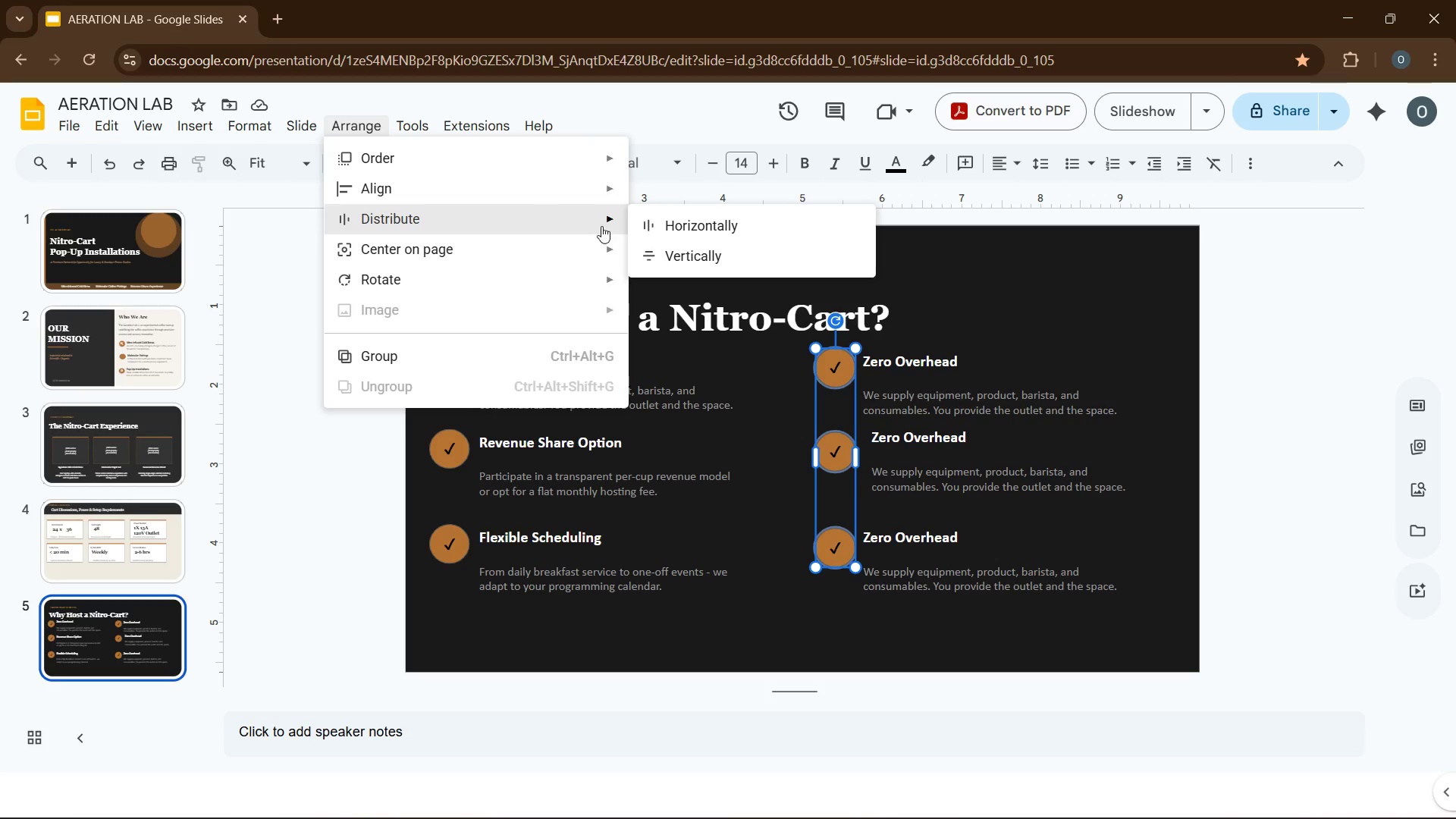 
left_click([688, 234])
 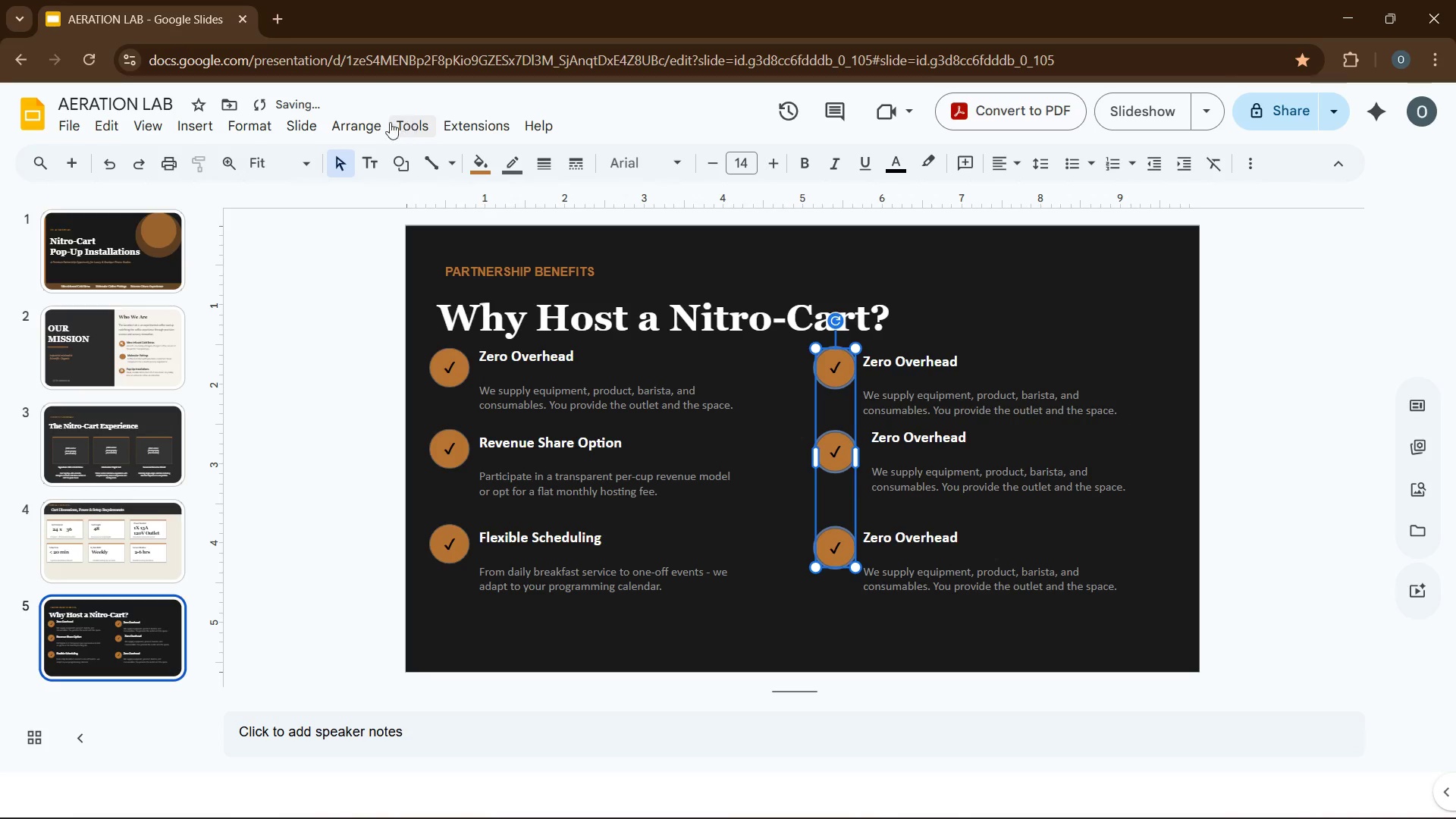 
left_click([381, 122])
 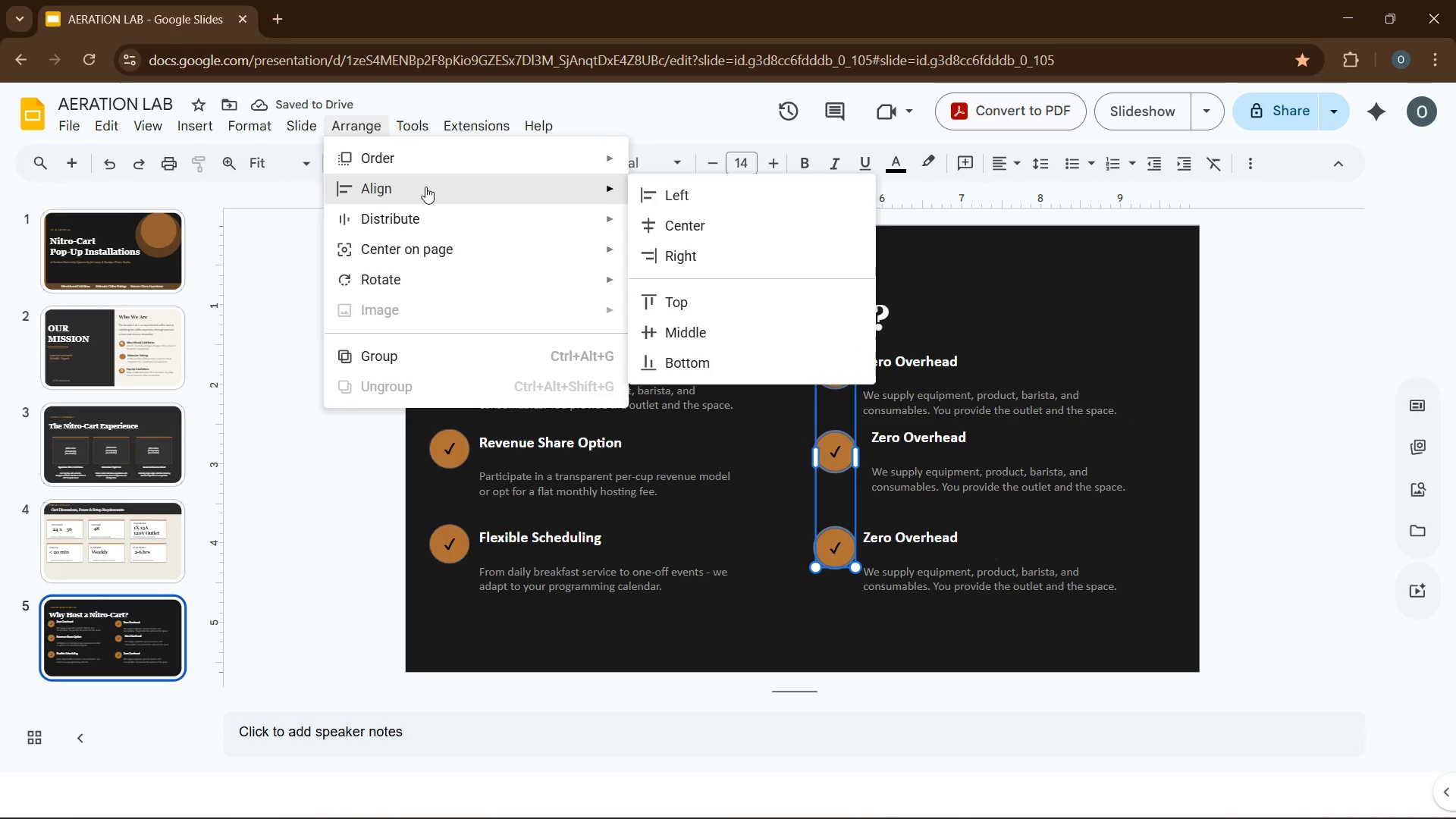 
mouse_move([538, 201])
 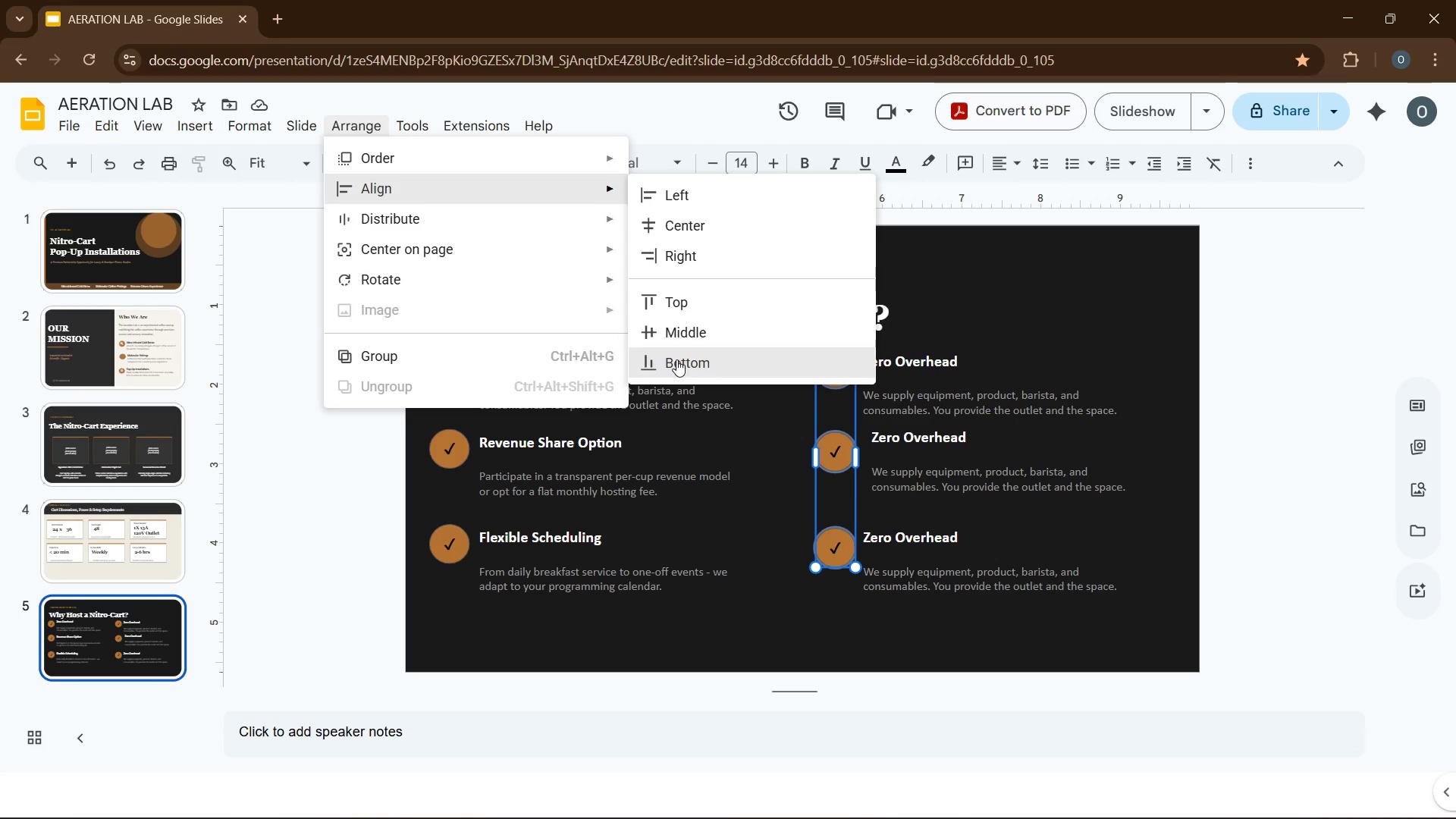 
left_click([676, 309])
 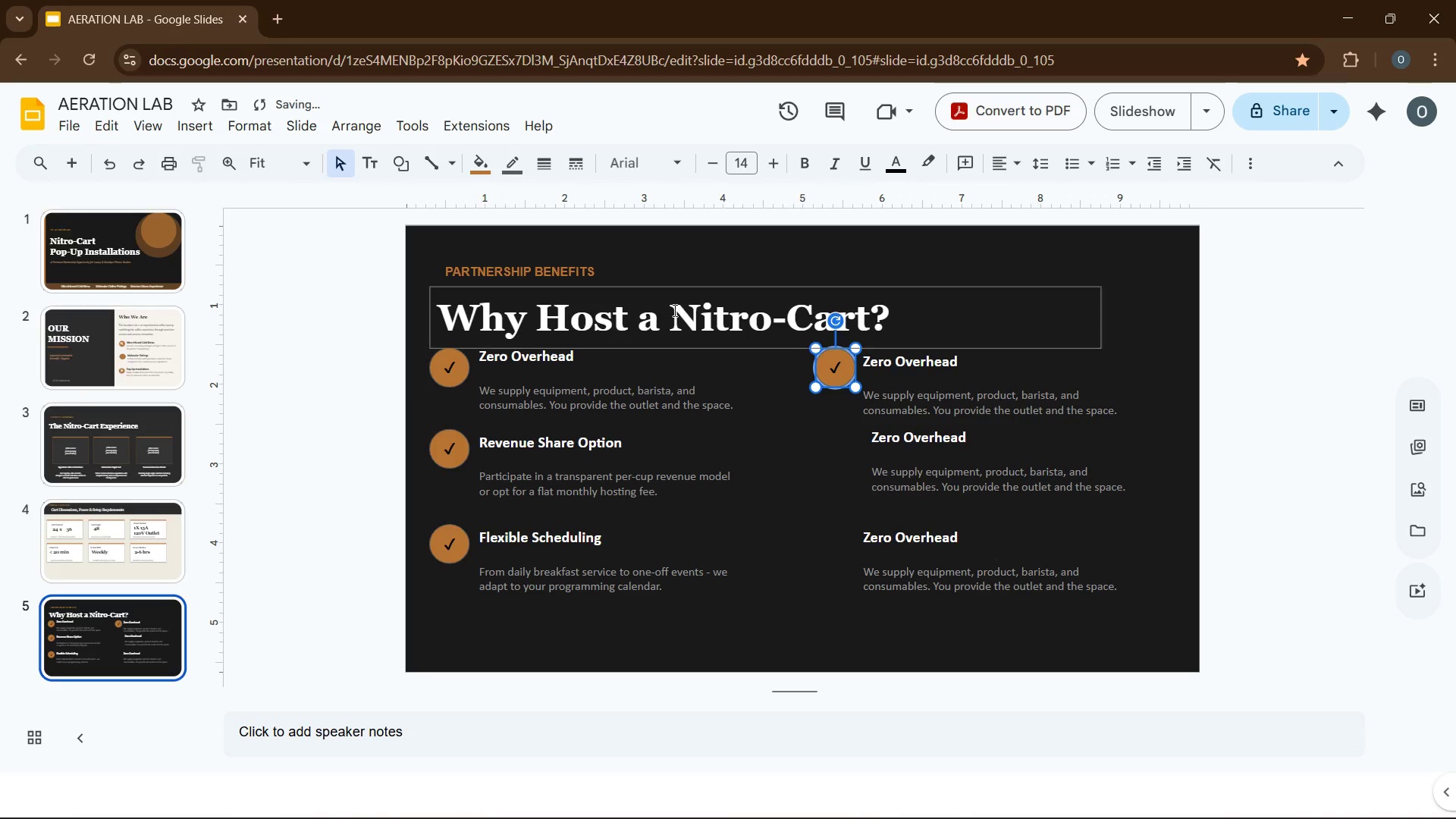 
key(Control+Z)
 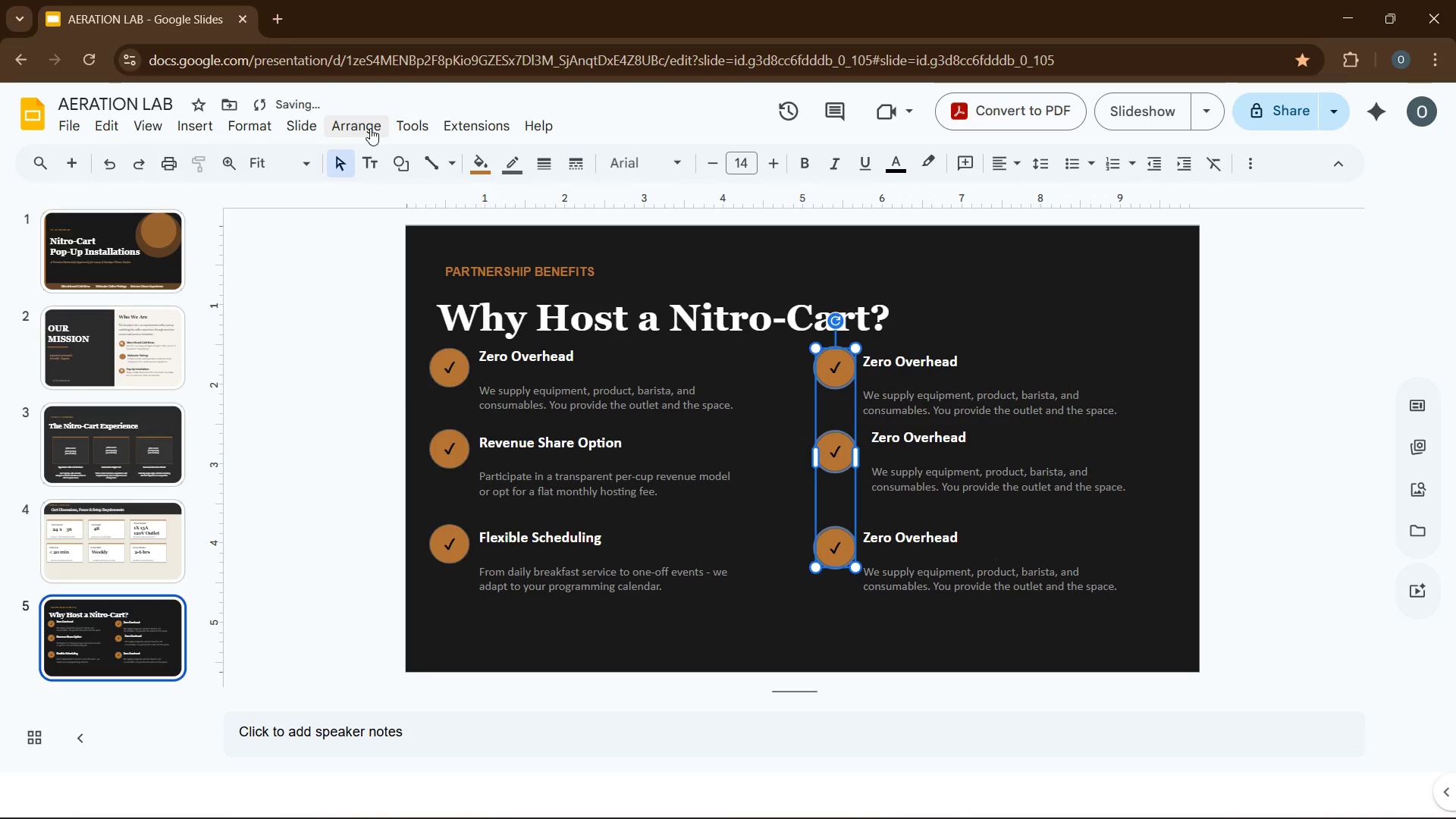 
left_click([370, 128])
 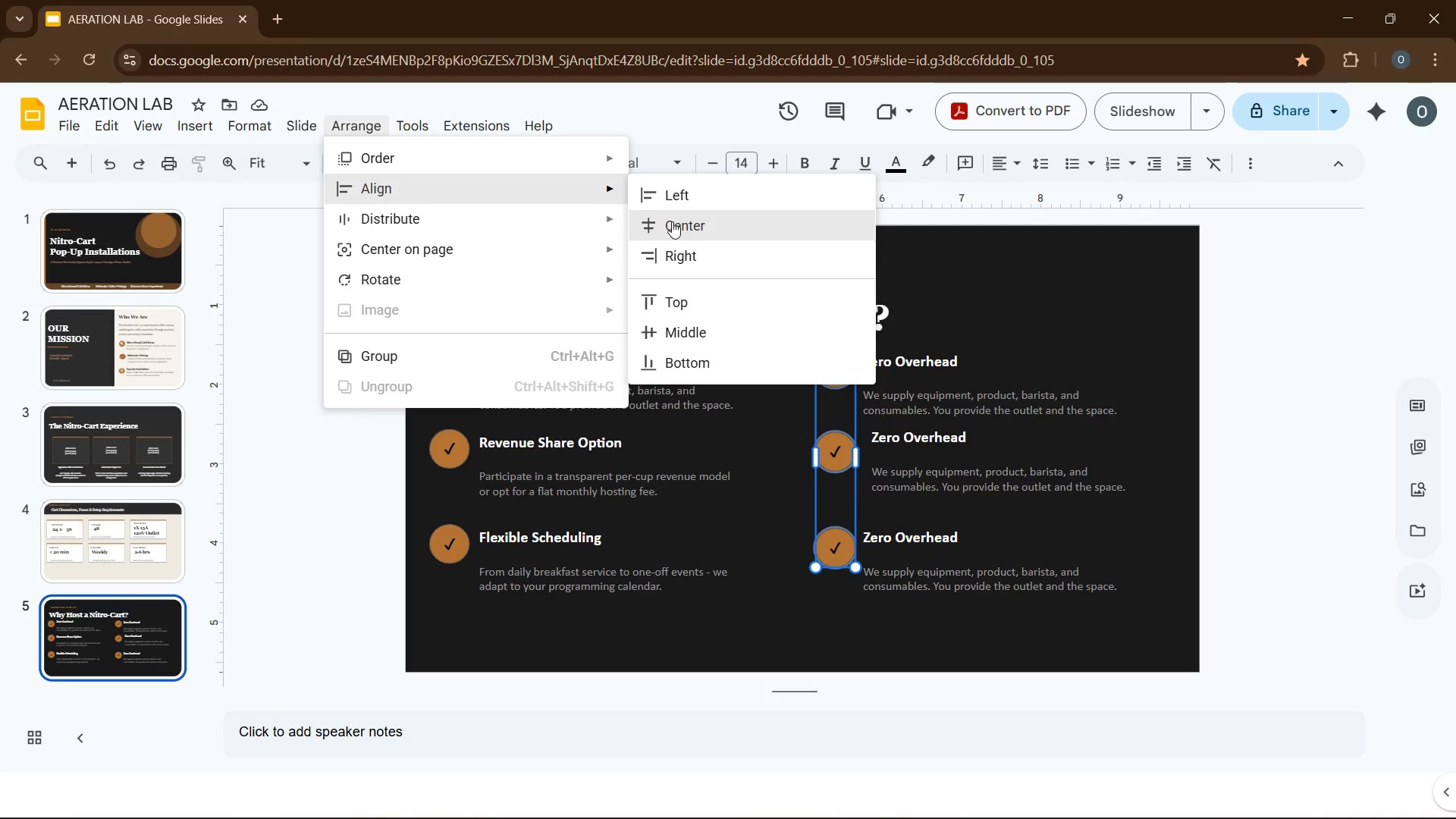 
left_click([672, 221])
 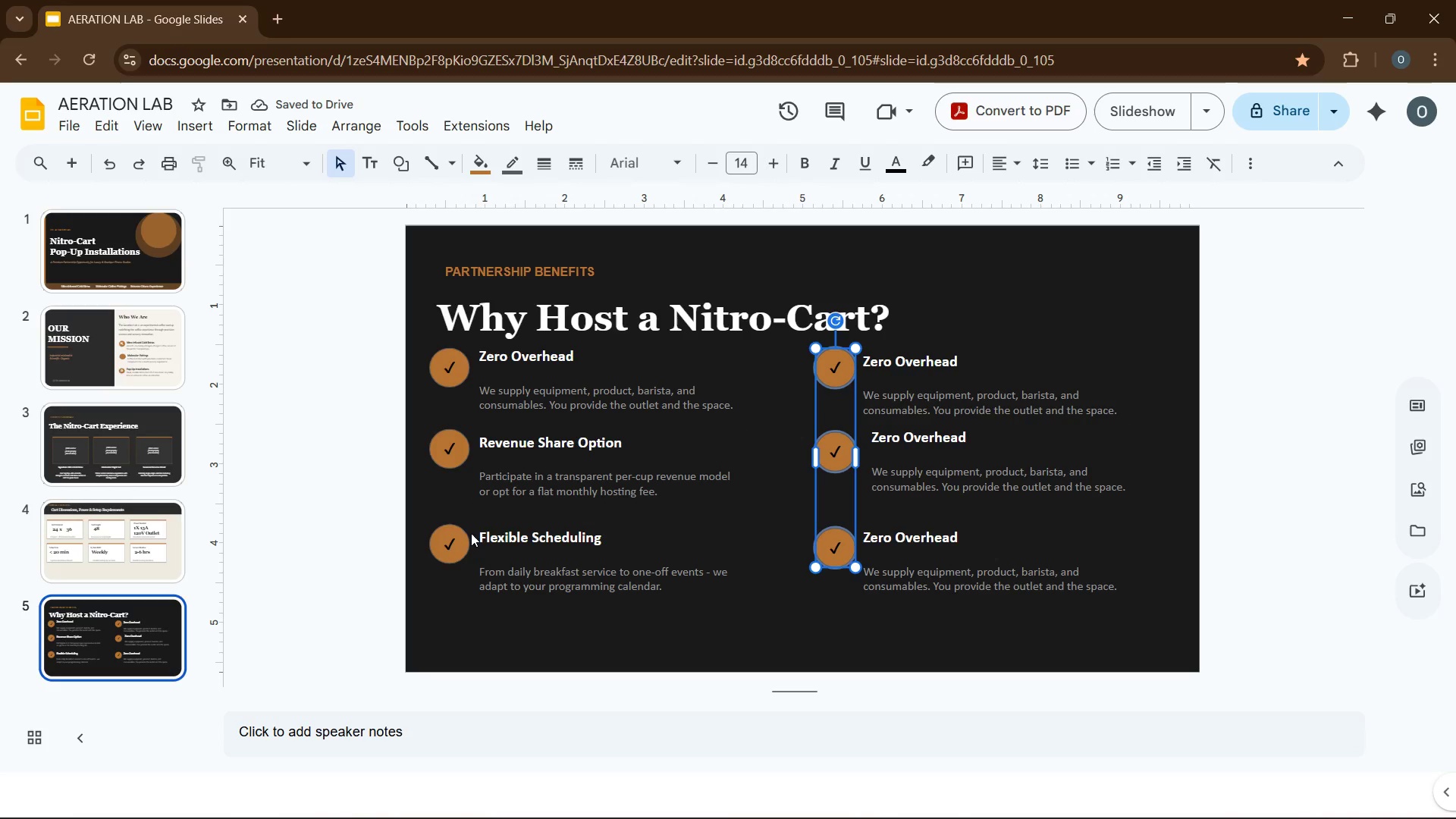 
wait(5.16)
 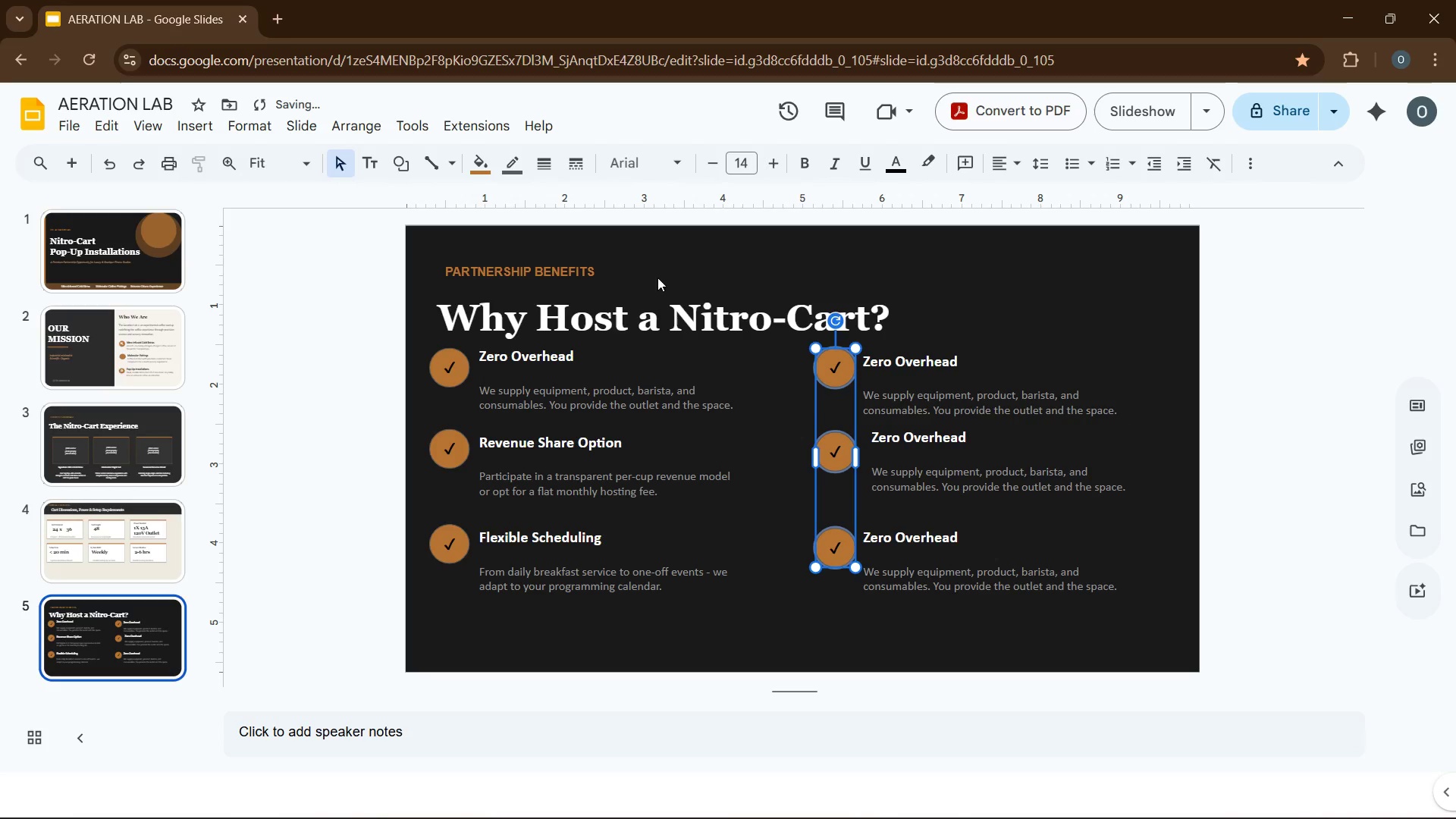 
hold_key(key=ControlLeft, duration=0.72)
left_click([827, 559])
 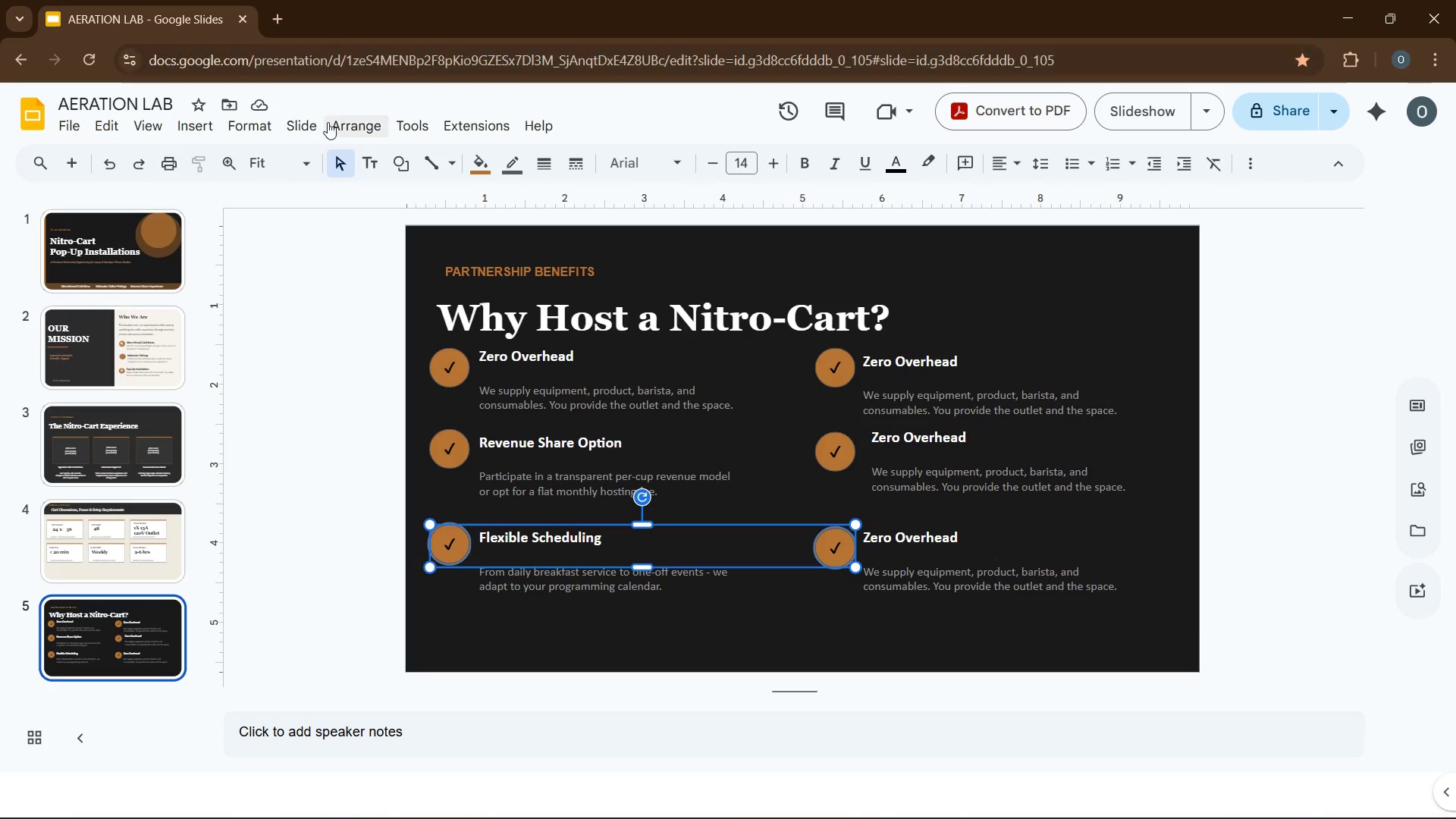 
left_click([329, 128])
 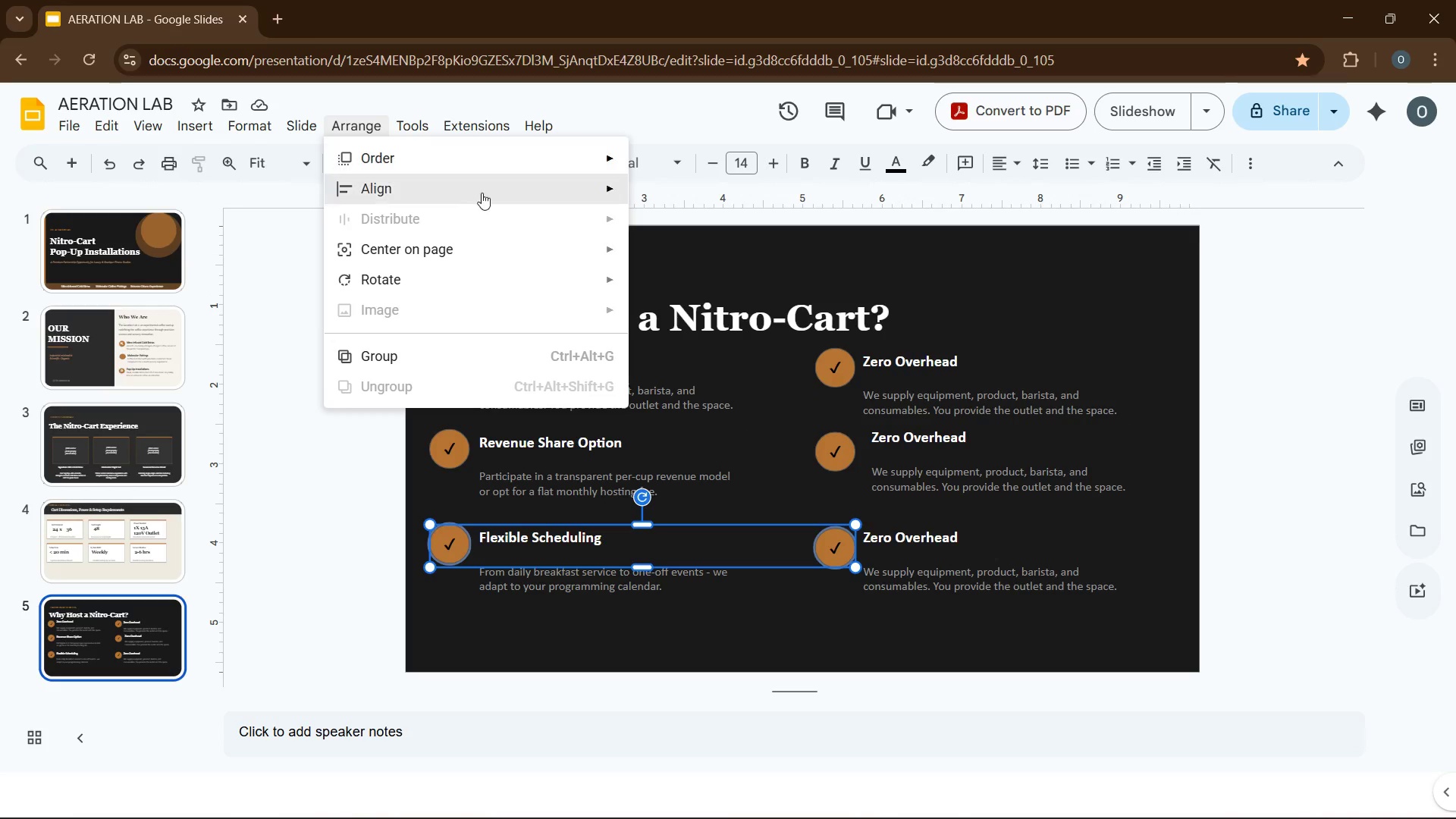 
mouse_move([531, 194])
 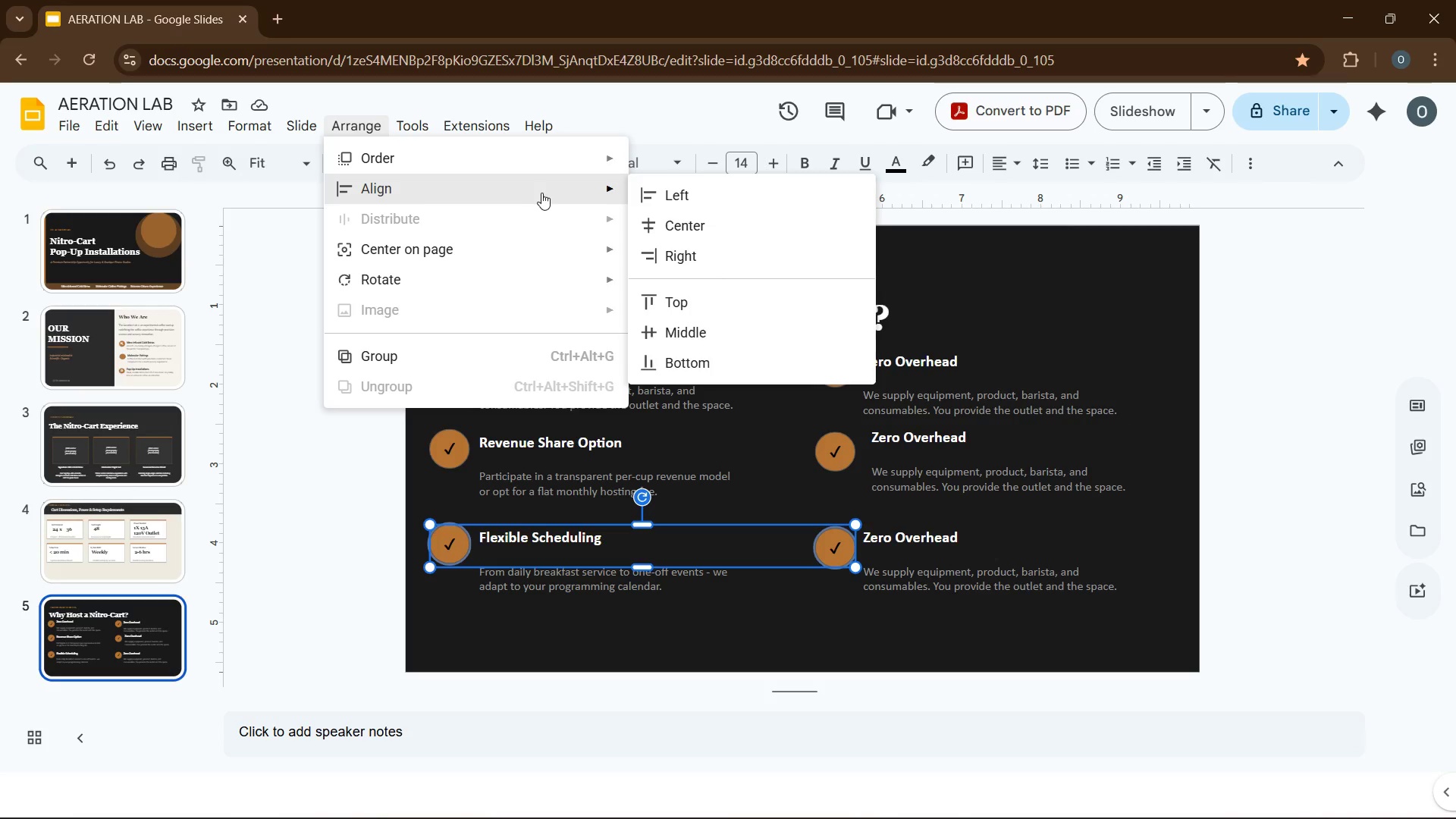 
mouse_move([561, 209])
 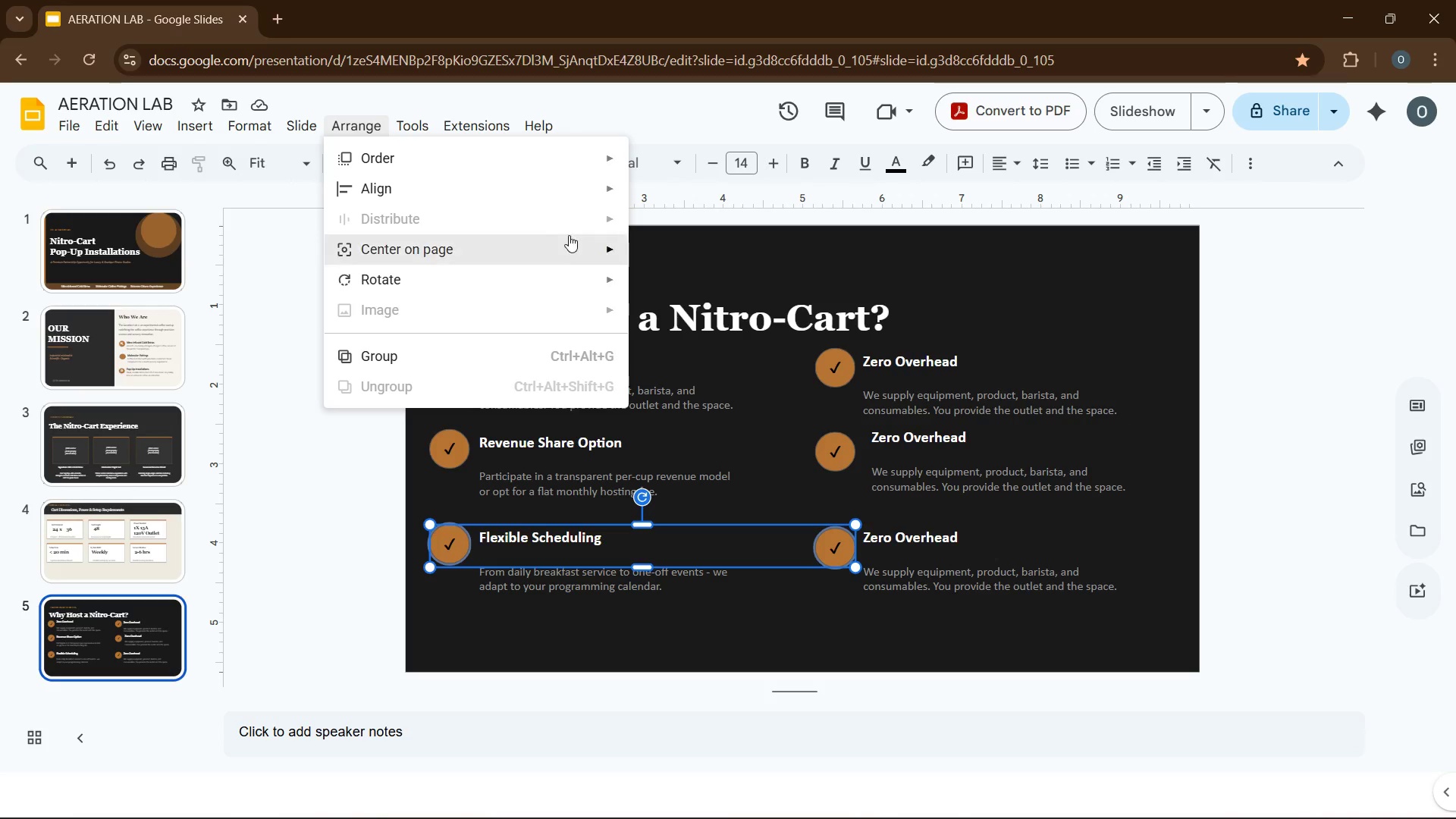 
mouse_move([574, 224])
 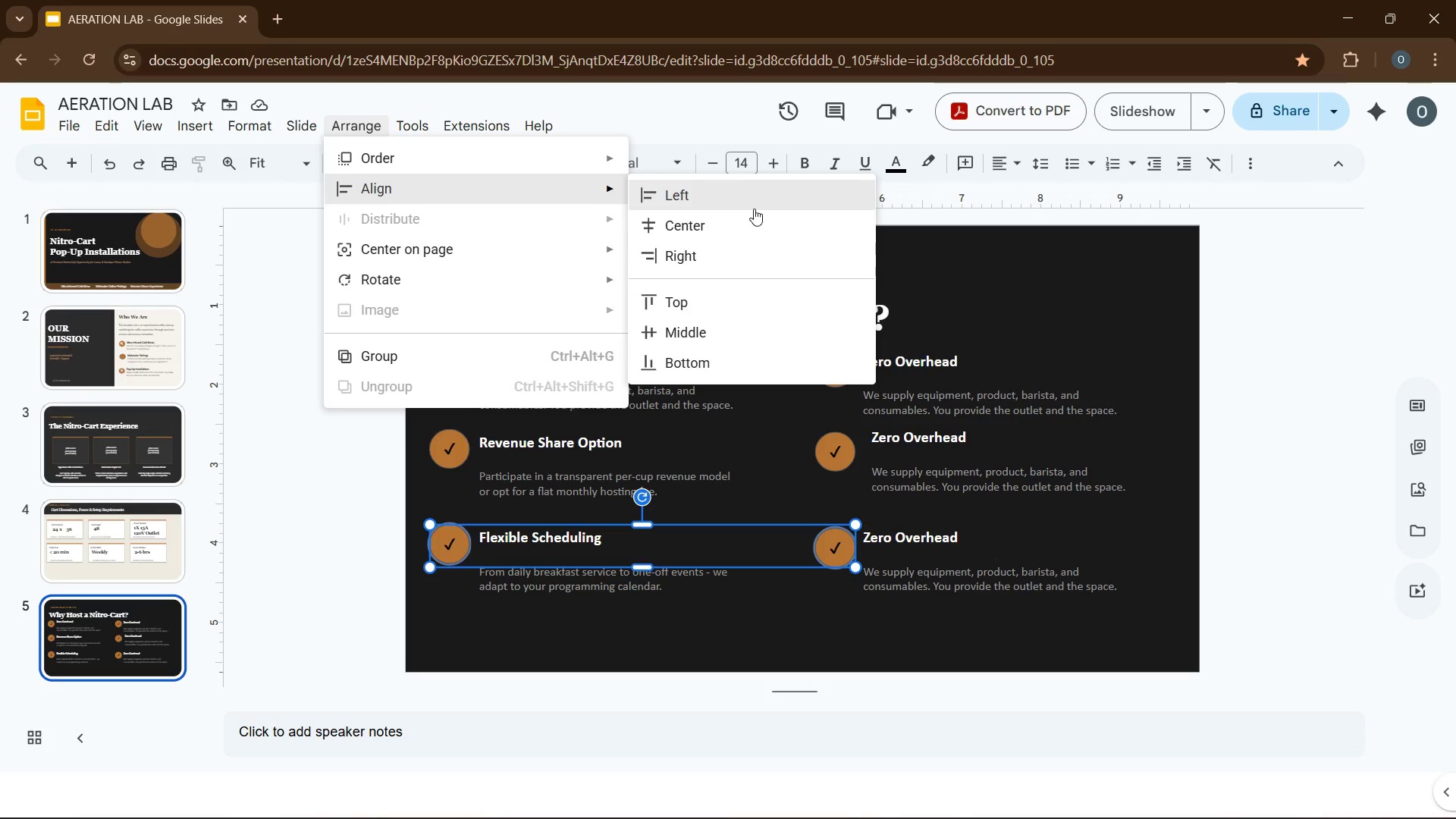 
left_click([753, 217])
 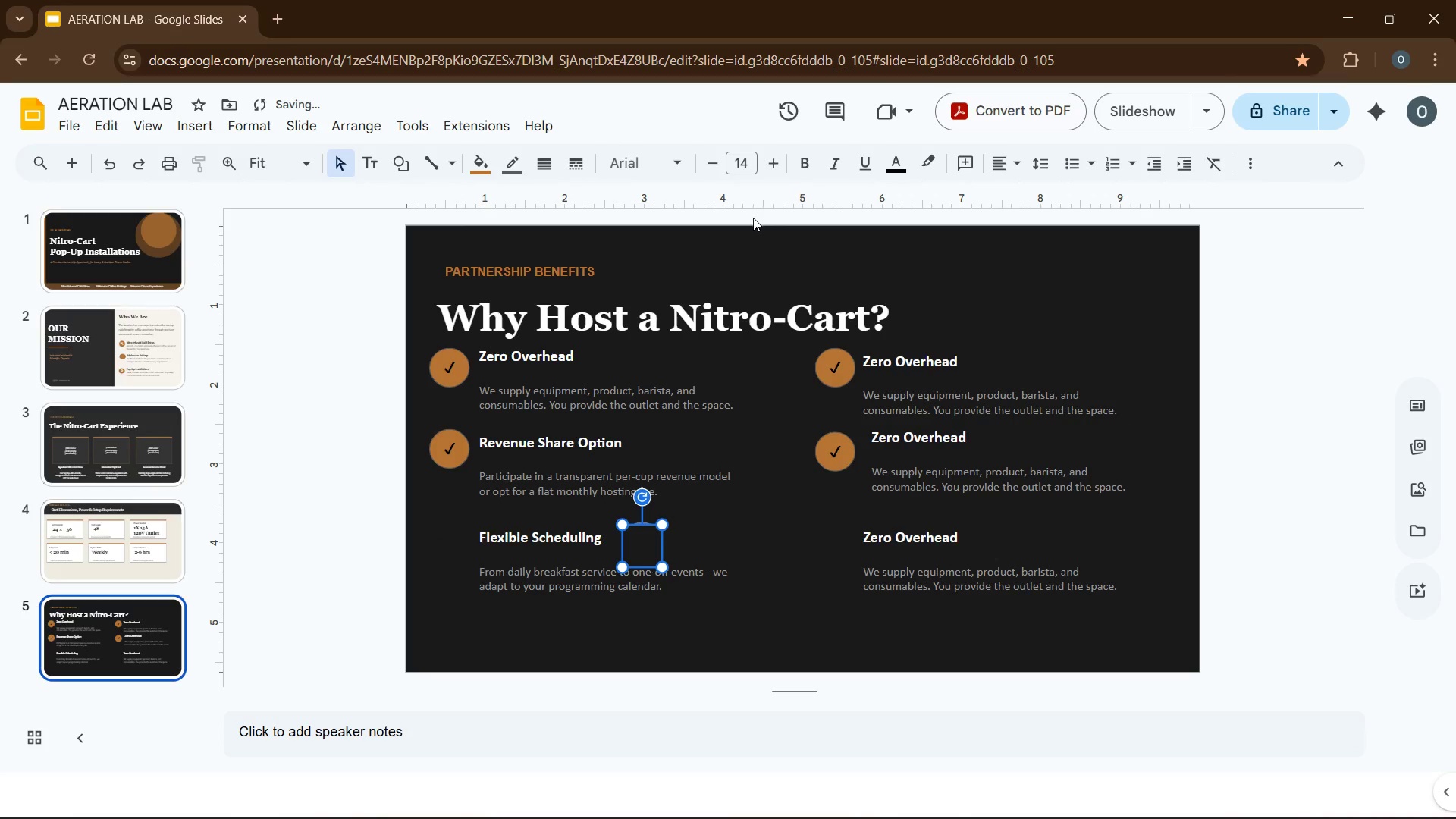 
key(Control+Z)
 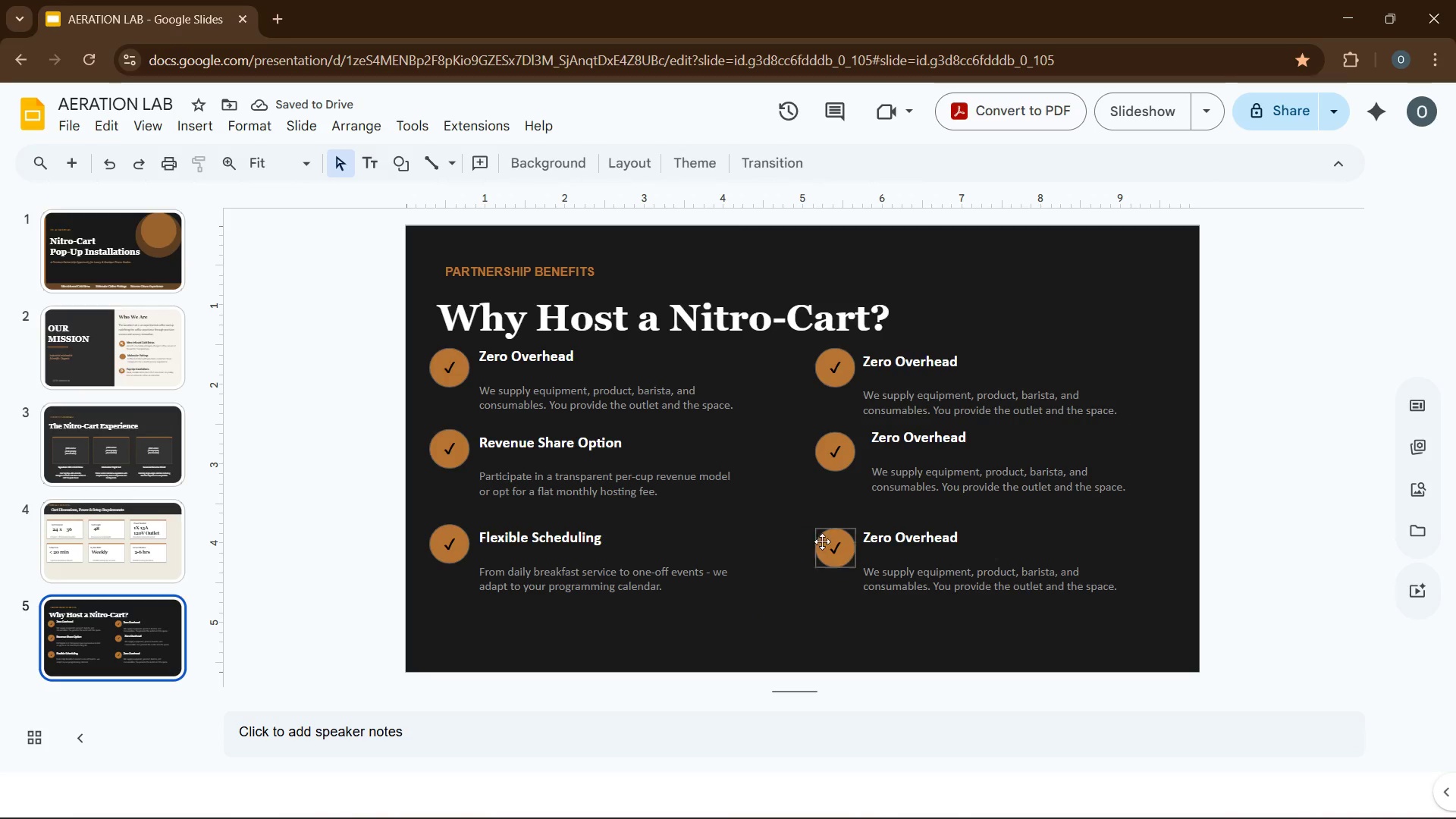 
left_click_drag(start_coordinate=[836, 461], to_coordinate=[823, 457])
 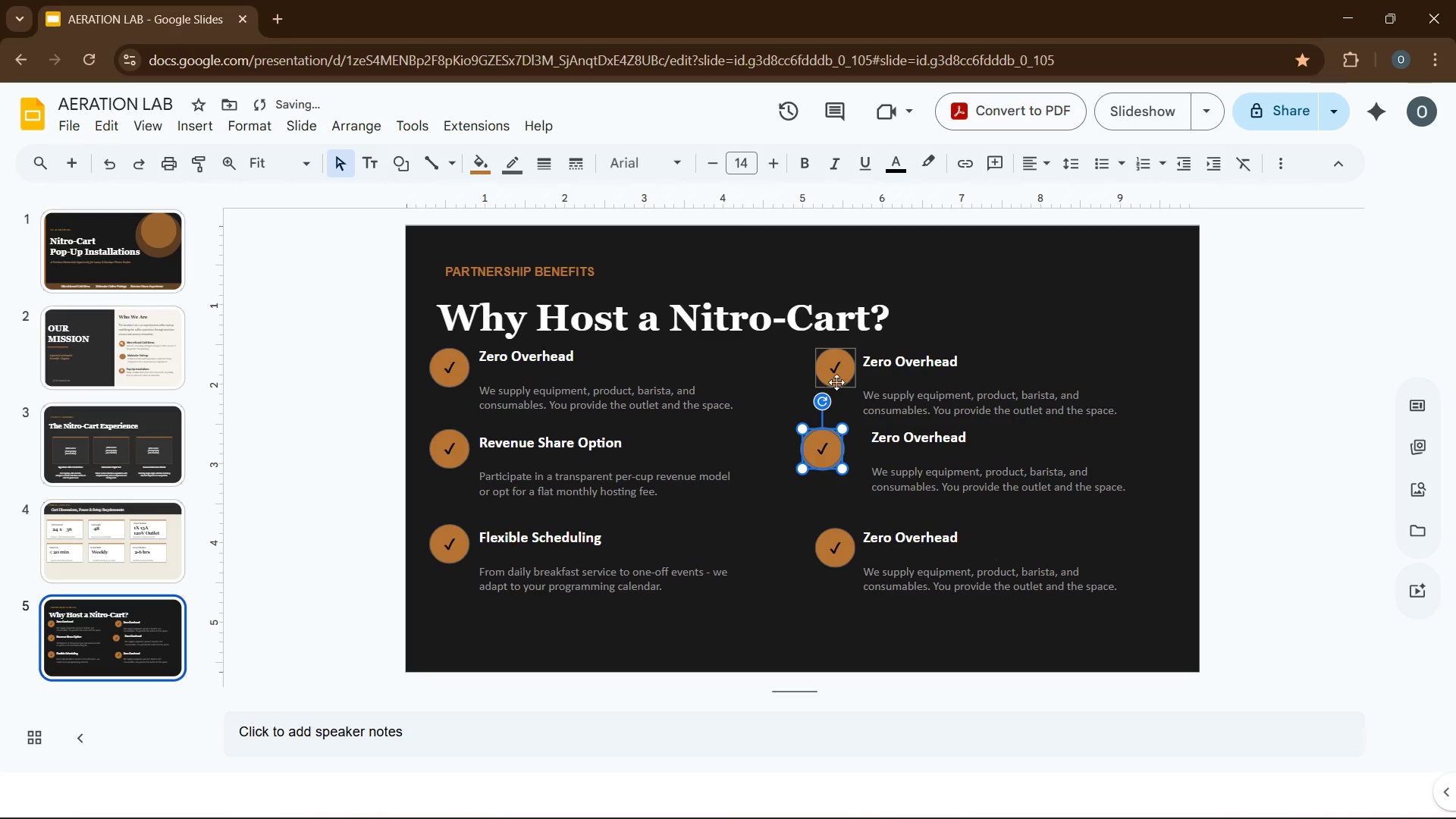 
left_click_drag(start_coordinate=[836, 379], to_coordinate=[825, 377])
 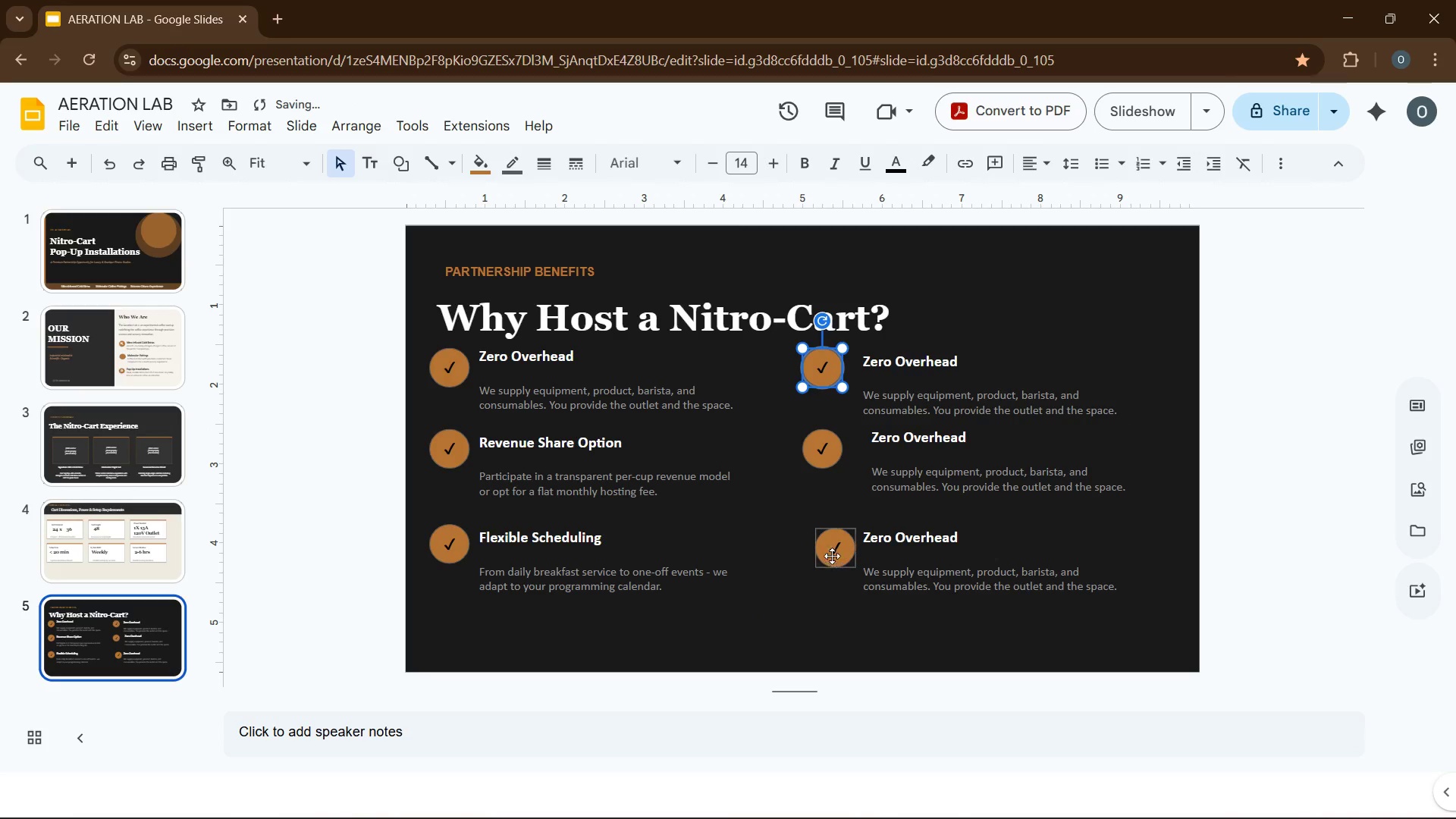 
left_click_drag(start_coordinate=[832, 555], to_coordinate=[811, 553])
 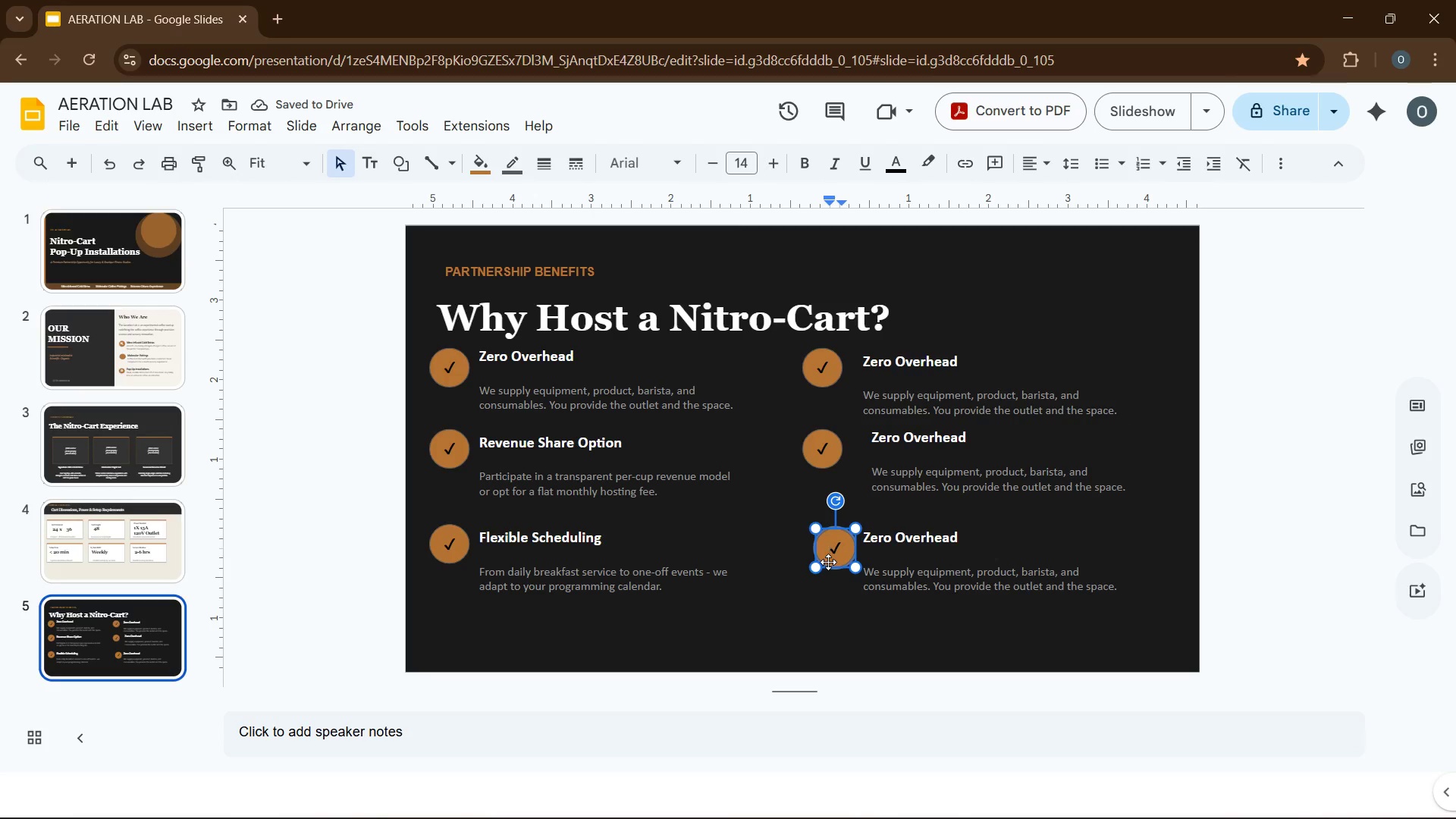 
left_click_drag(start_coordinate=[828, 562], to_coordinate=[812, 562])
 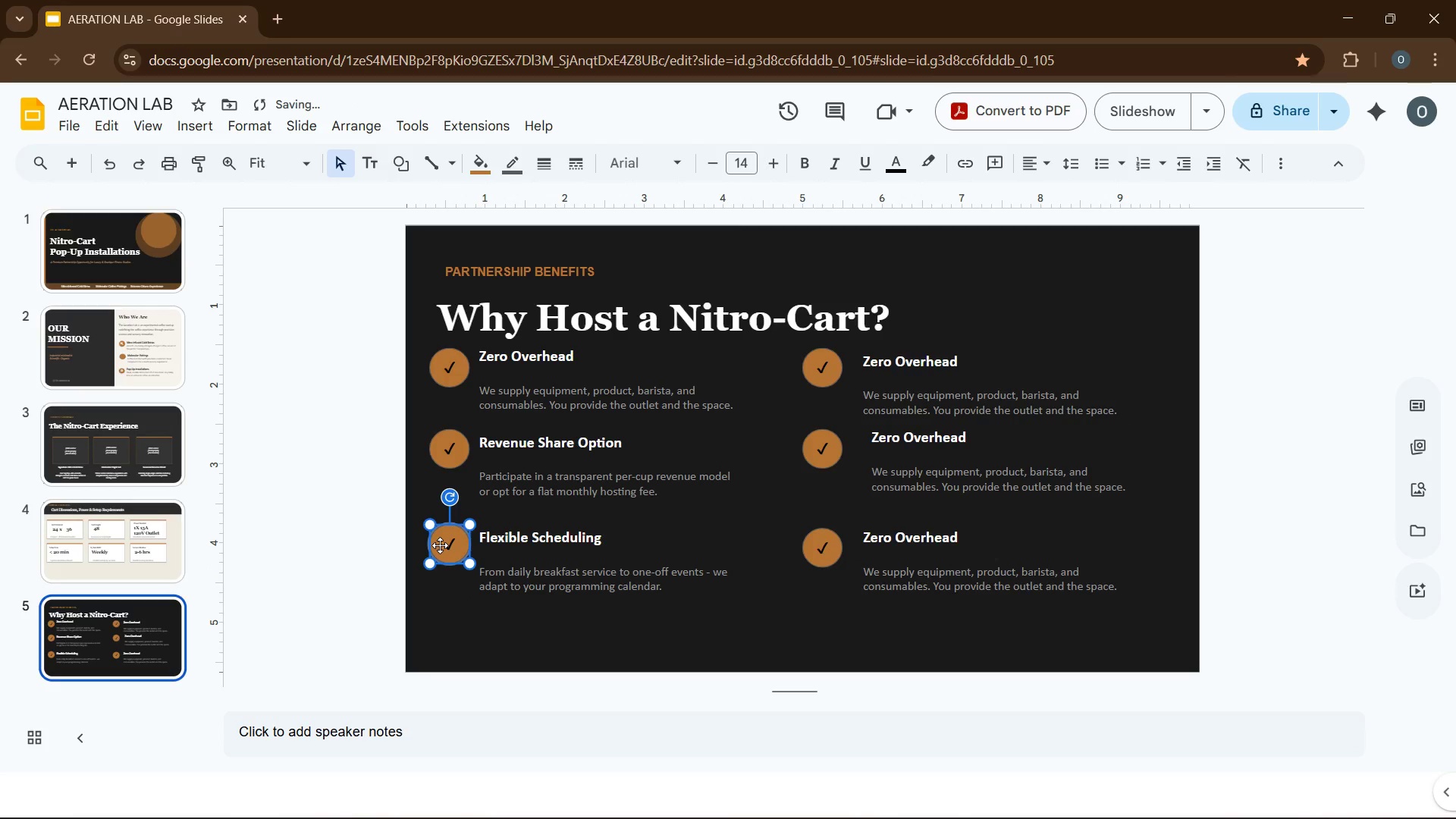 
left_click([440, 545])
 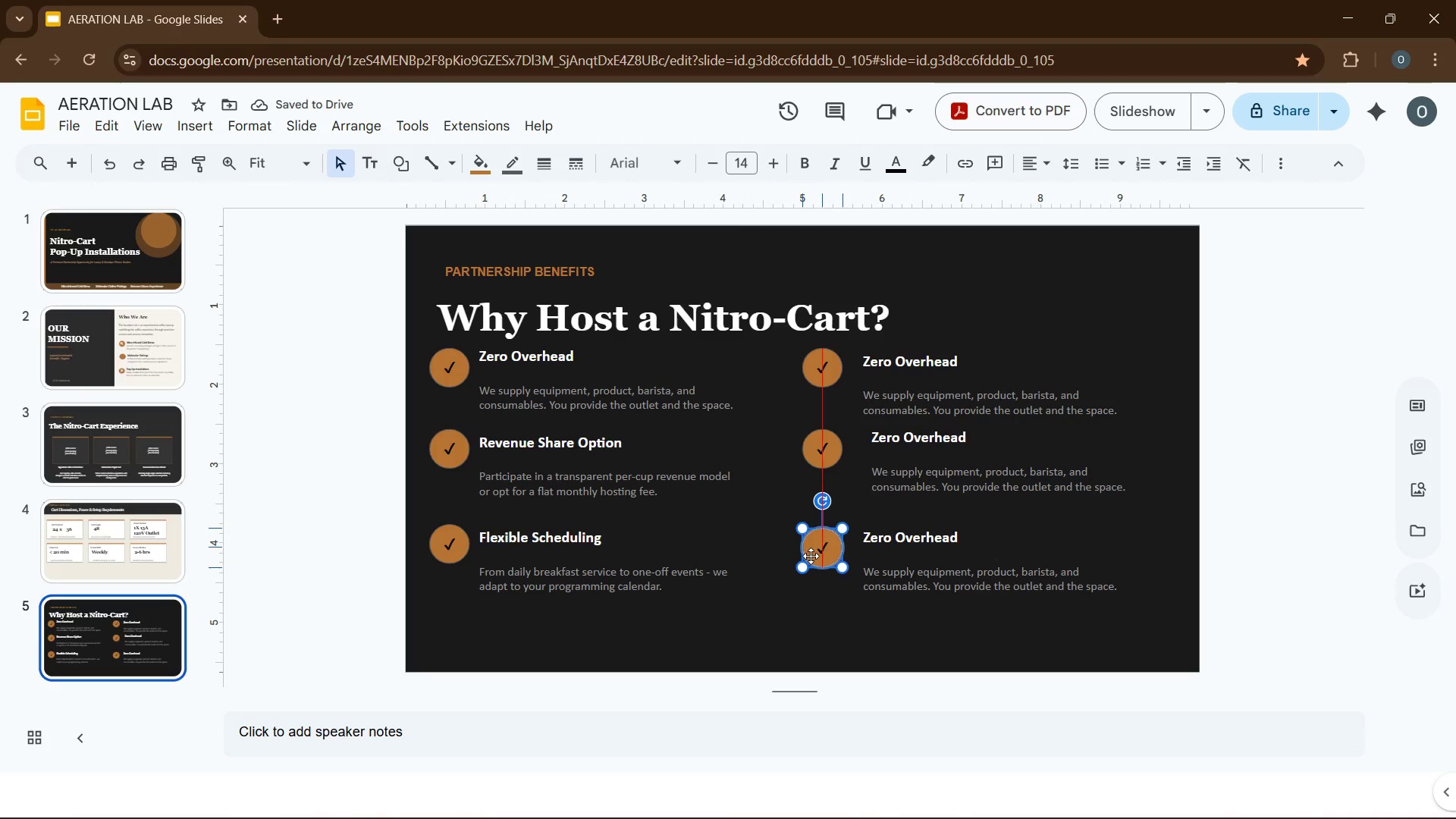 
left_click([811, 556])
 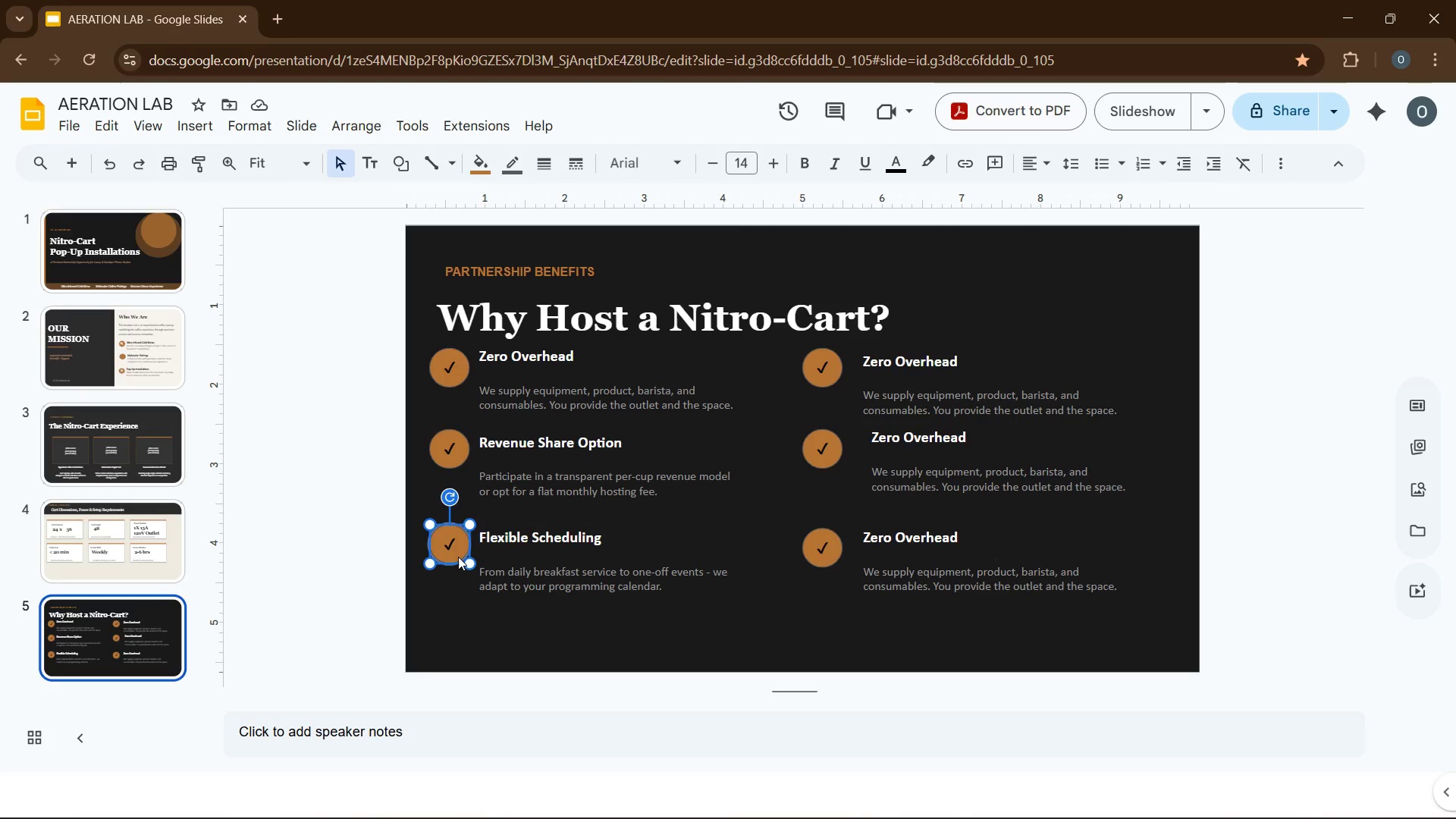 
left_click([447, 469])
 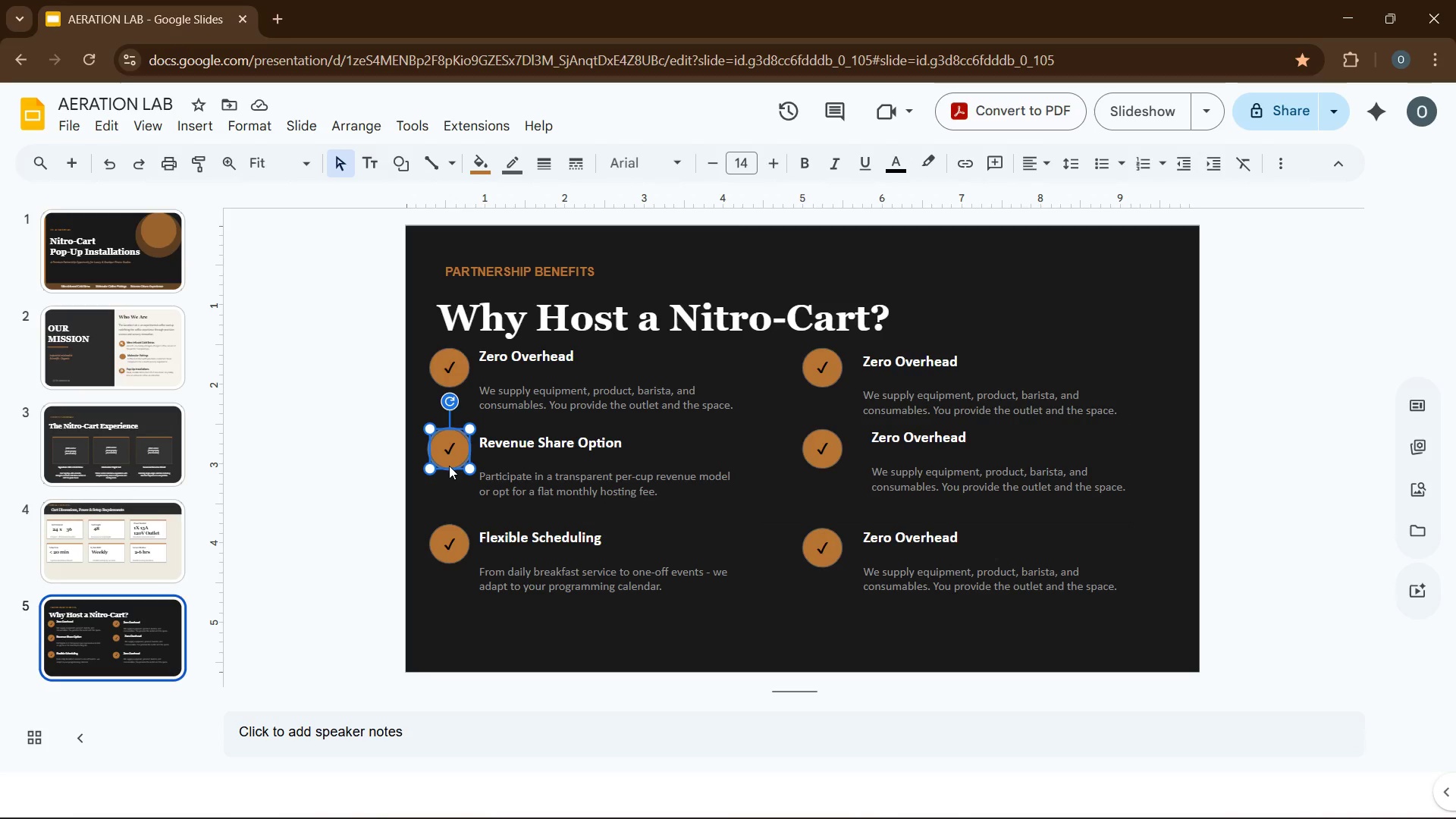 
double_click([449, 466])
 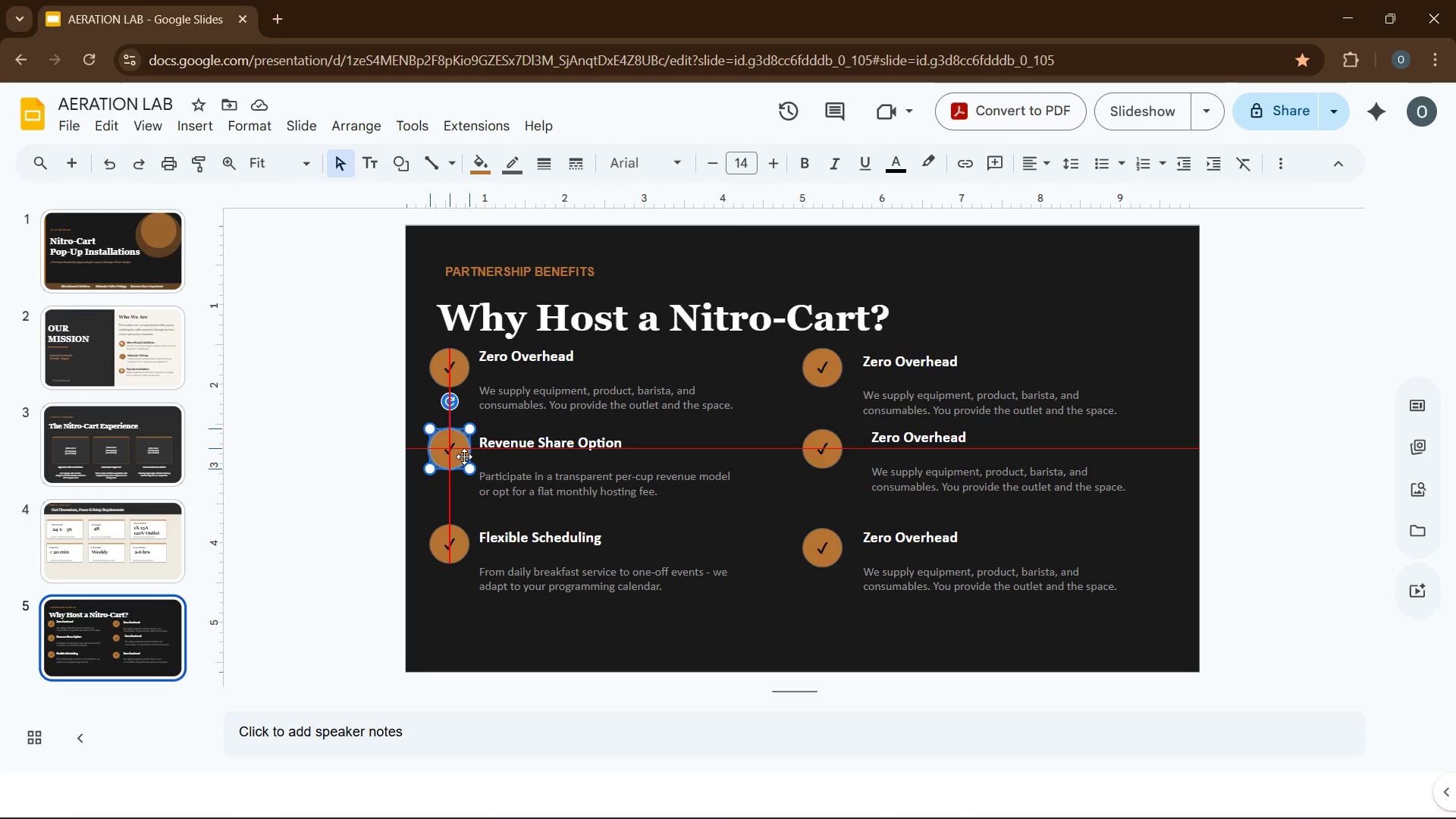 
left_click([464, 457])
 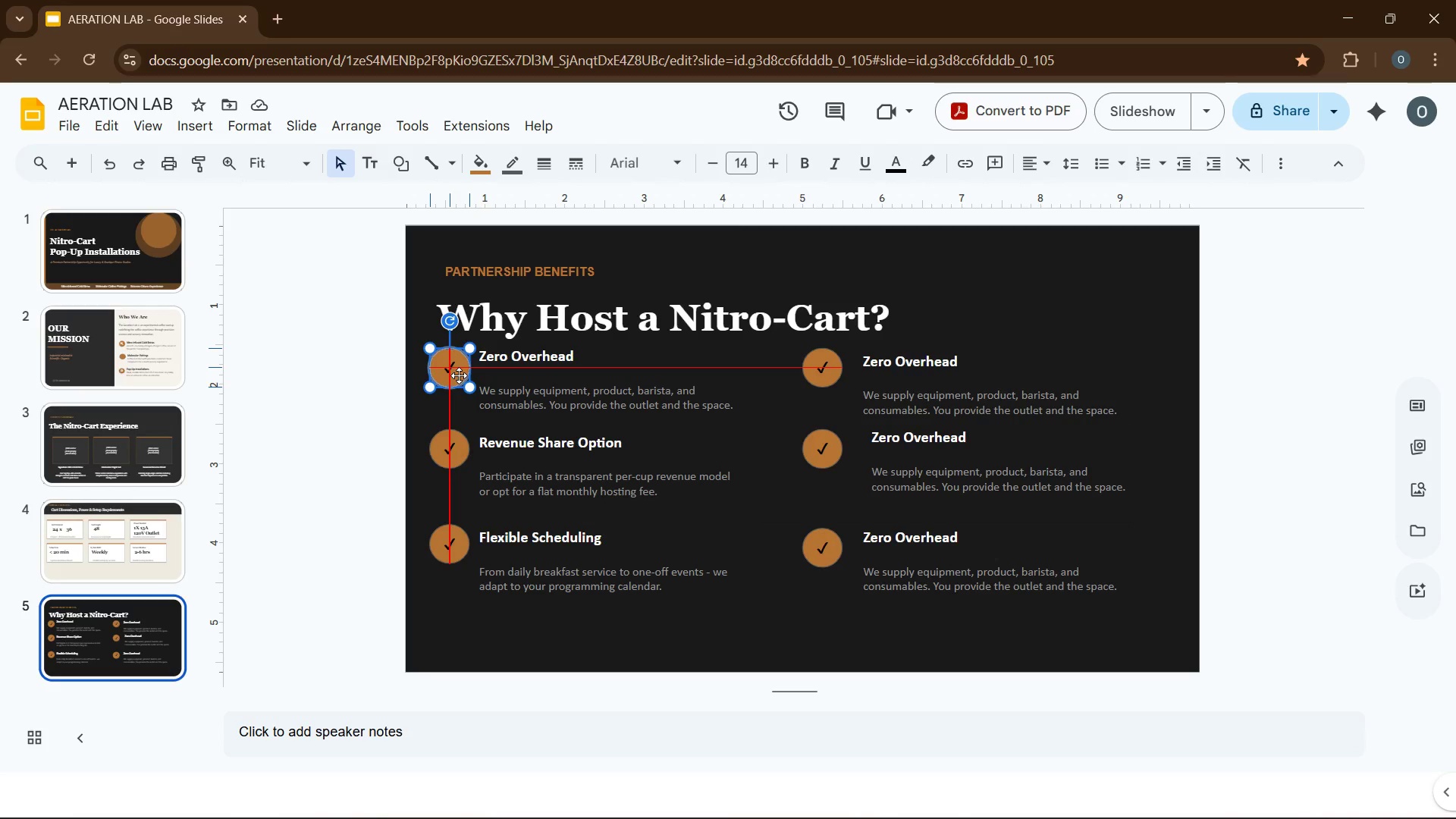 
left_click([459, 375])
 